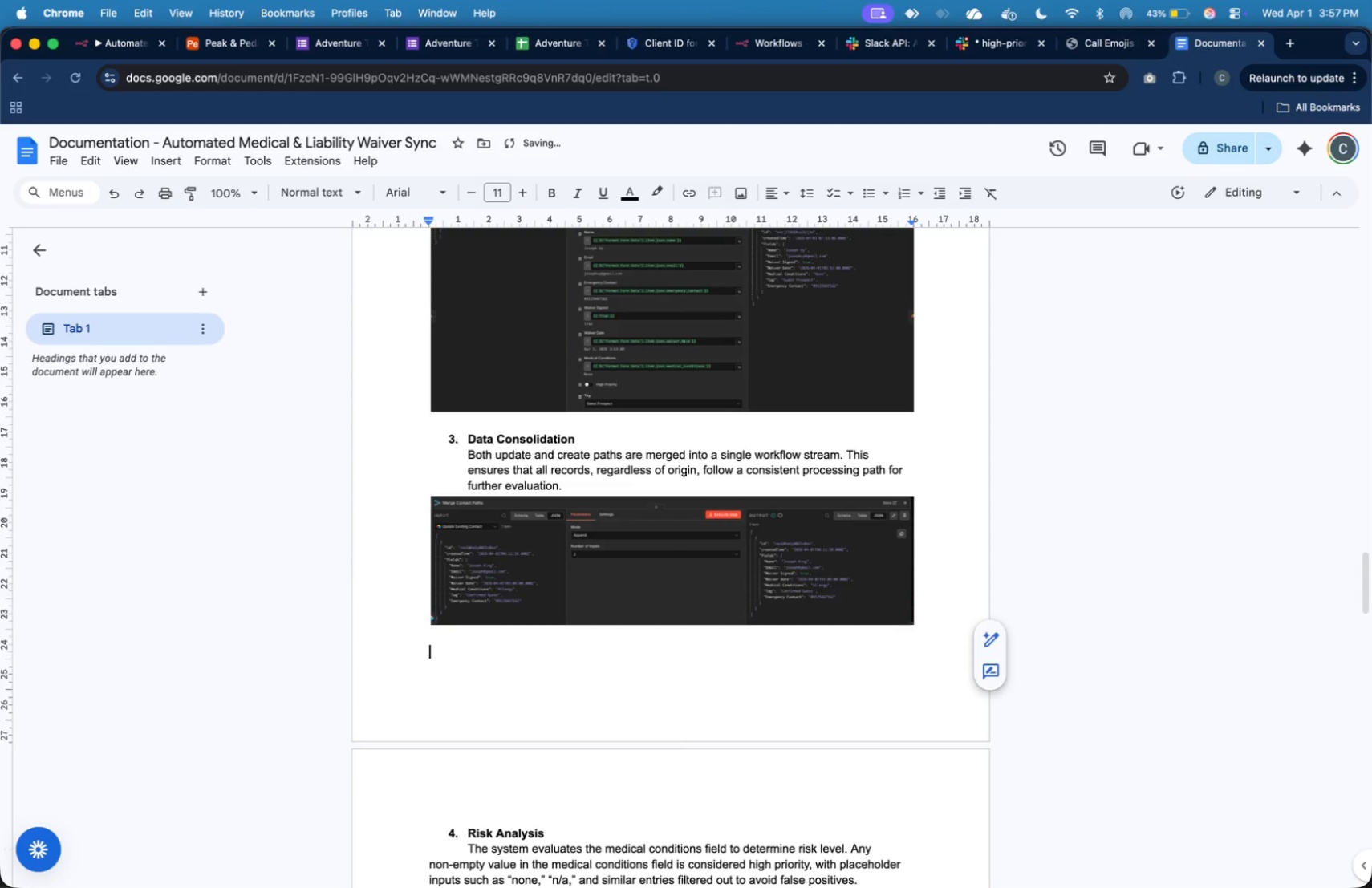 
key(ArrowDown)
 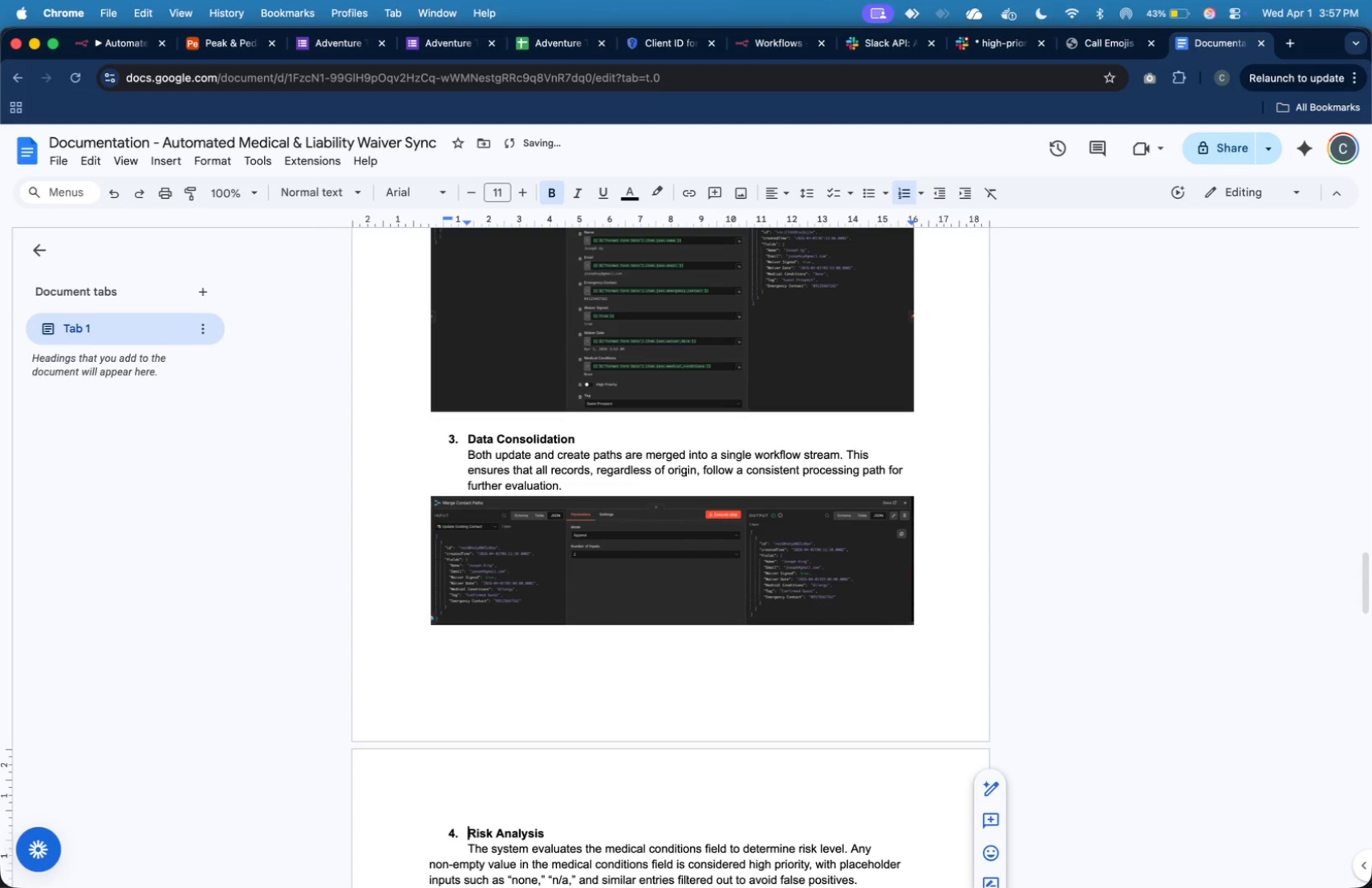 
key(ArrowDown)
 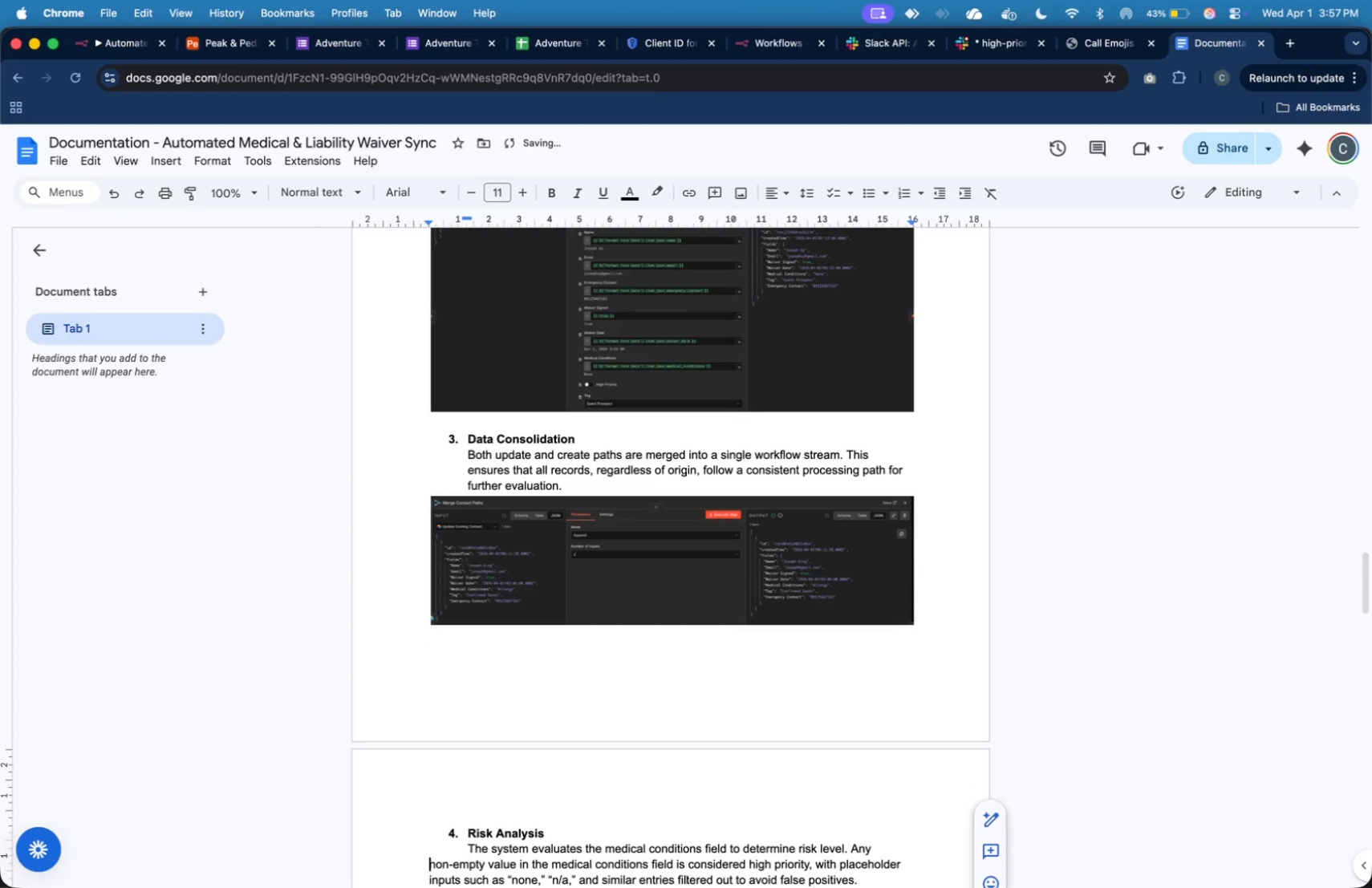 
key(ArrowDown)
 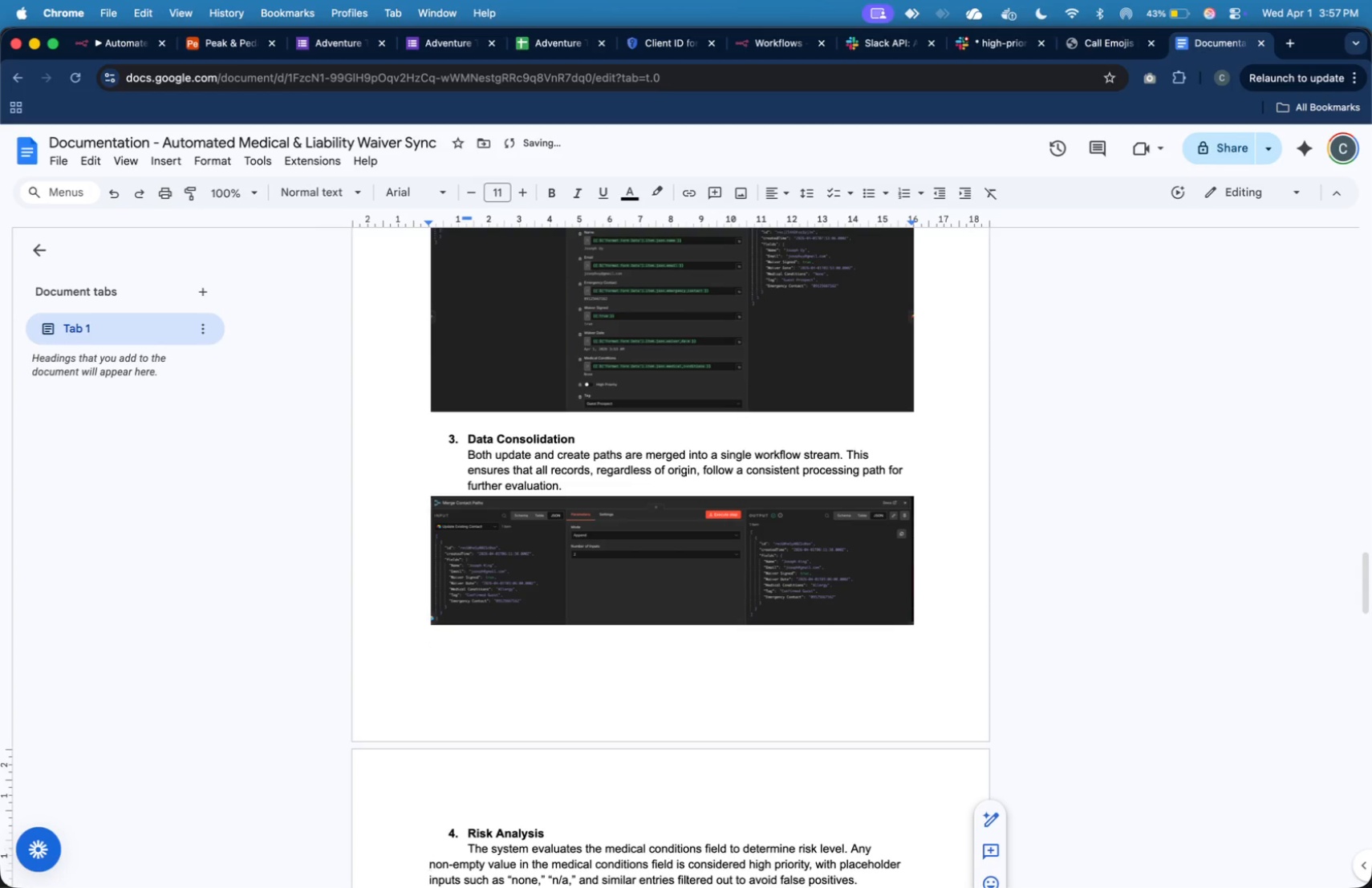 
key(Tab)
 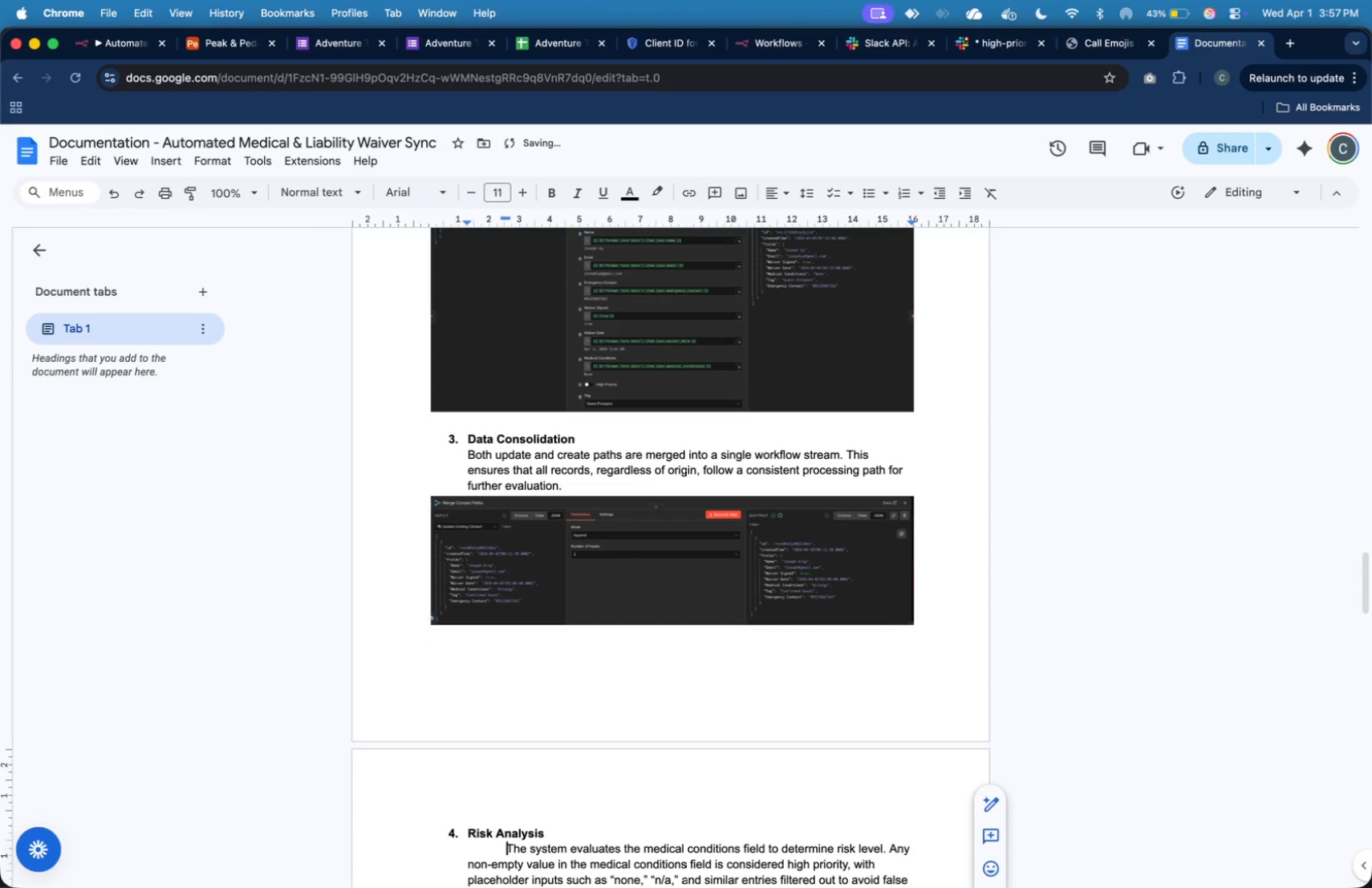 
key(Backspace)
 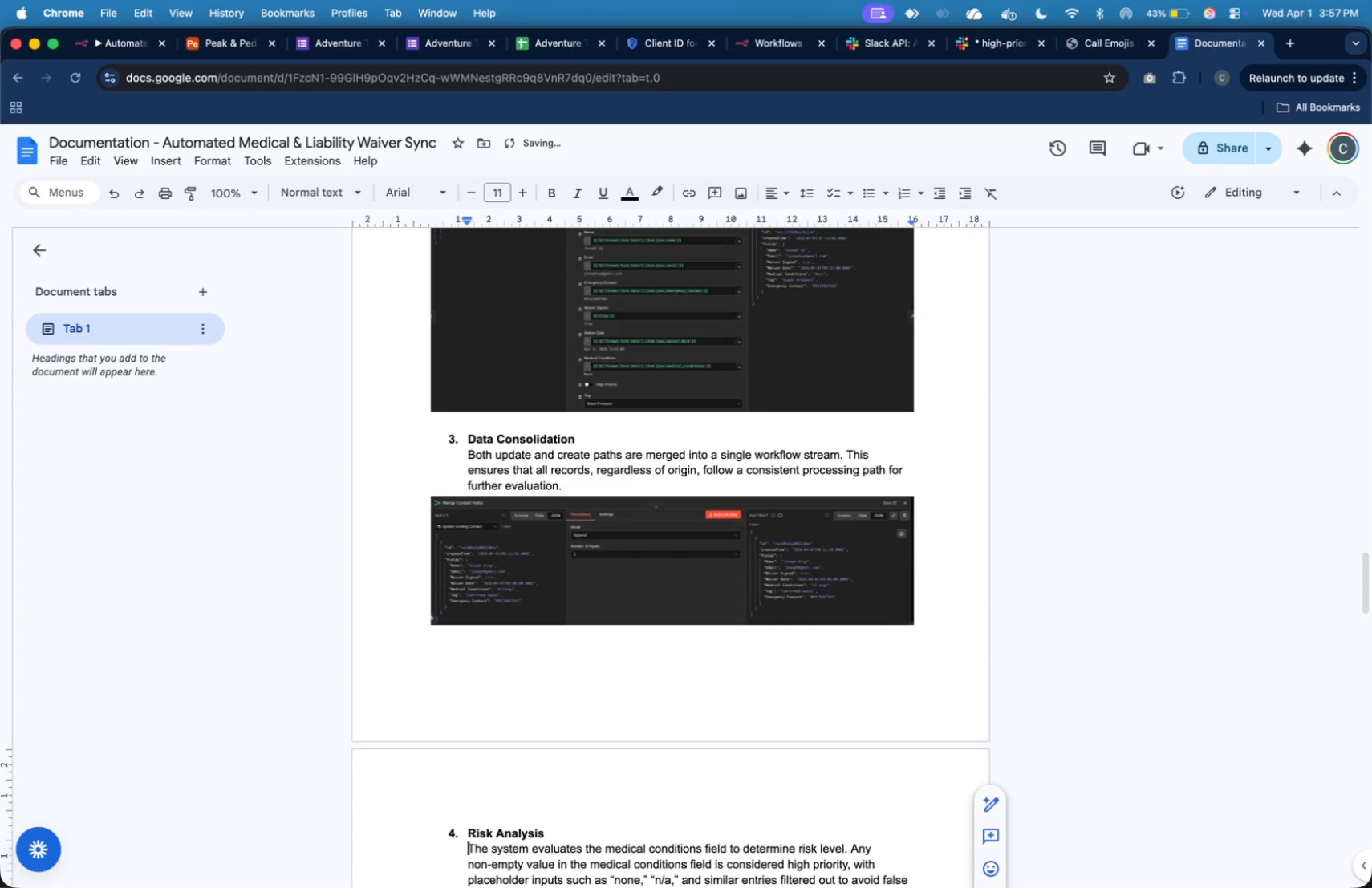 
key(ArrowDown)
 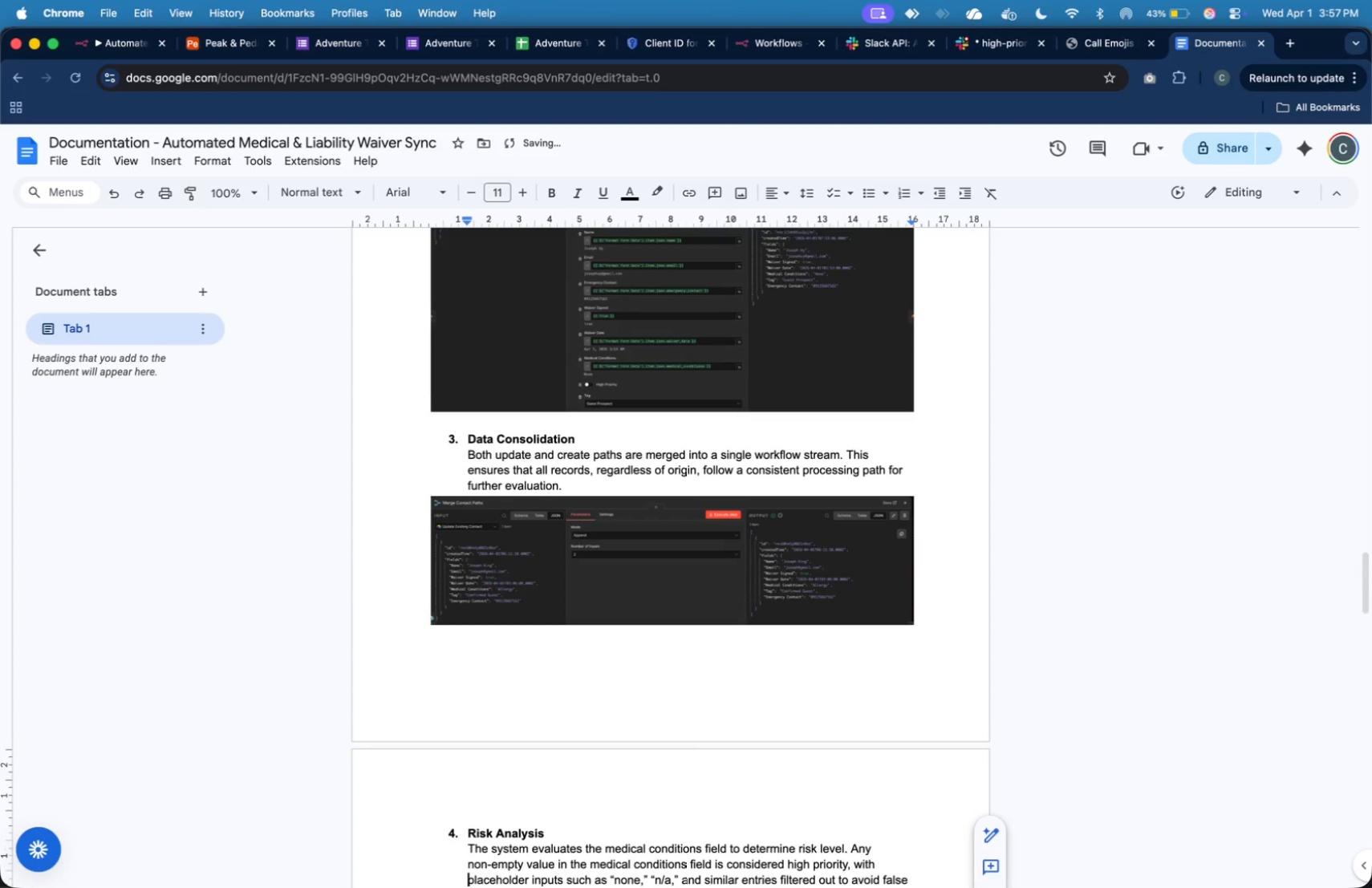 
key(ArrowDown)
 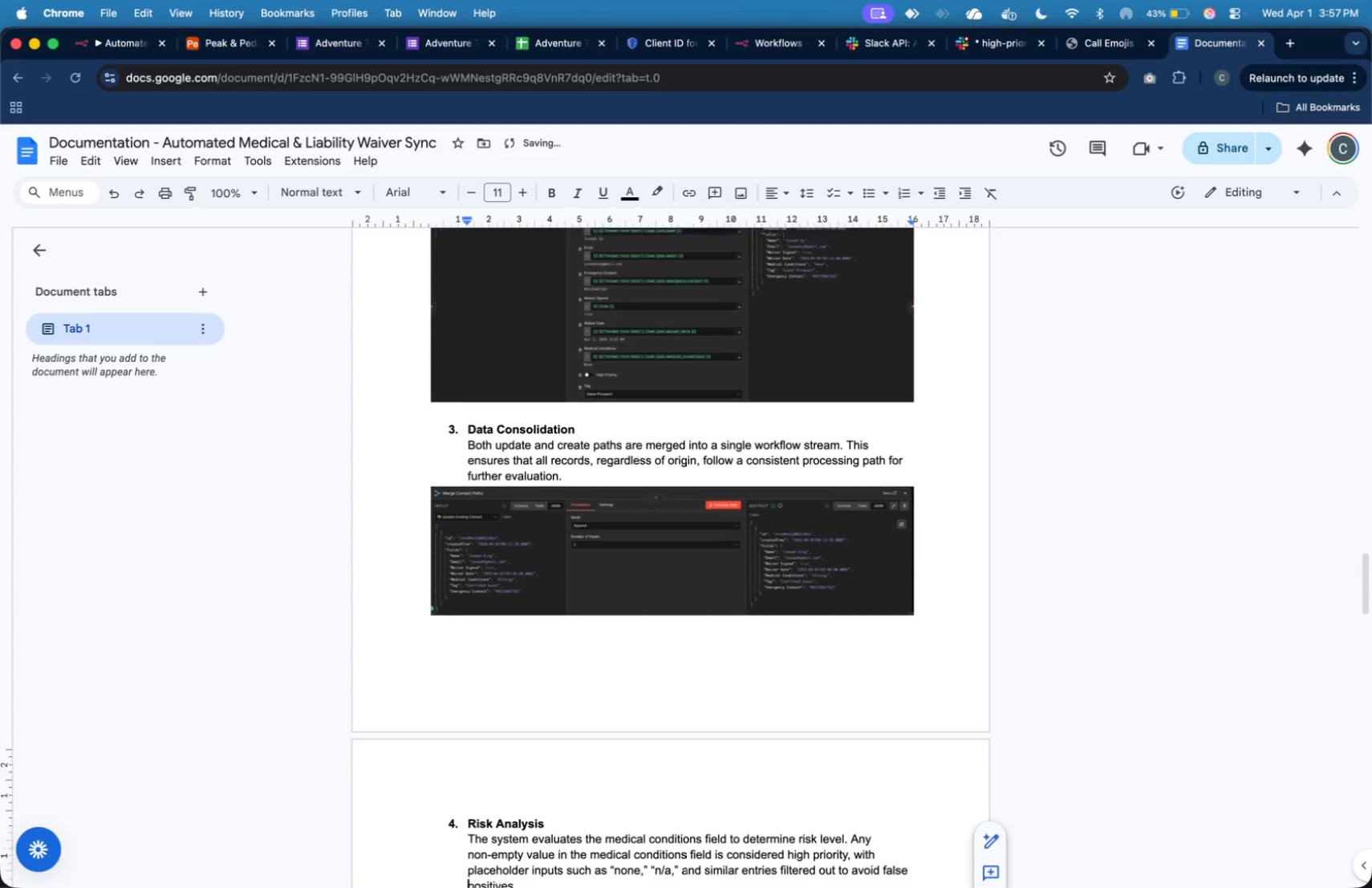 
key(ArrowDown)
 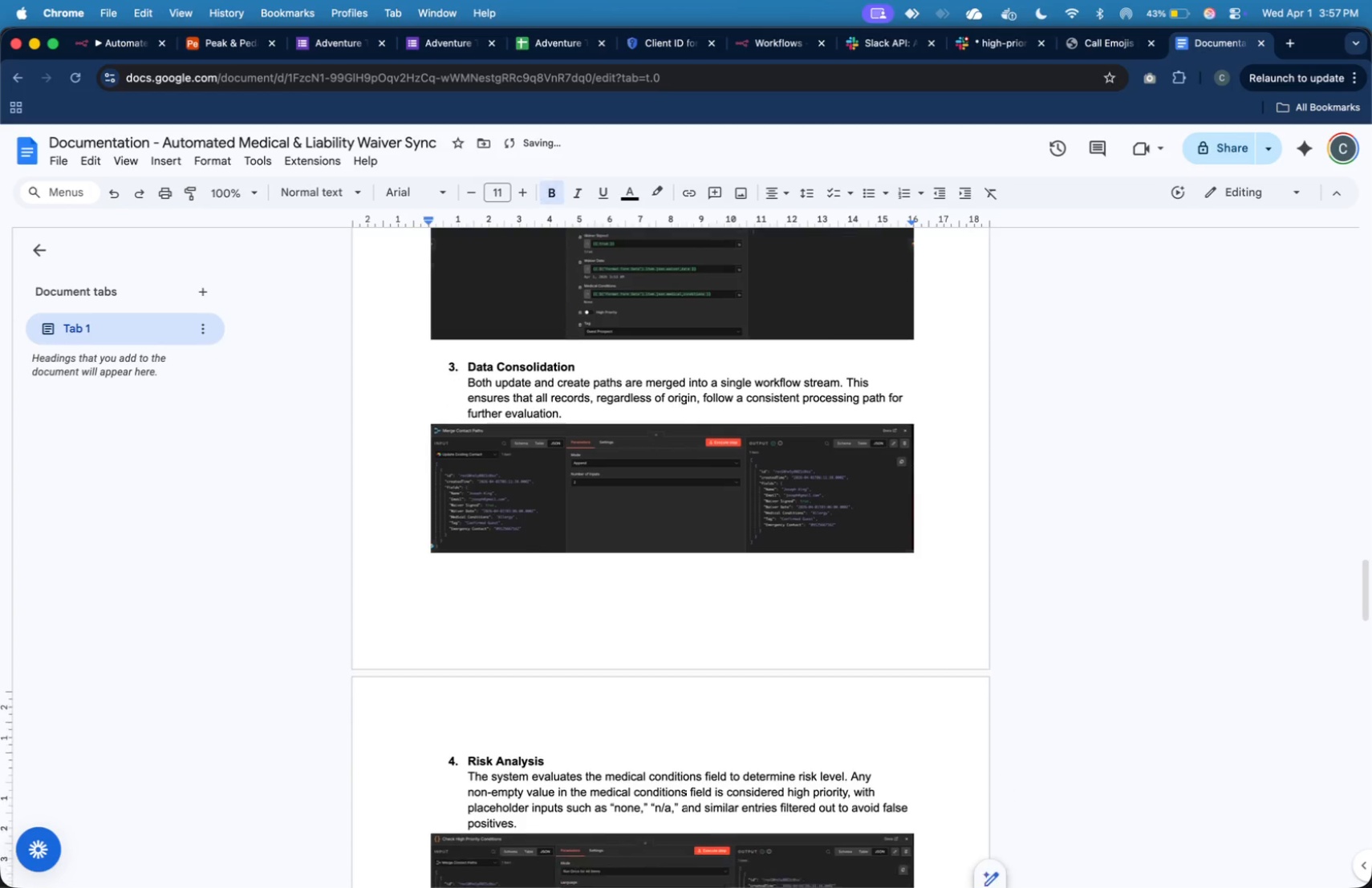 
key(ArrowDown)
 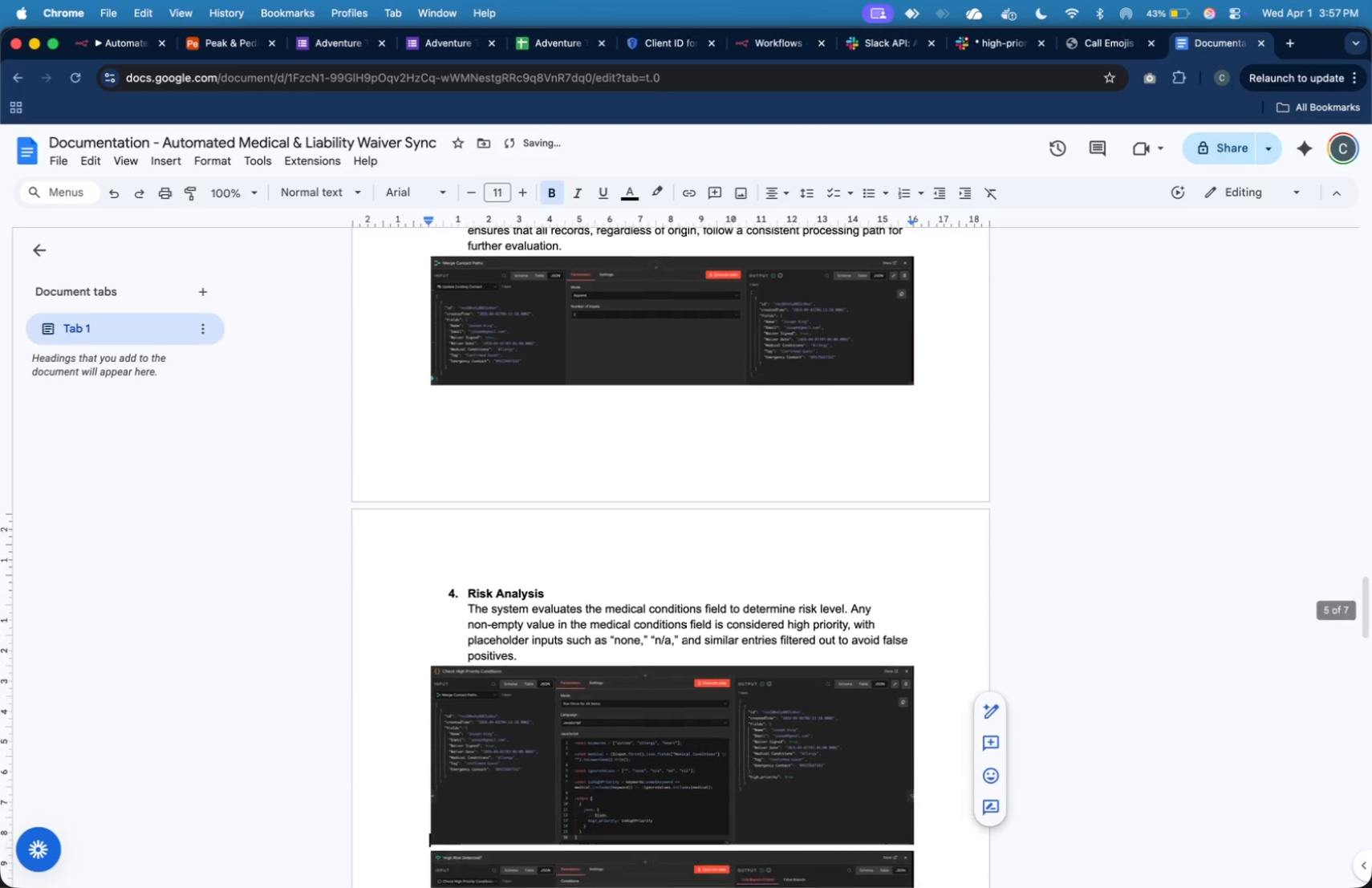 
key(ArrowDown)
 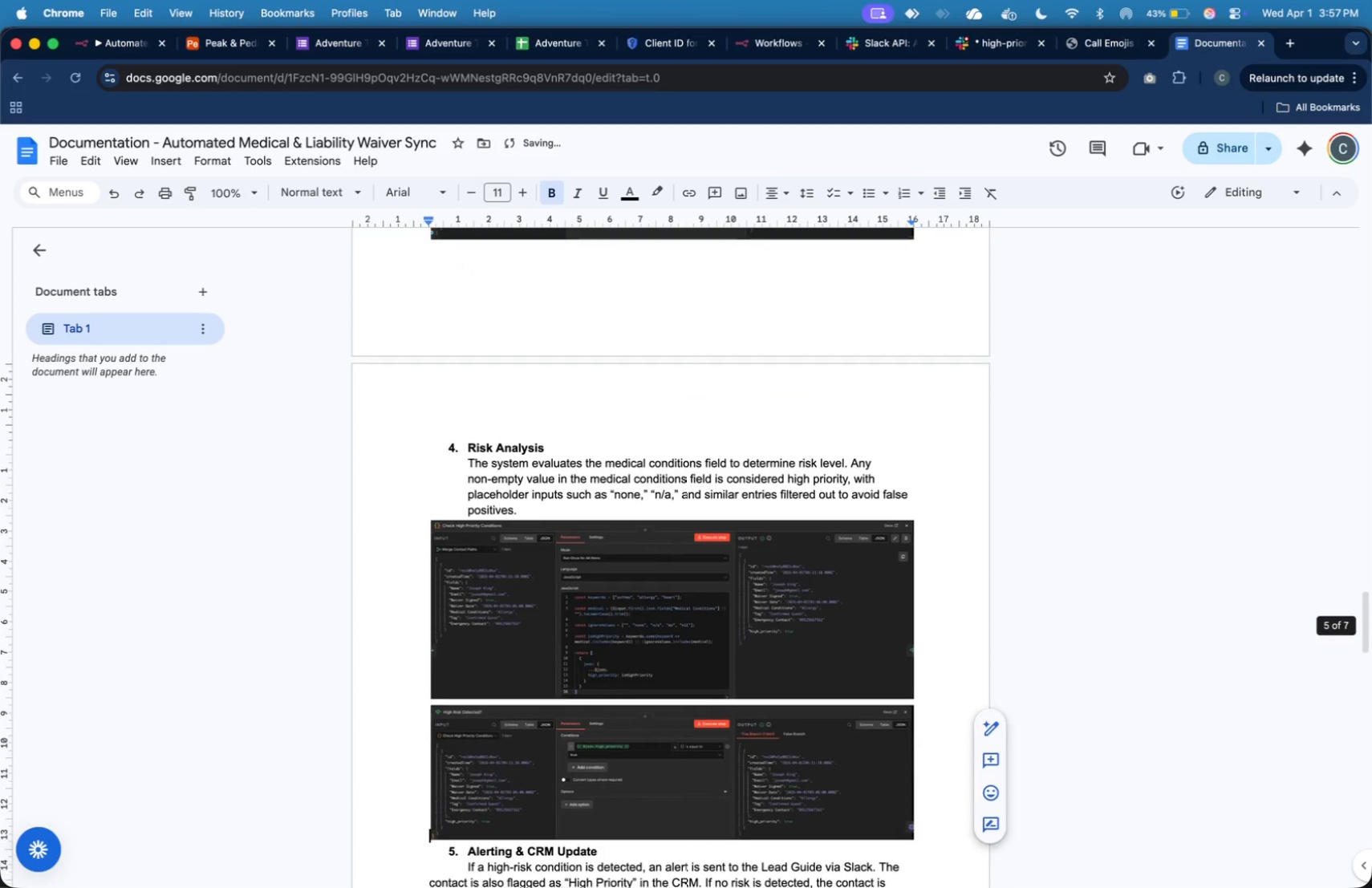 
key(ArrowDown)
 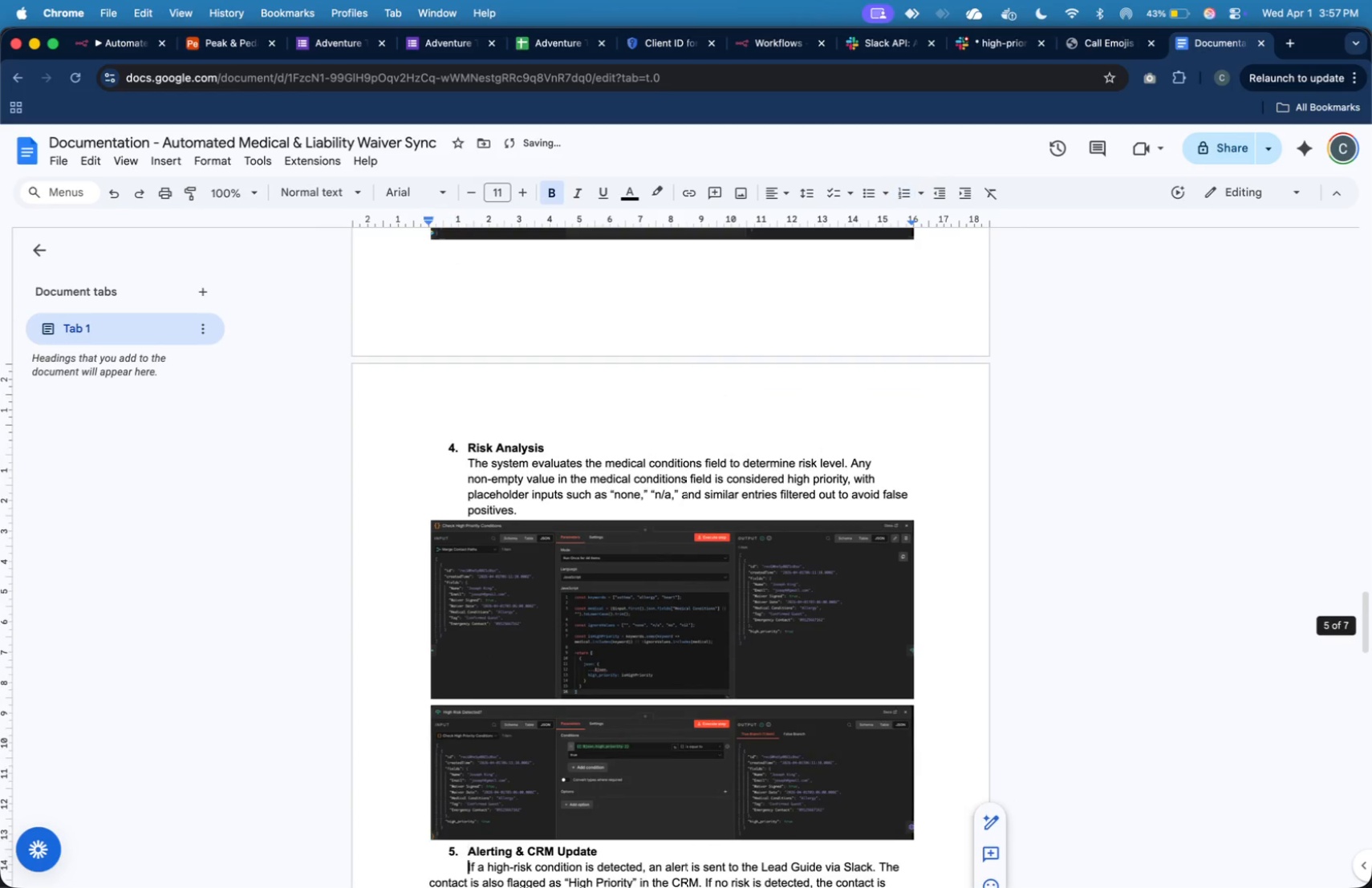 
key(ArrowDown)
 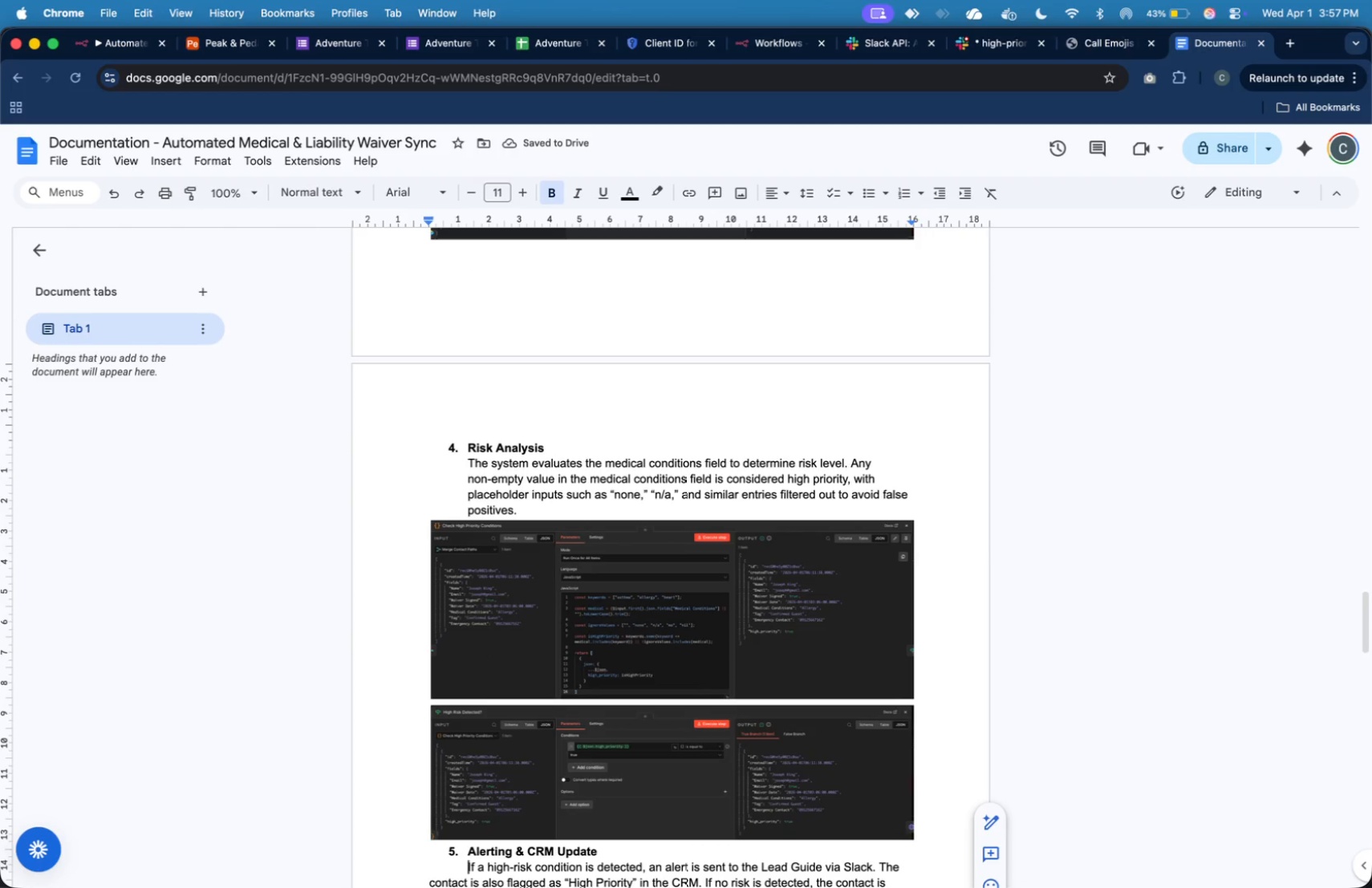 
key(ArrowDown)
 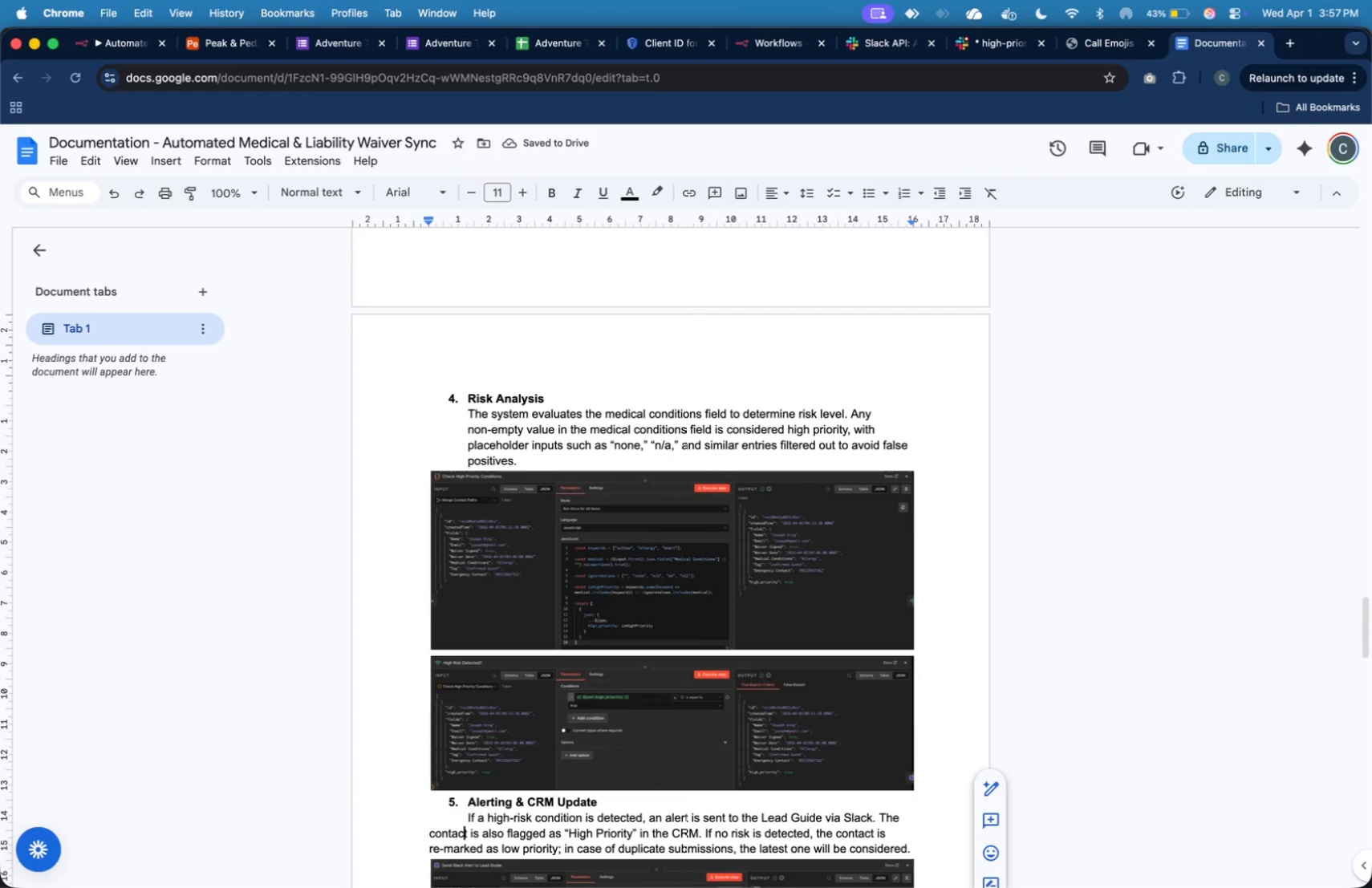 
key(ArrowLeft)
 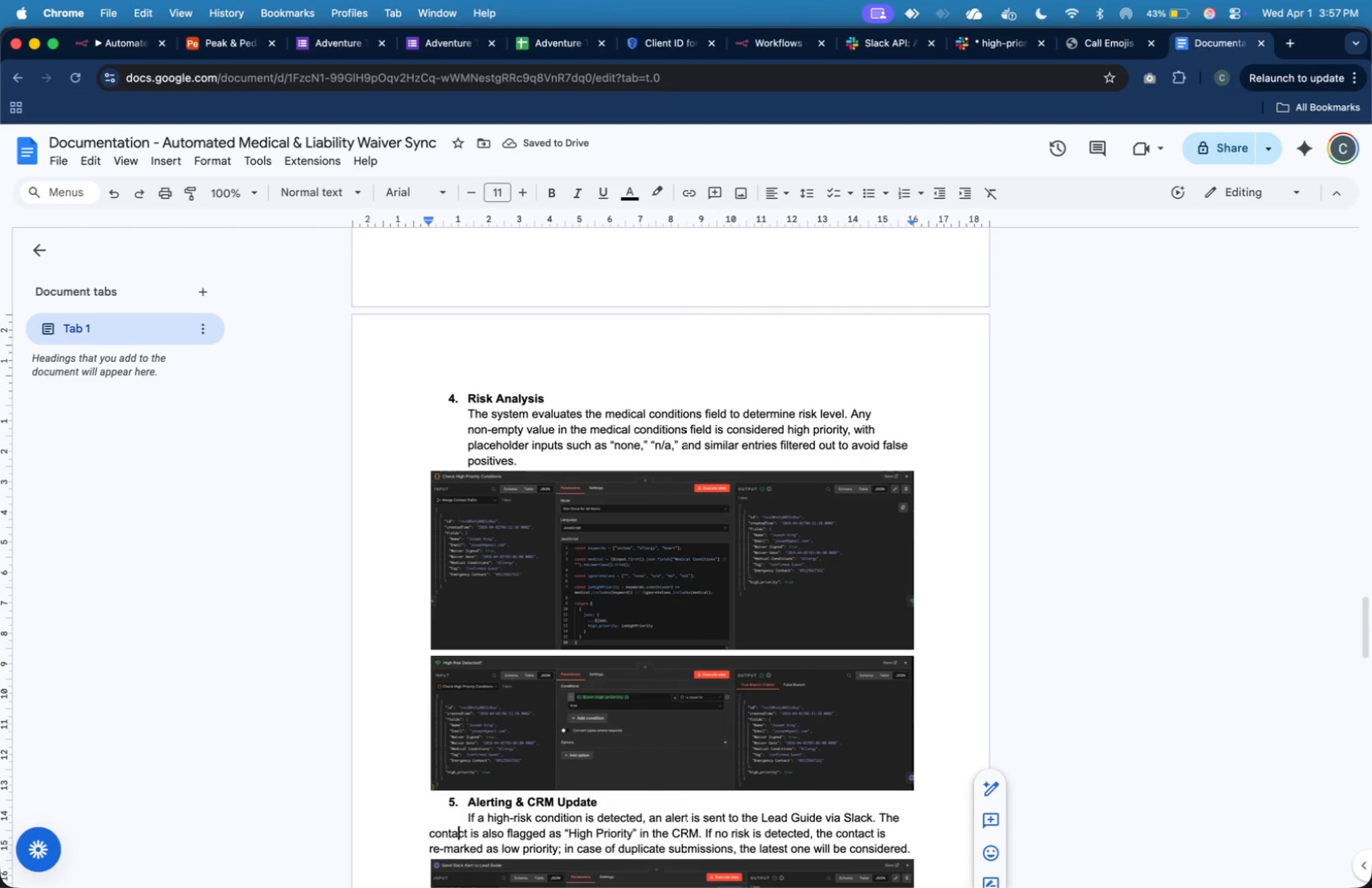 
key(ArrowLeft)
 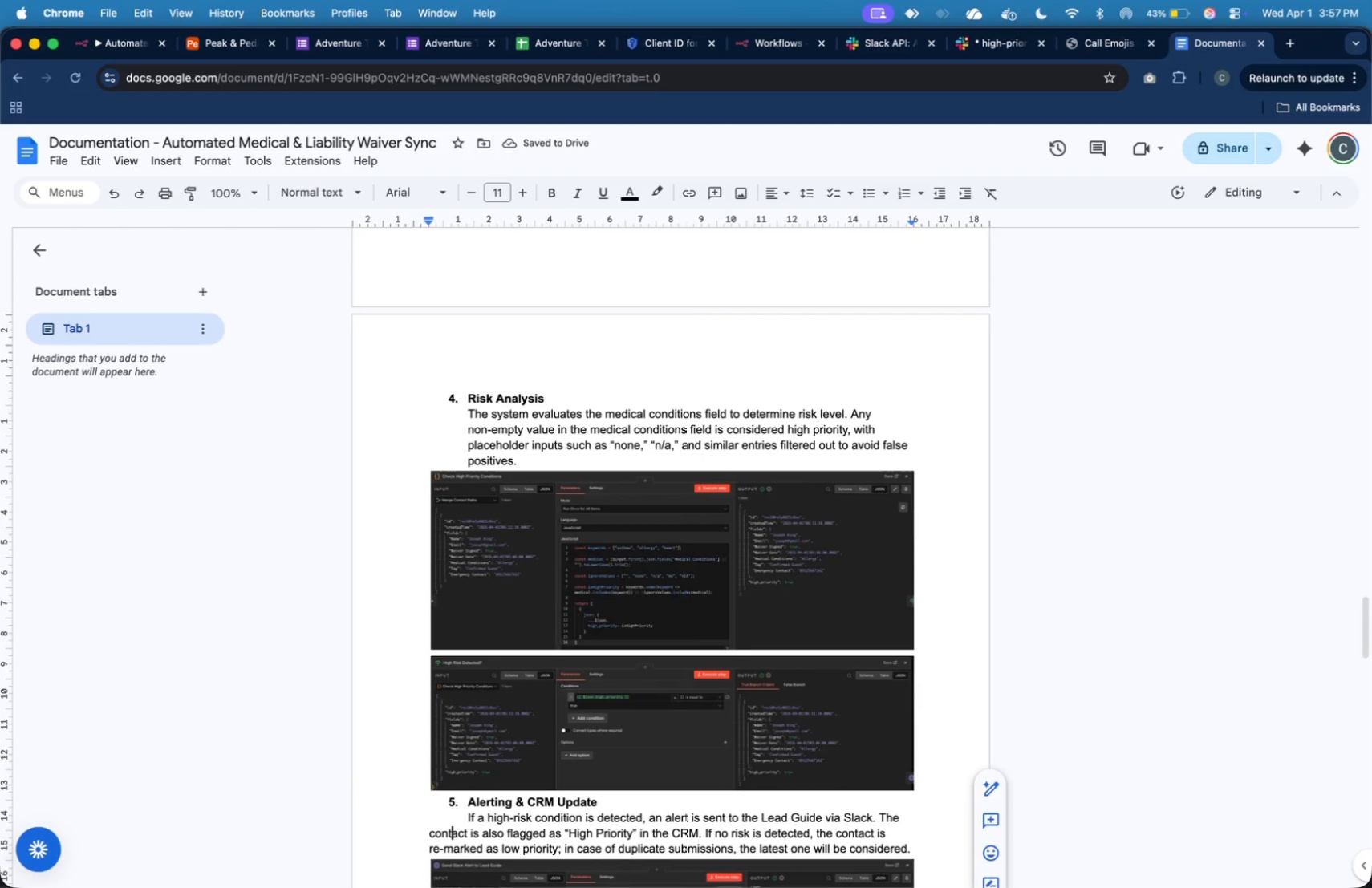 
key(ArrowLeft)
 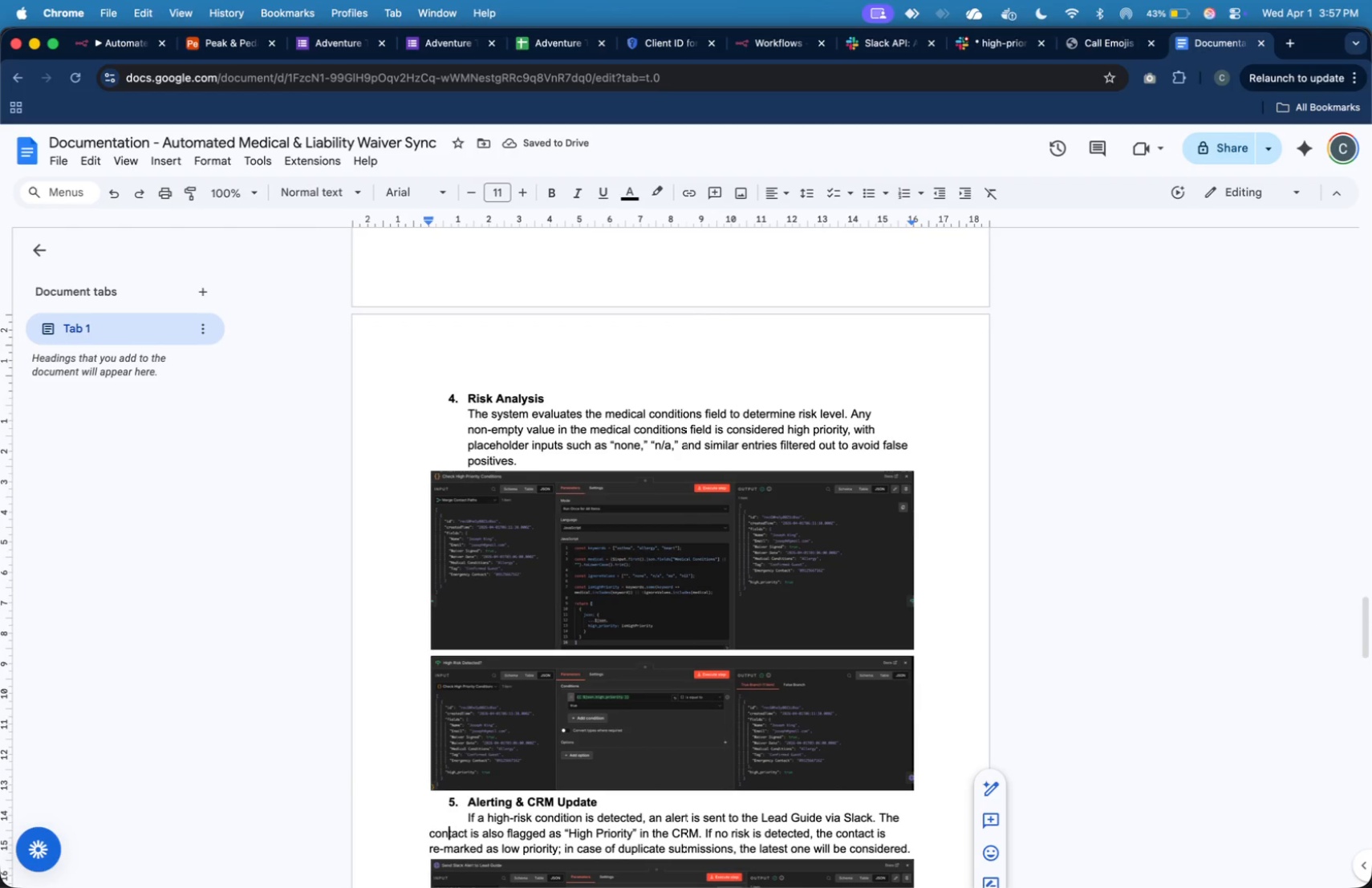 
key(ArrowLeft)
 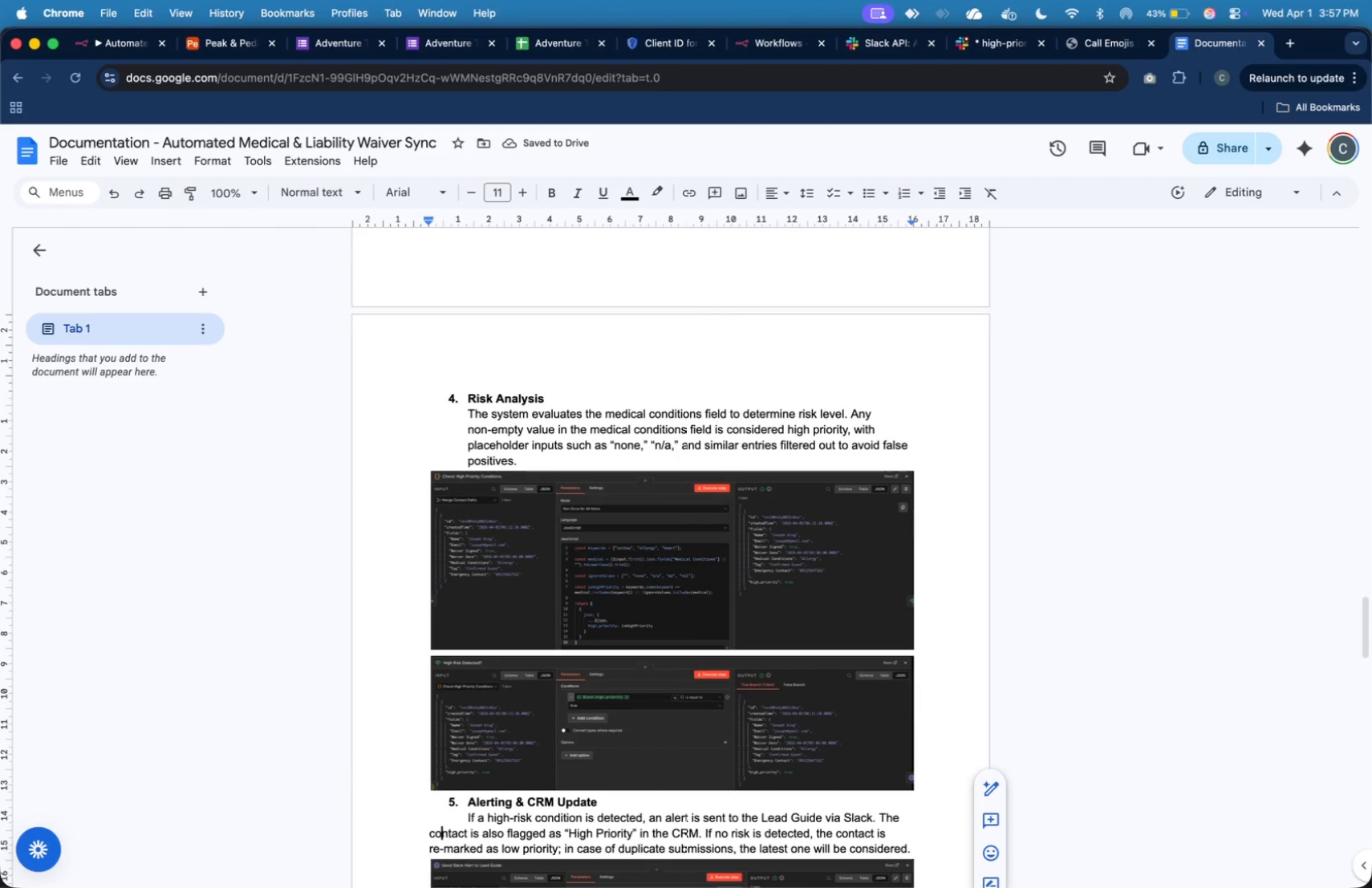 
key(ArrowLeft)
 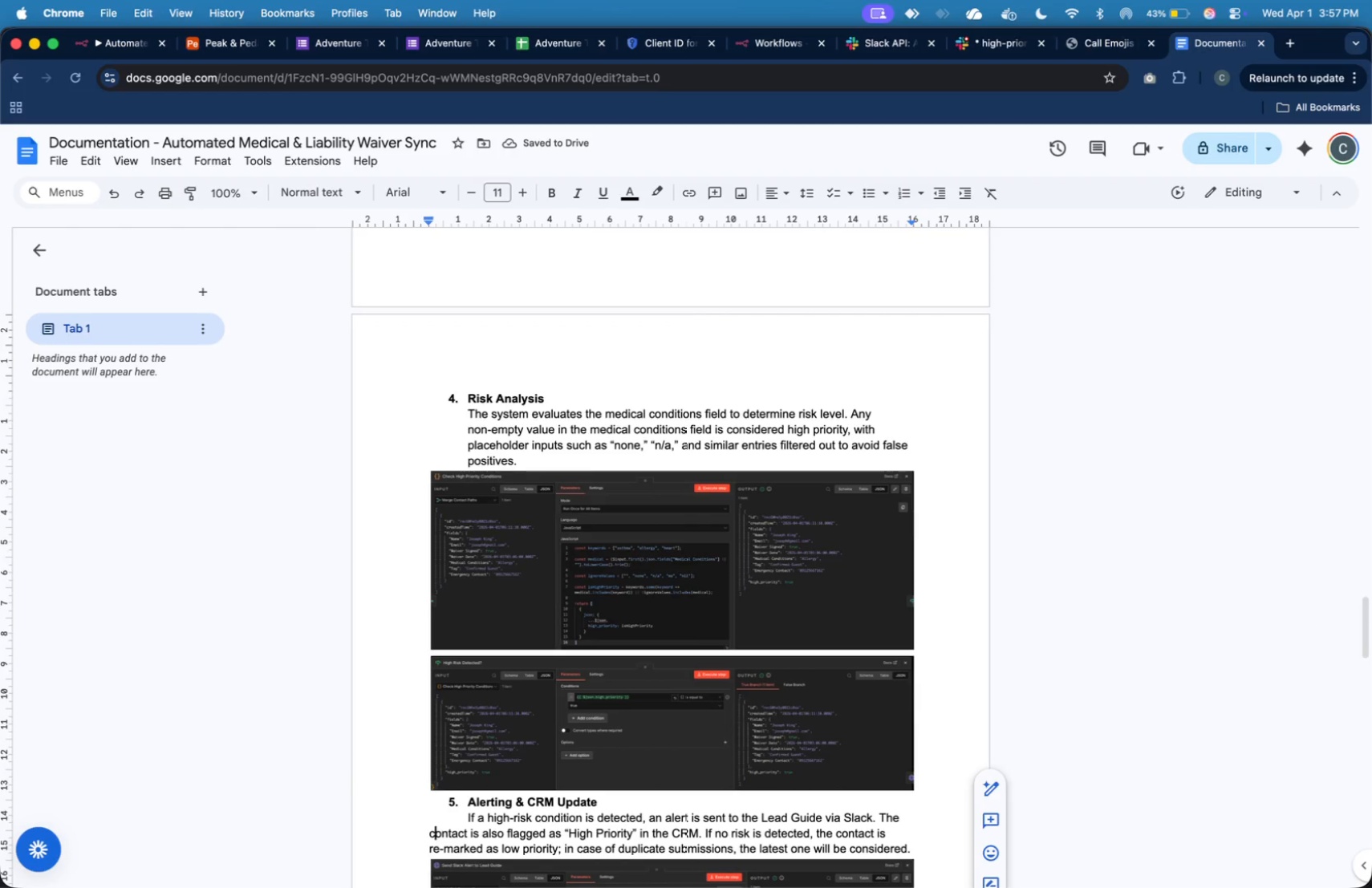 
key(ArrowLeft)
 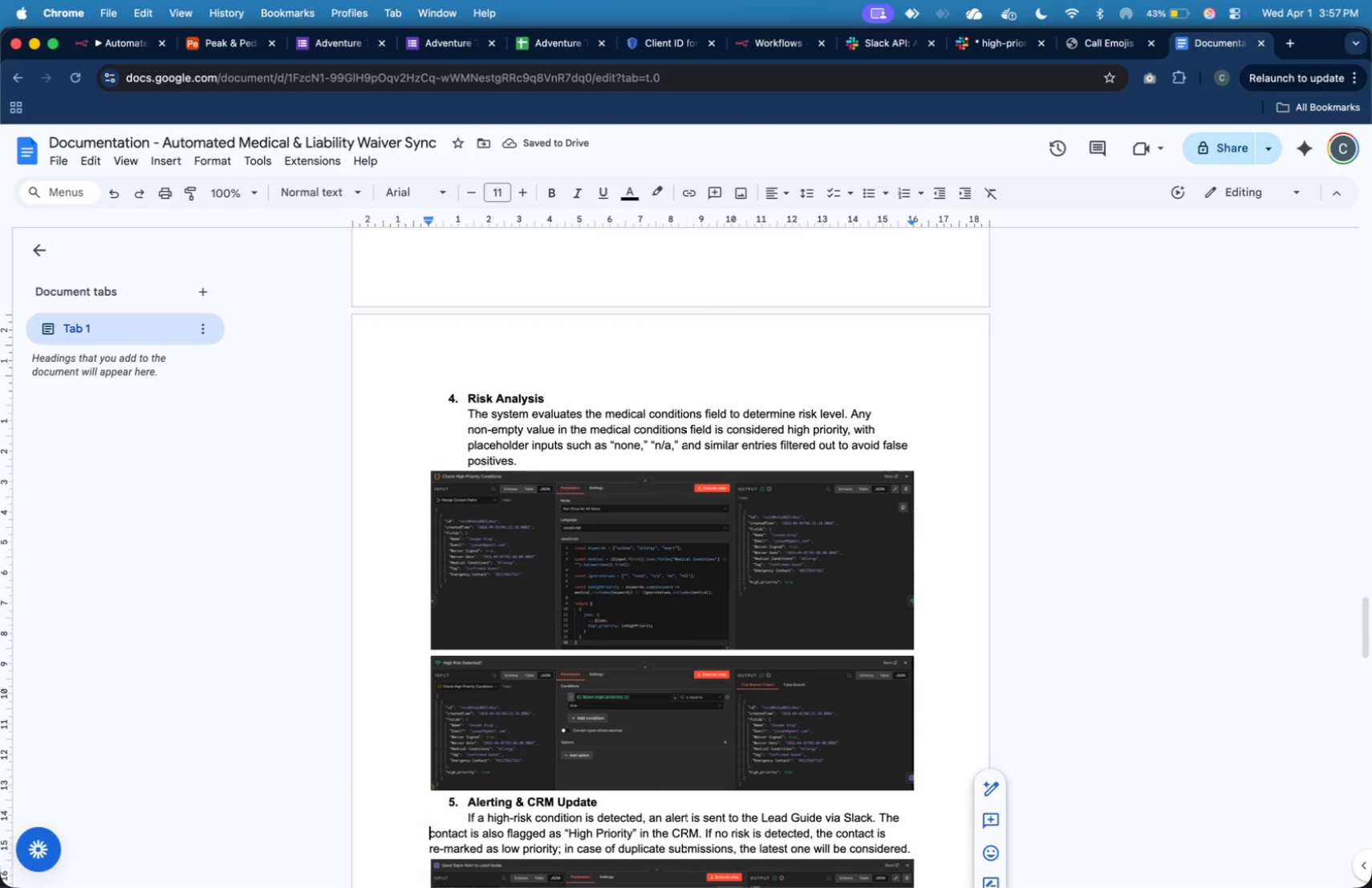 
key(ArrowLeft)
 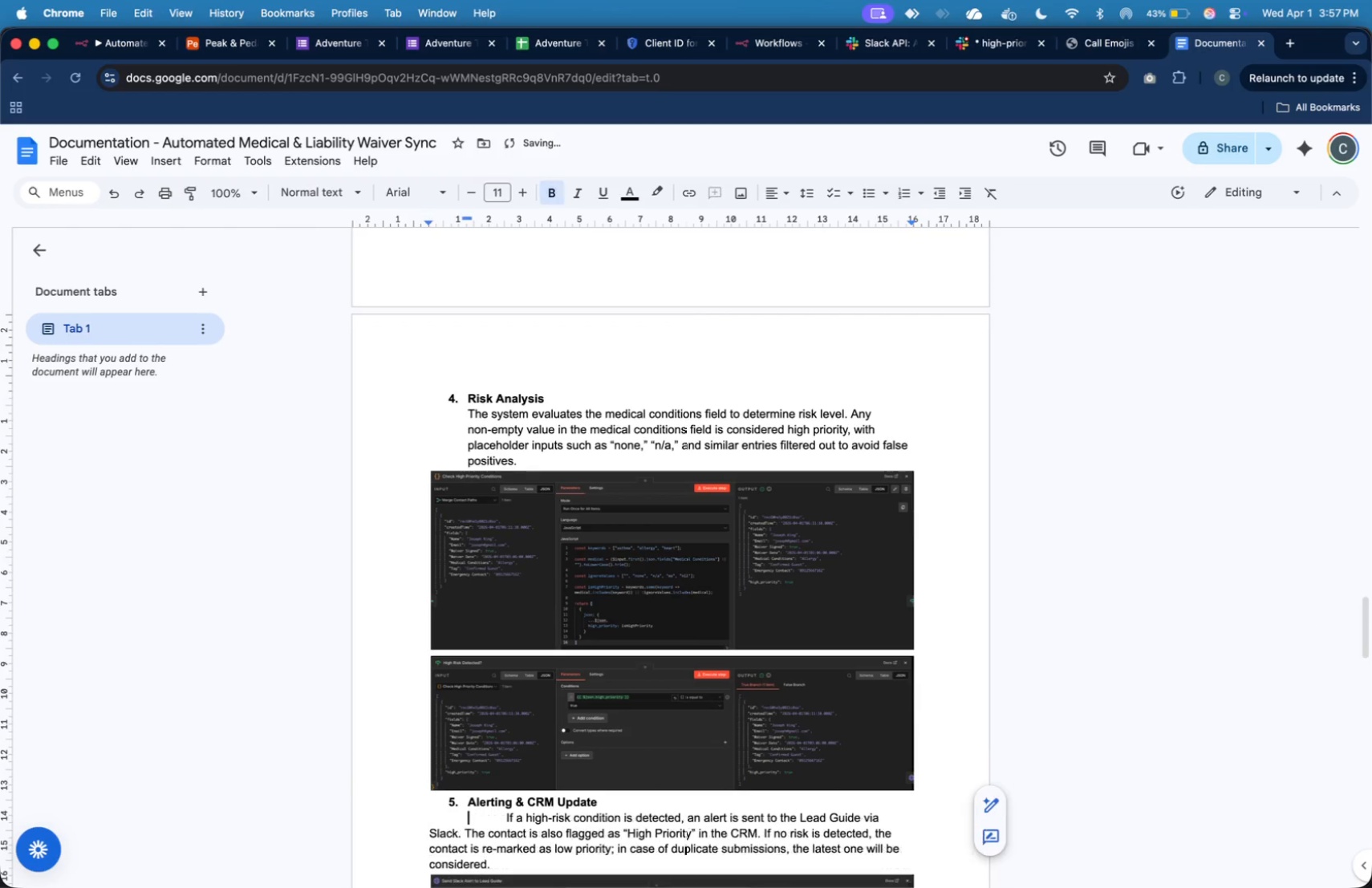 
key(Tab)
 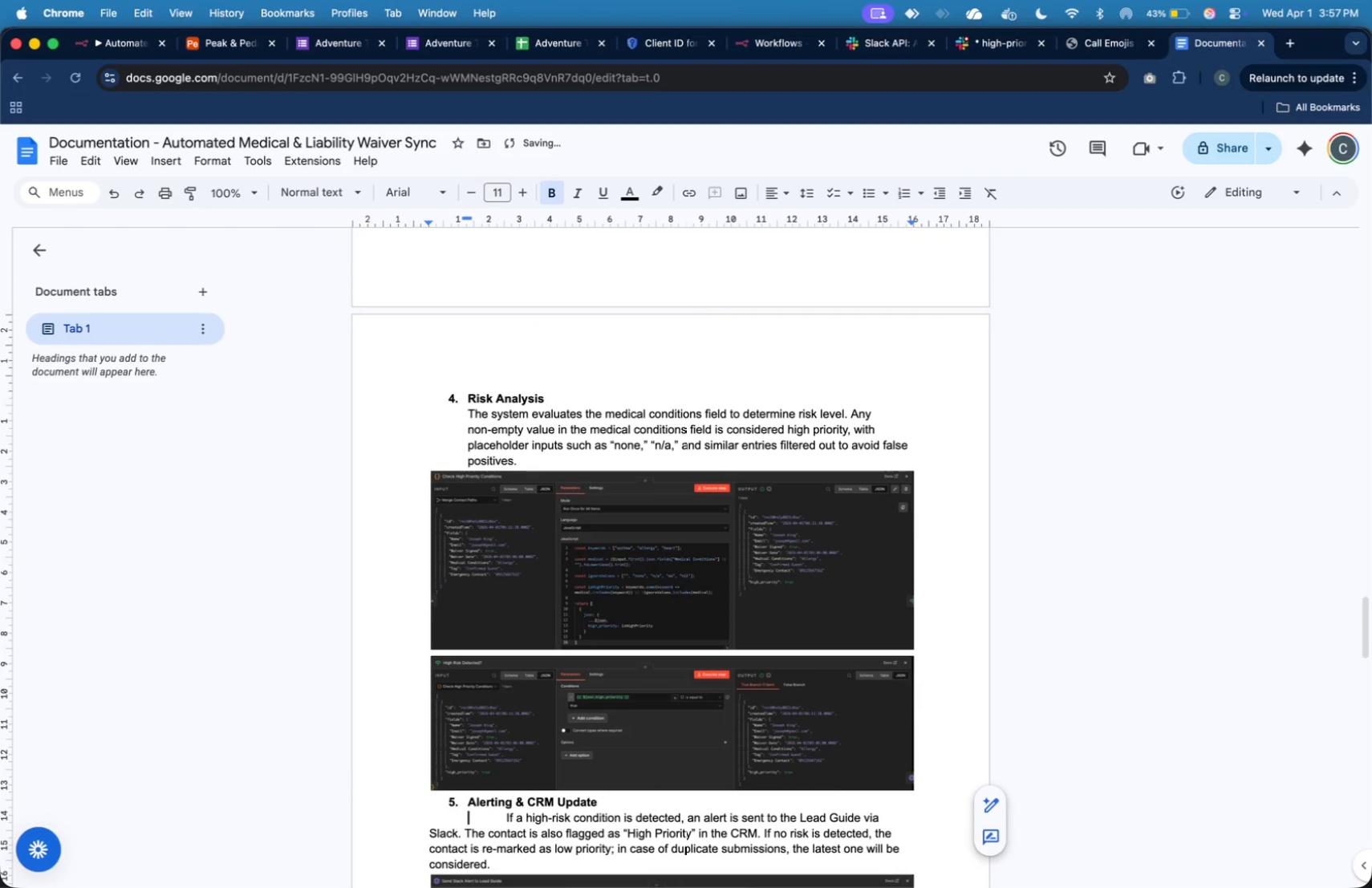 
key(Tab)
 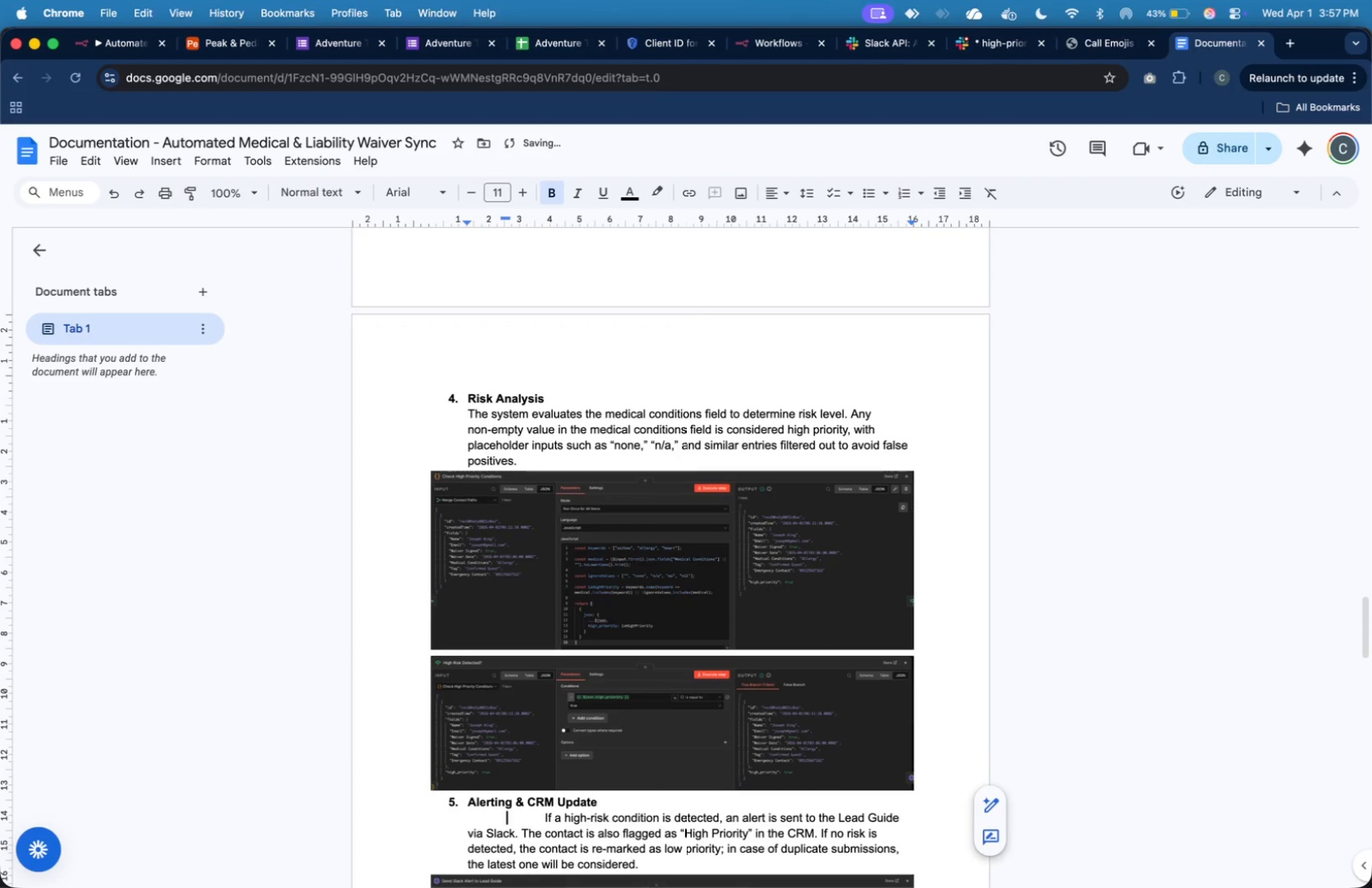 
key(ArrowRight)
 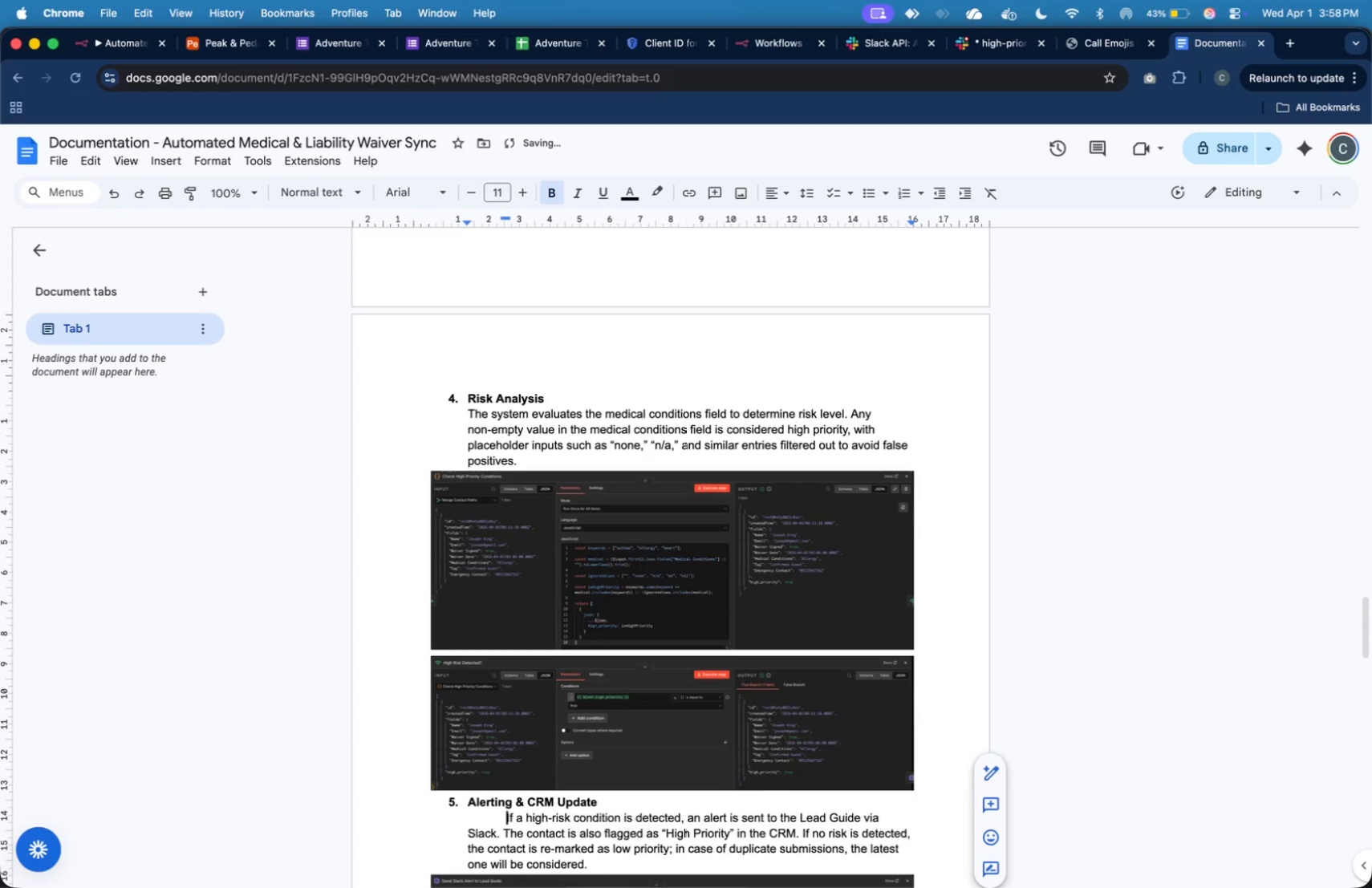 
key(Backspace)
 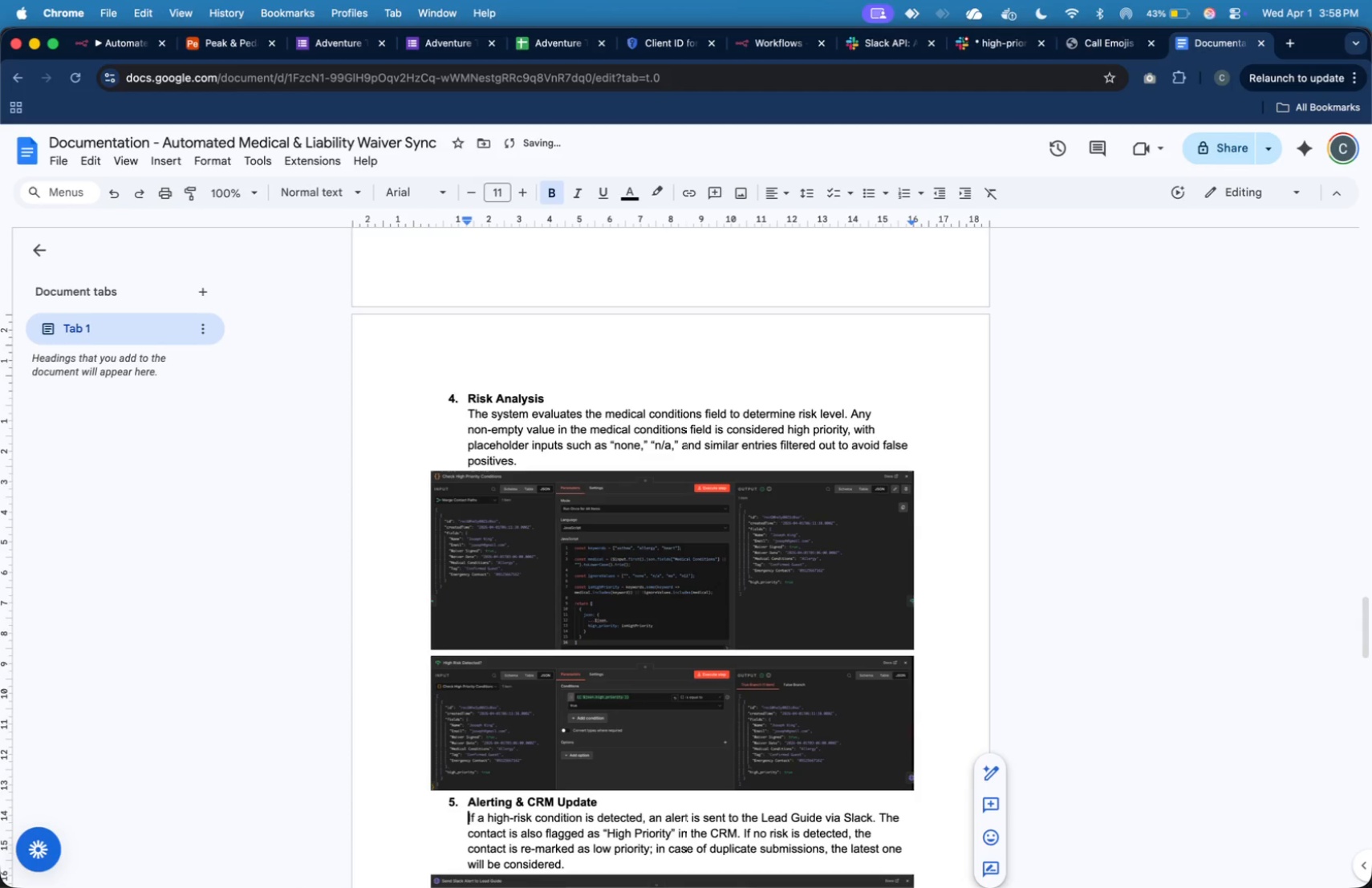 
key(Backspace)
 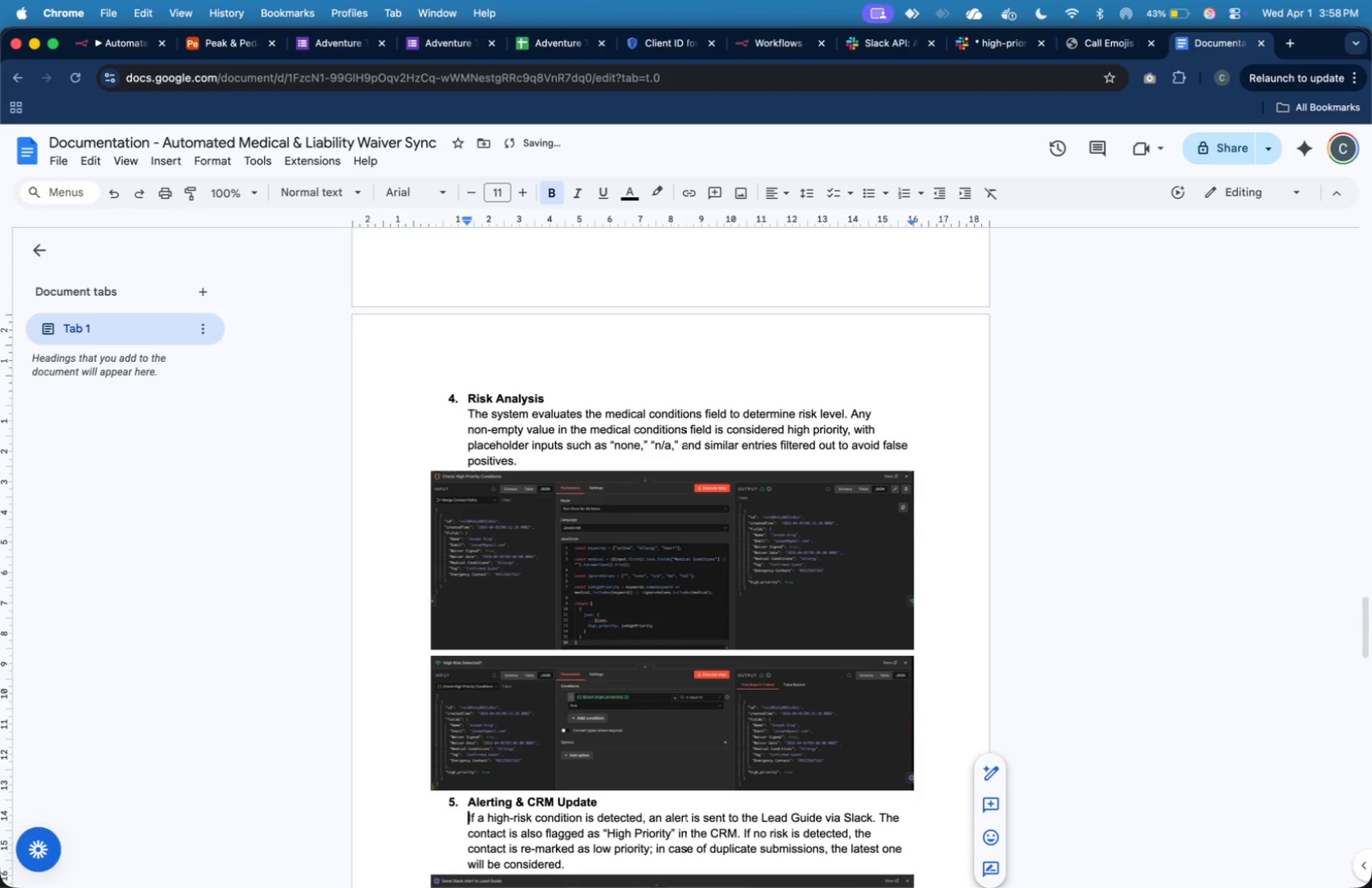 
key(ArrowDown)
 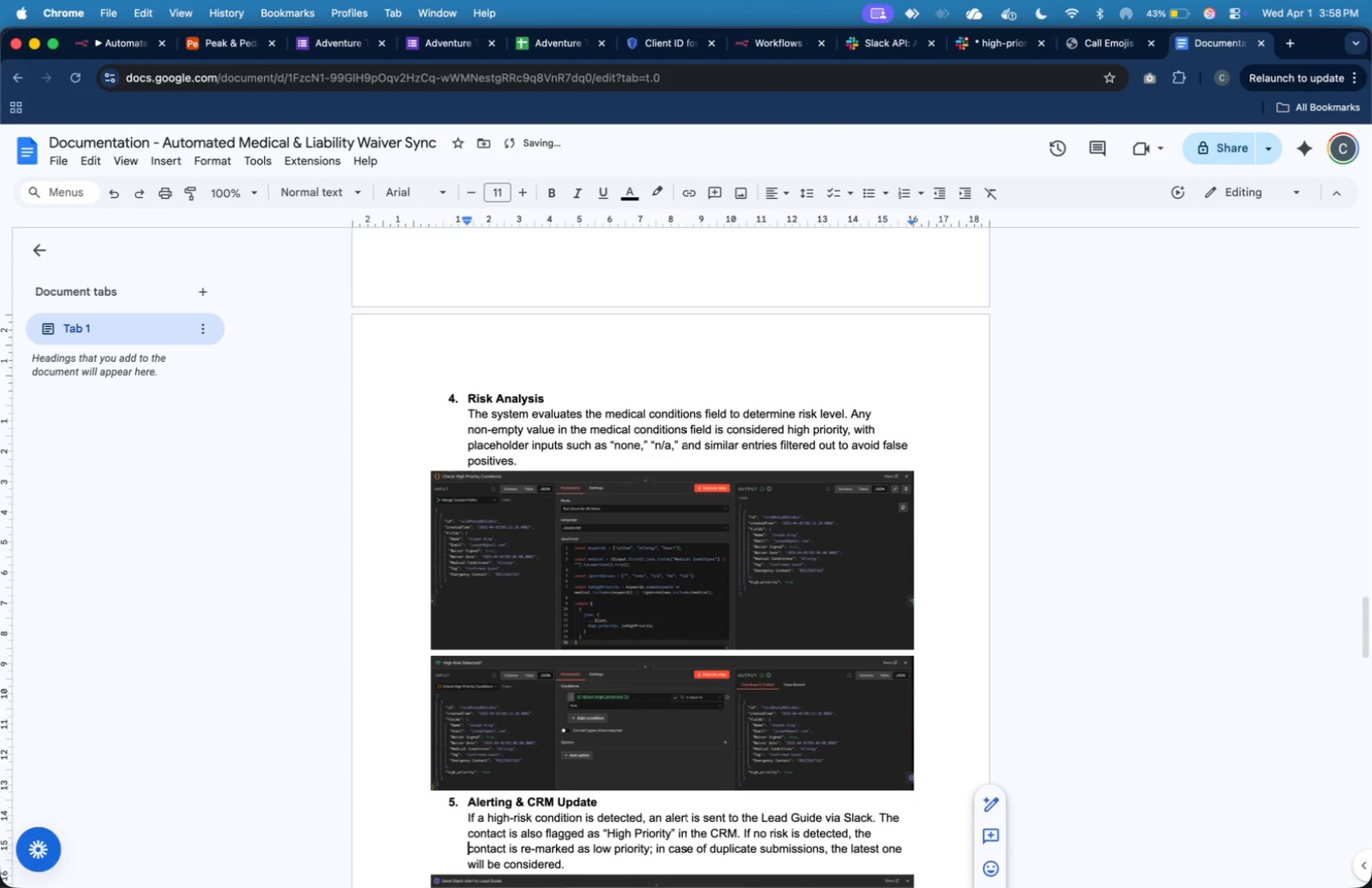 
key(ArrowDown)
 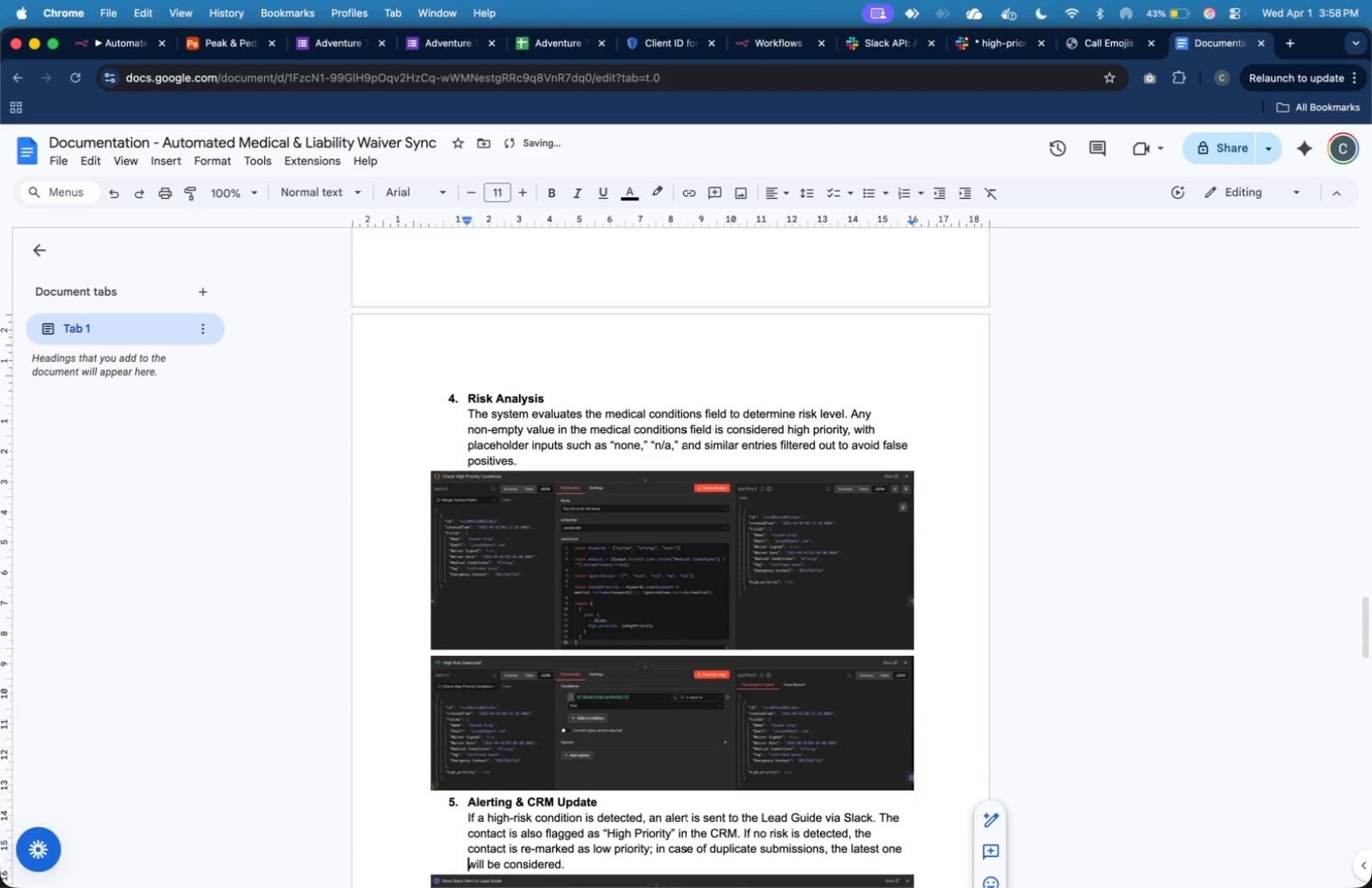 
key(ArrowDown)
 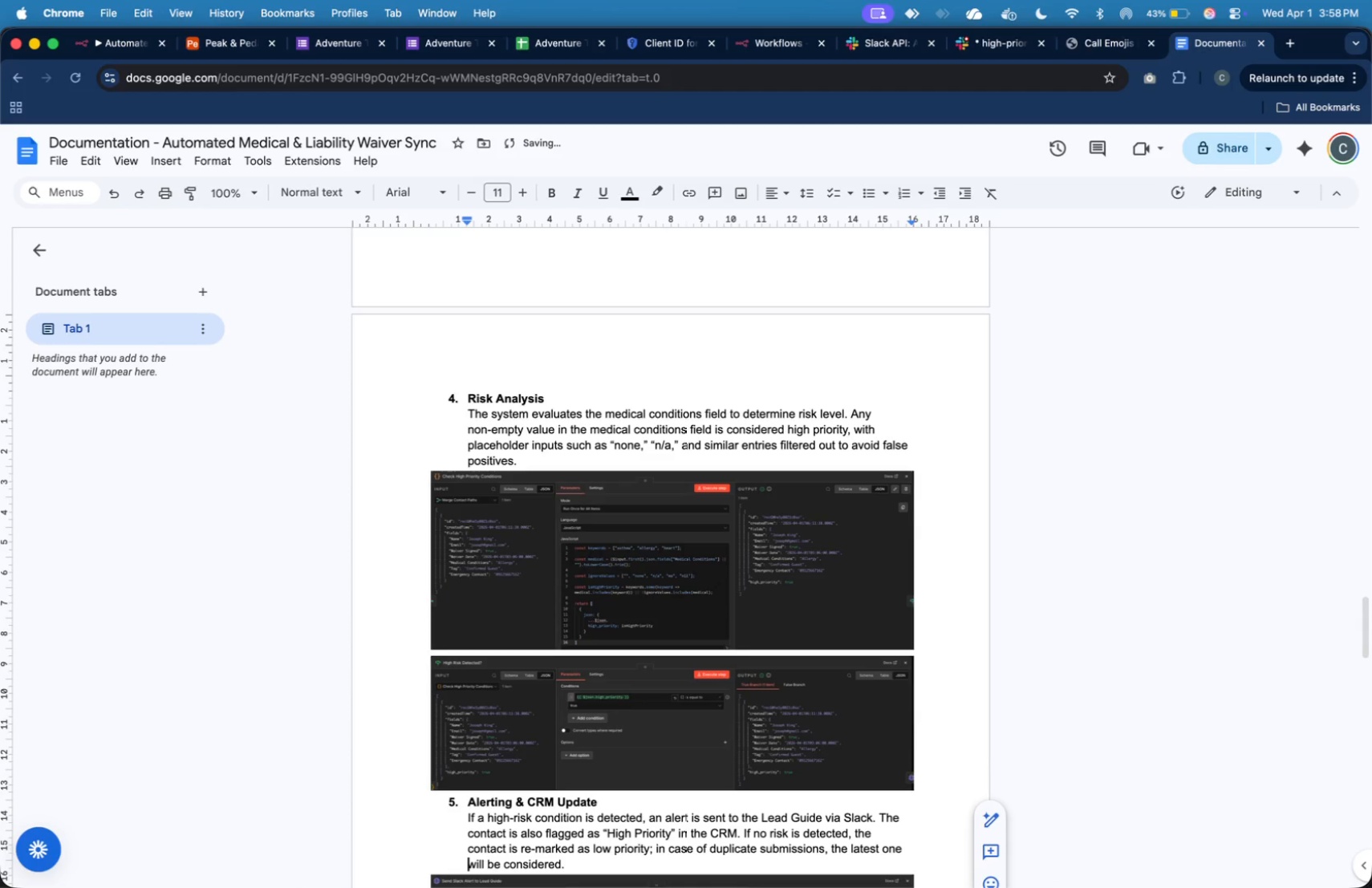 
key(ArrowUp)
 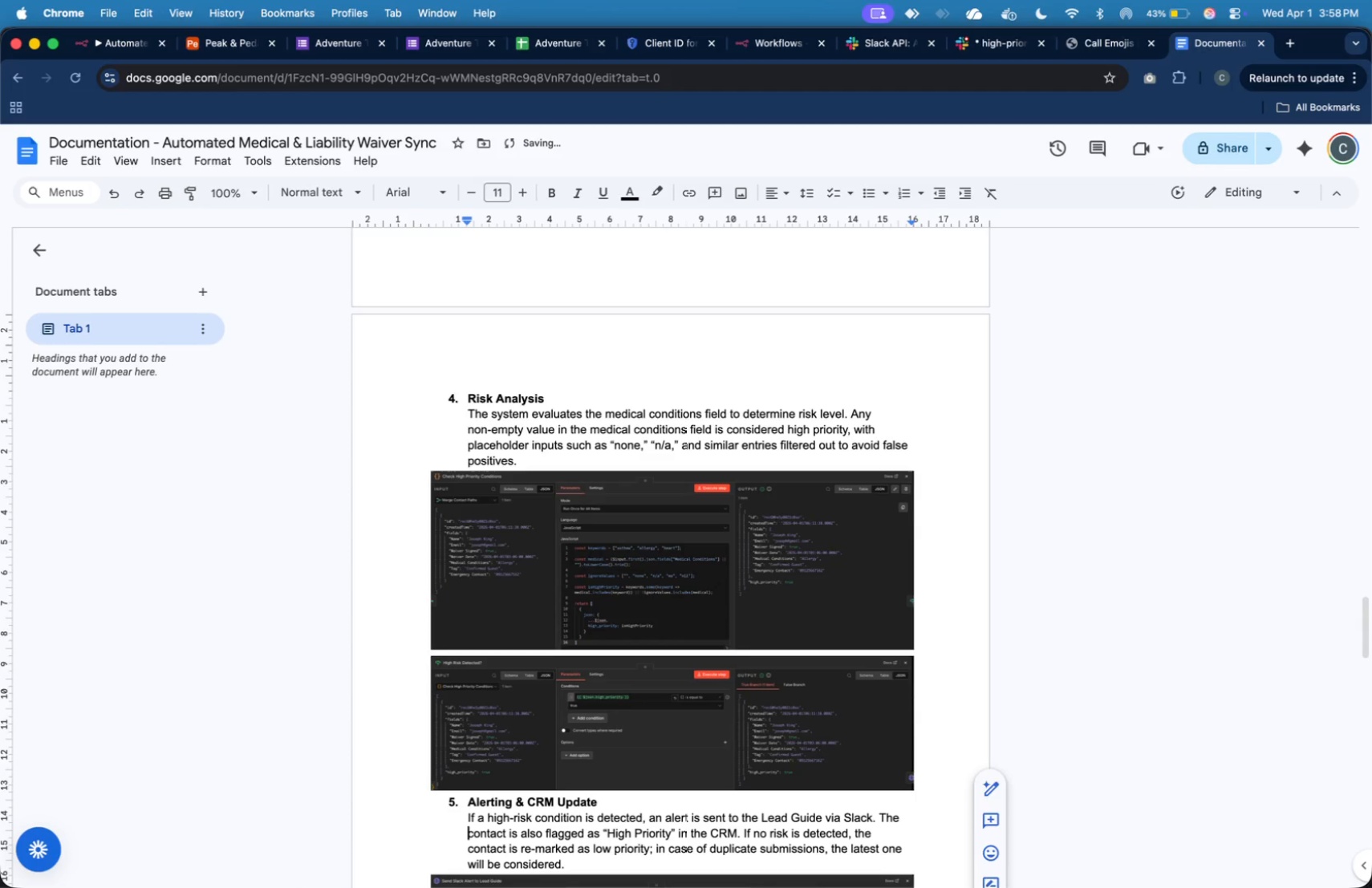 
key(ArrowUp)
 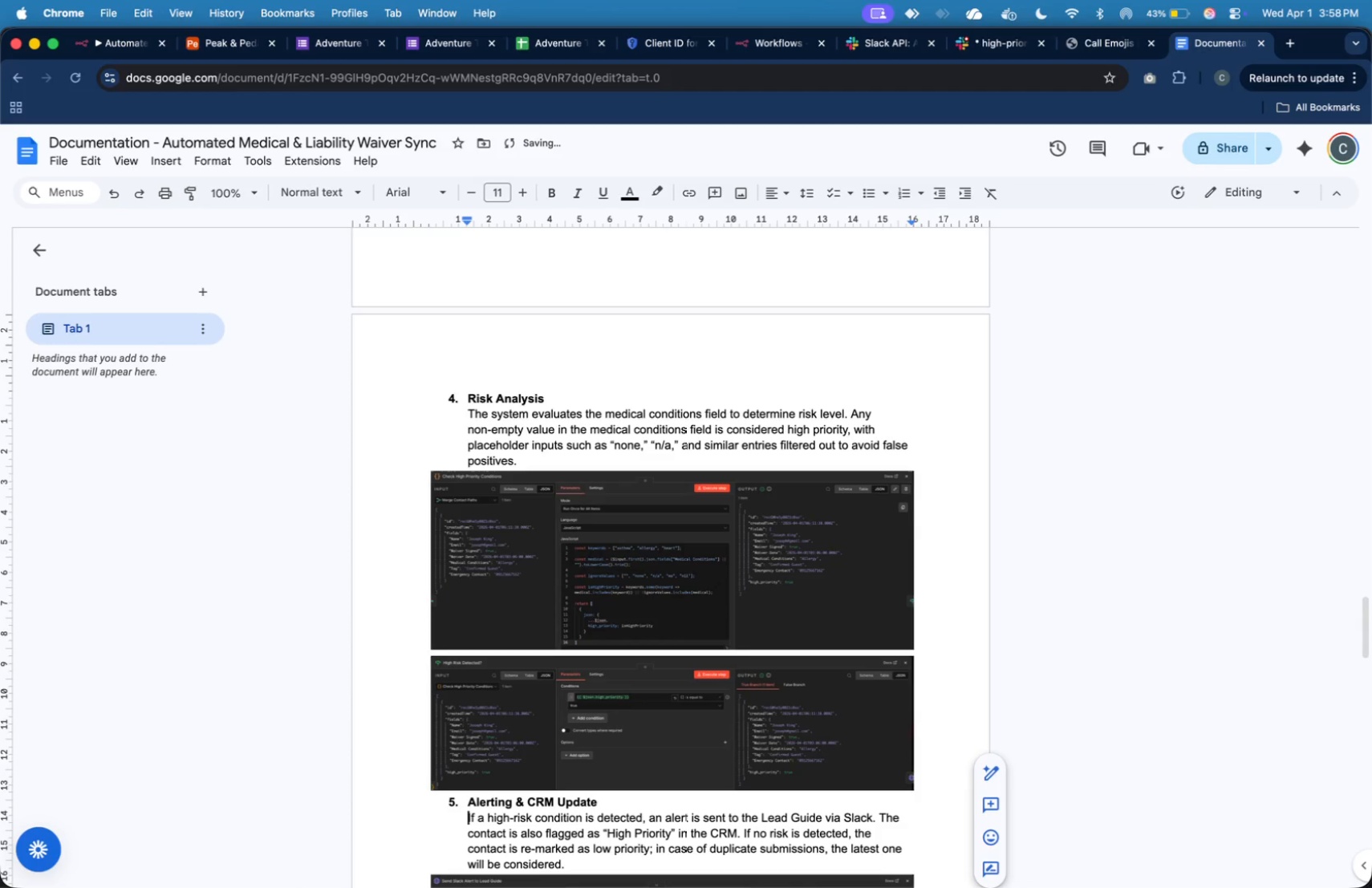 
key(ArrowUp)
 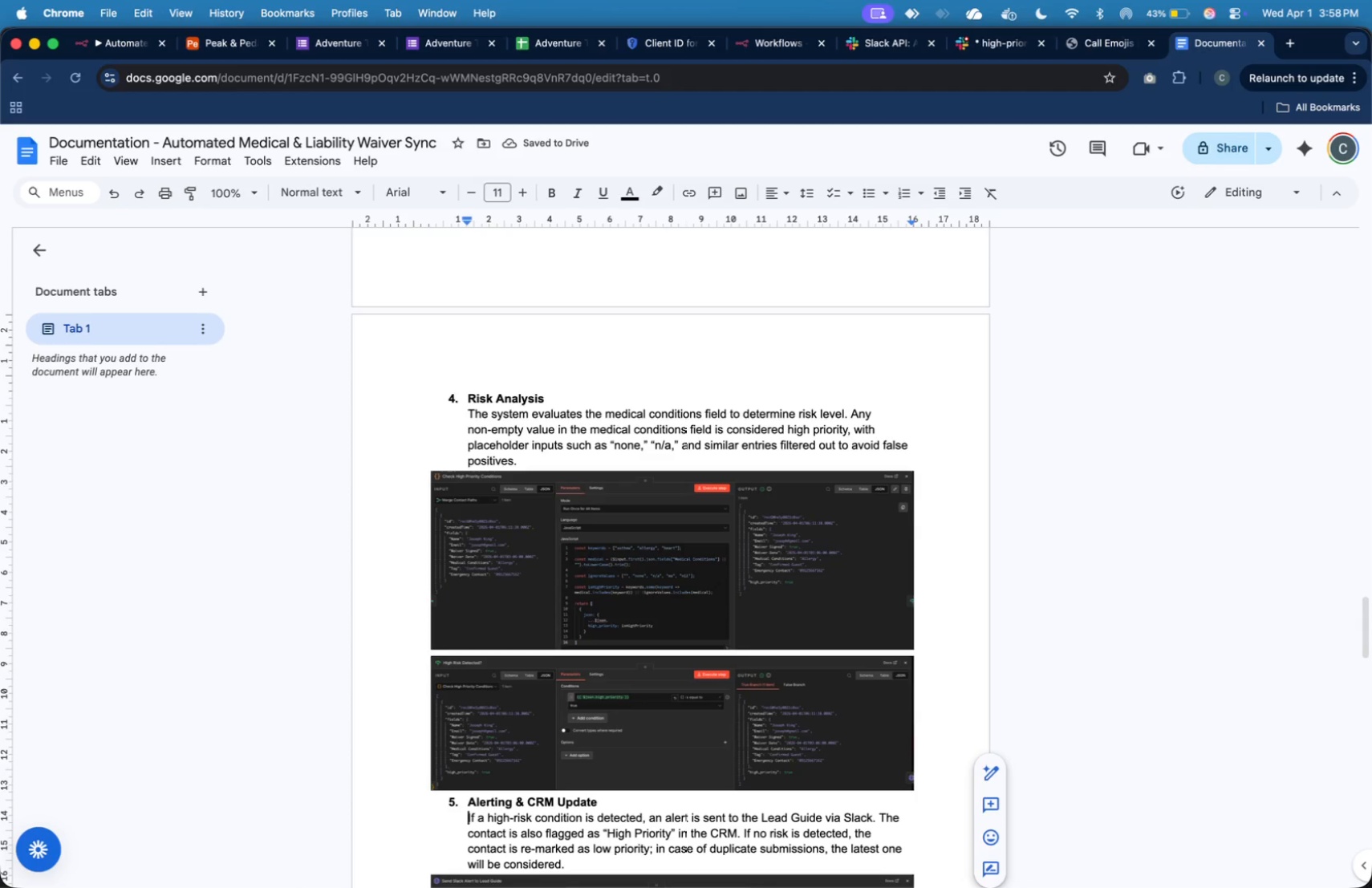 
key(ArrowUp)
 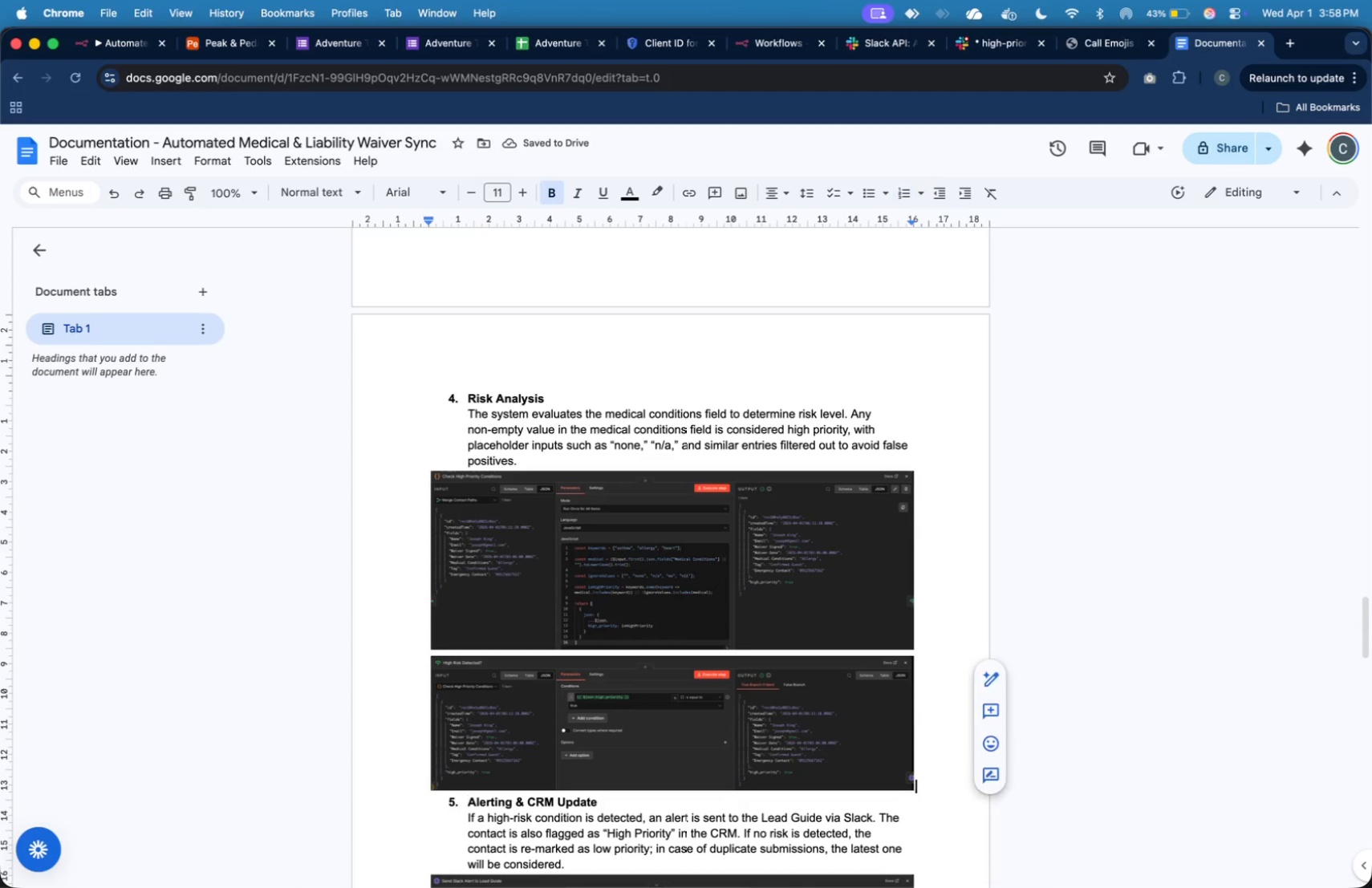 
key(ArrowLeft)
 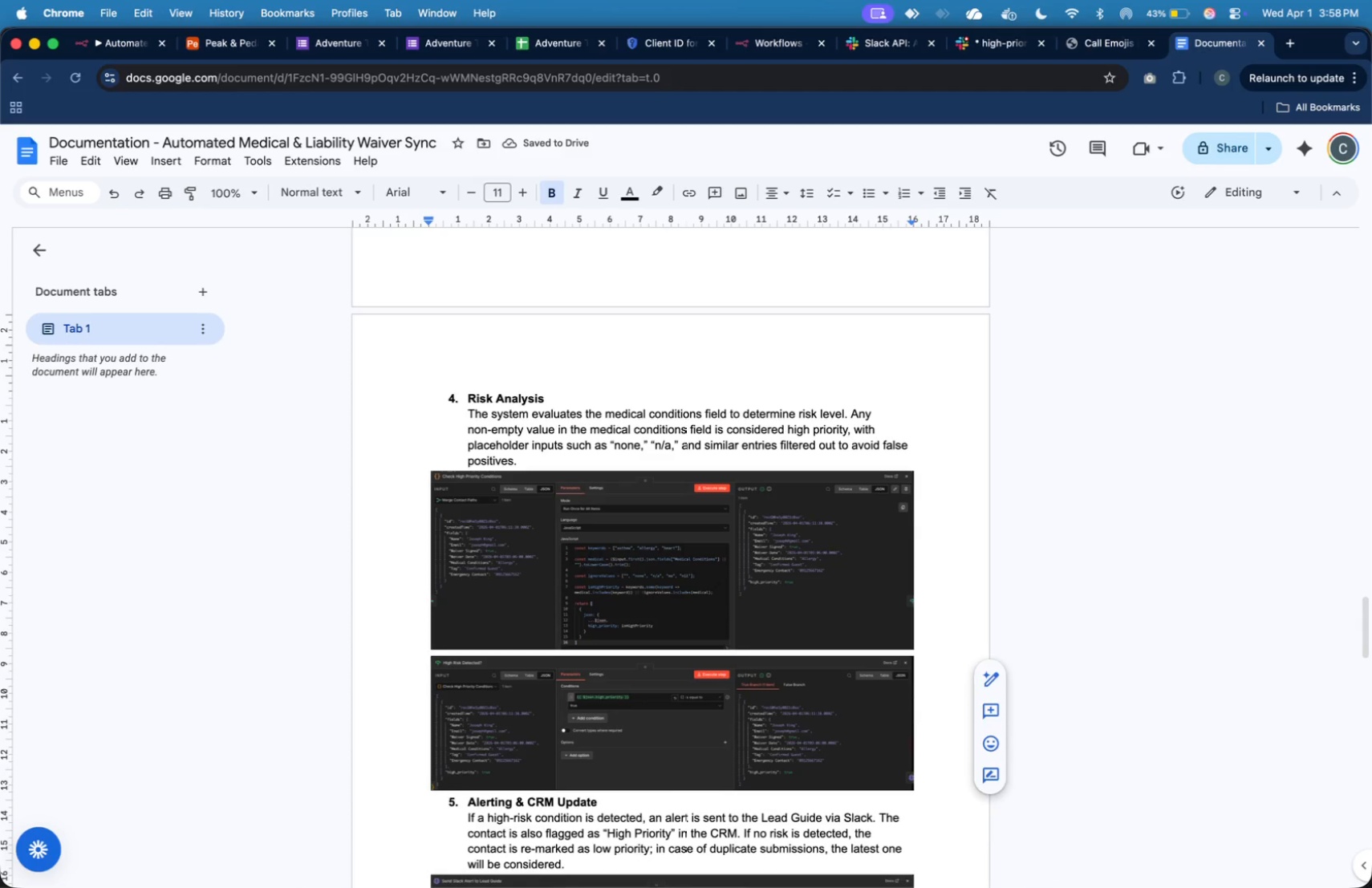 
key(Enter)
 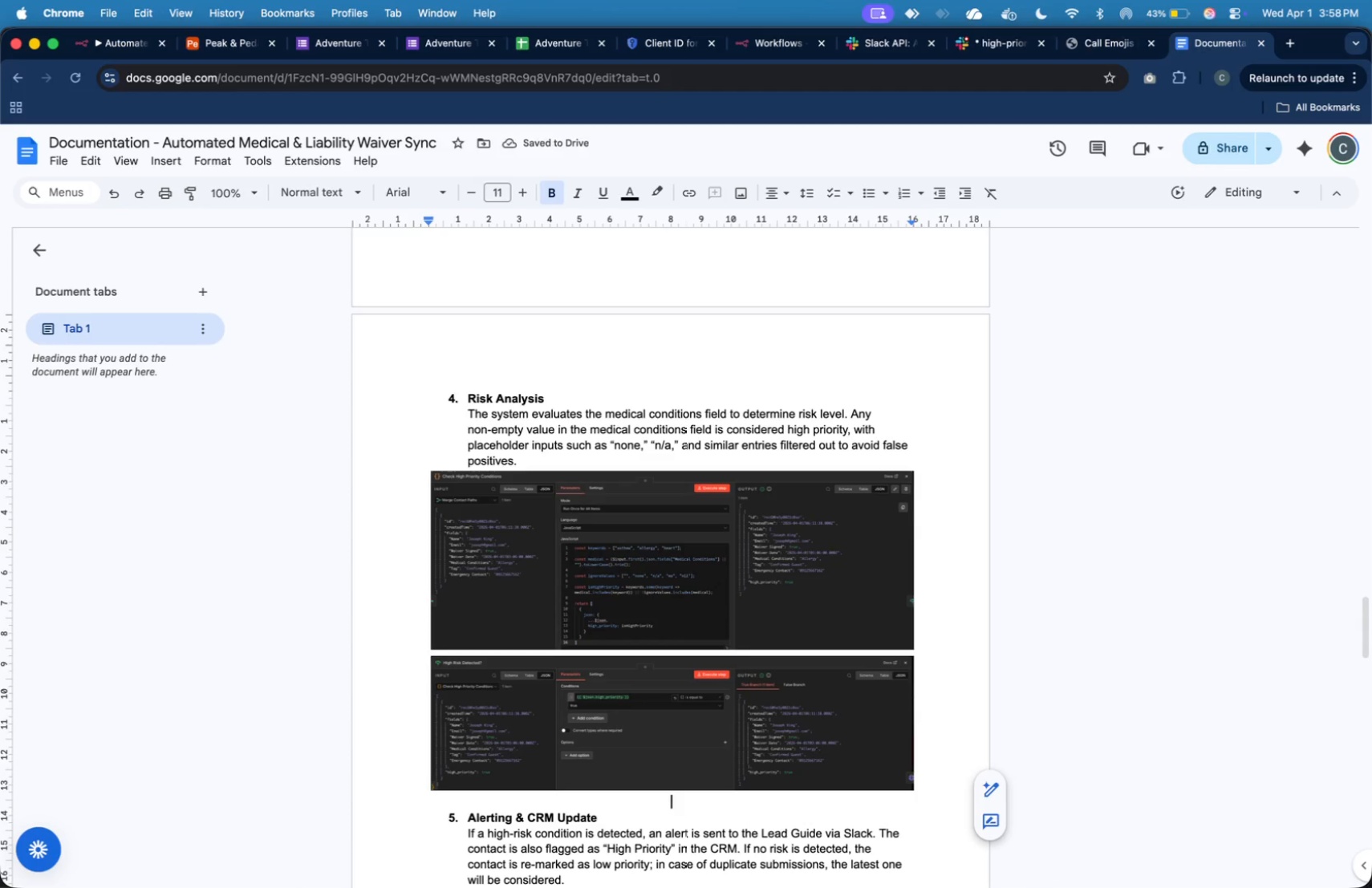 
scroll: coordinate [928, 476], scroll_direction: up, amount: 74.0
 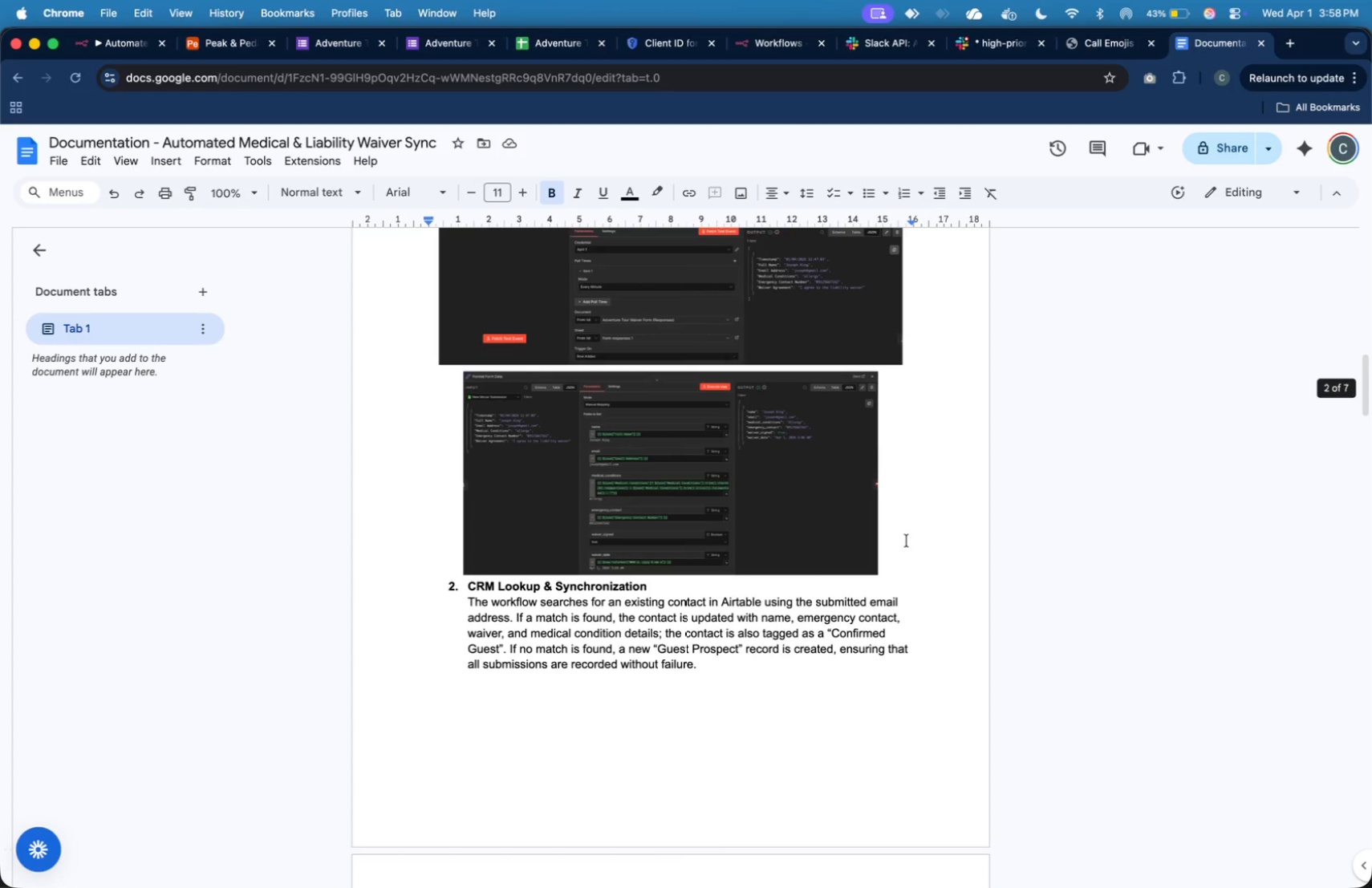 
left_click([903, 555])
 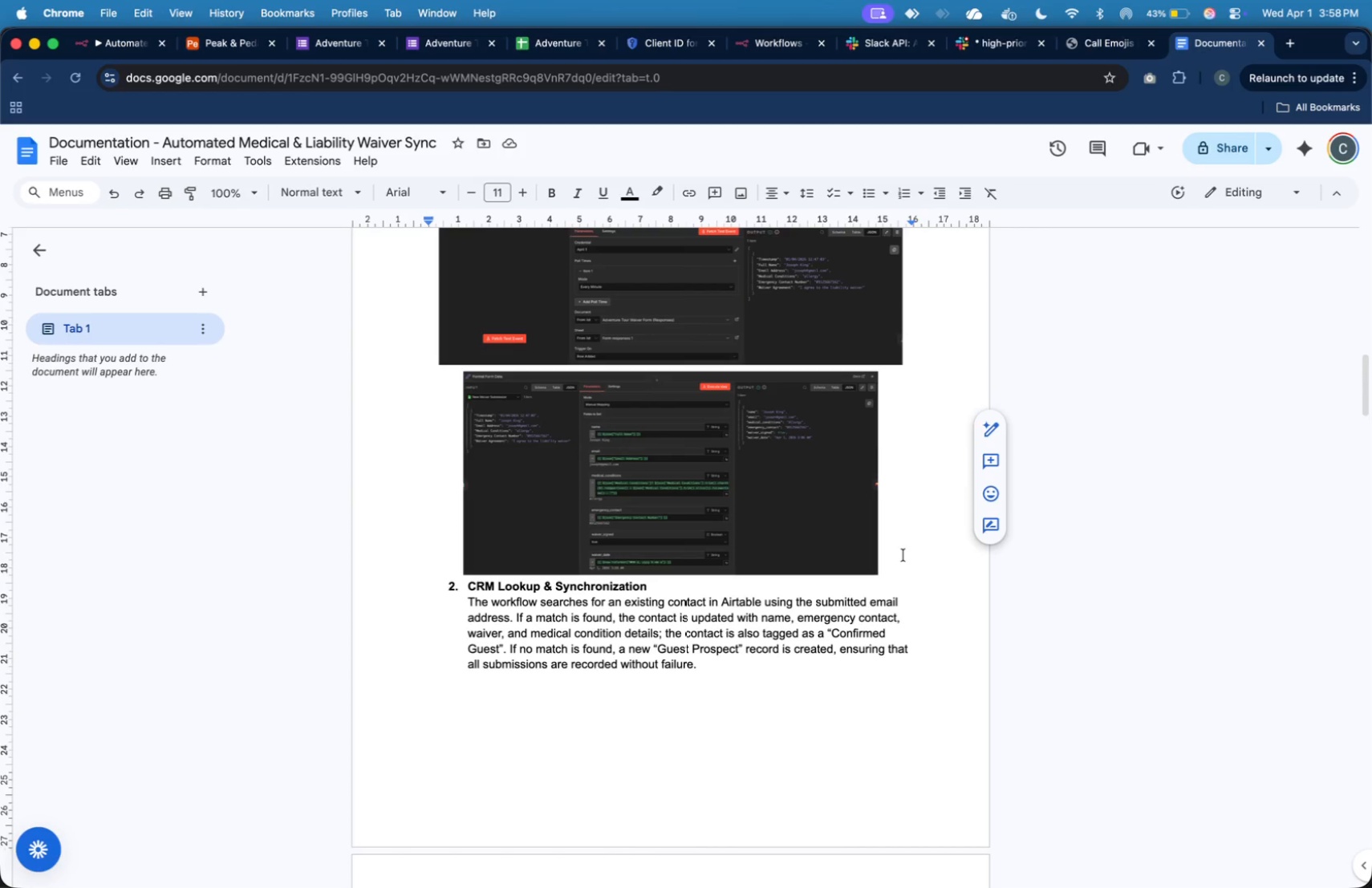 
key(Enter)
 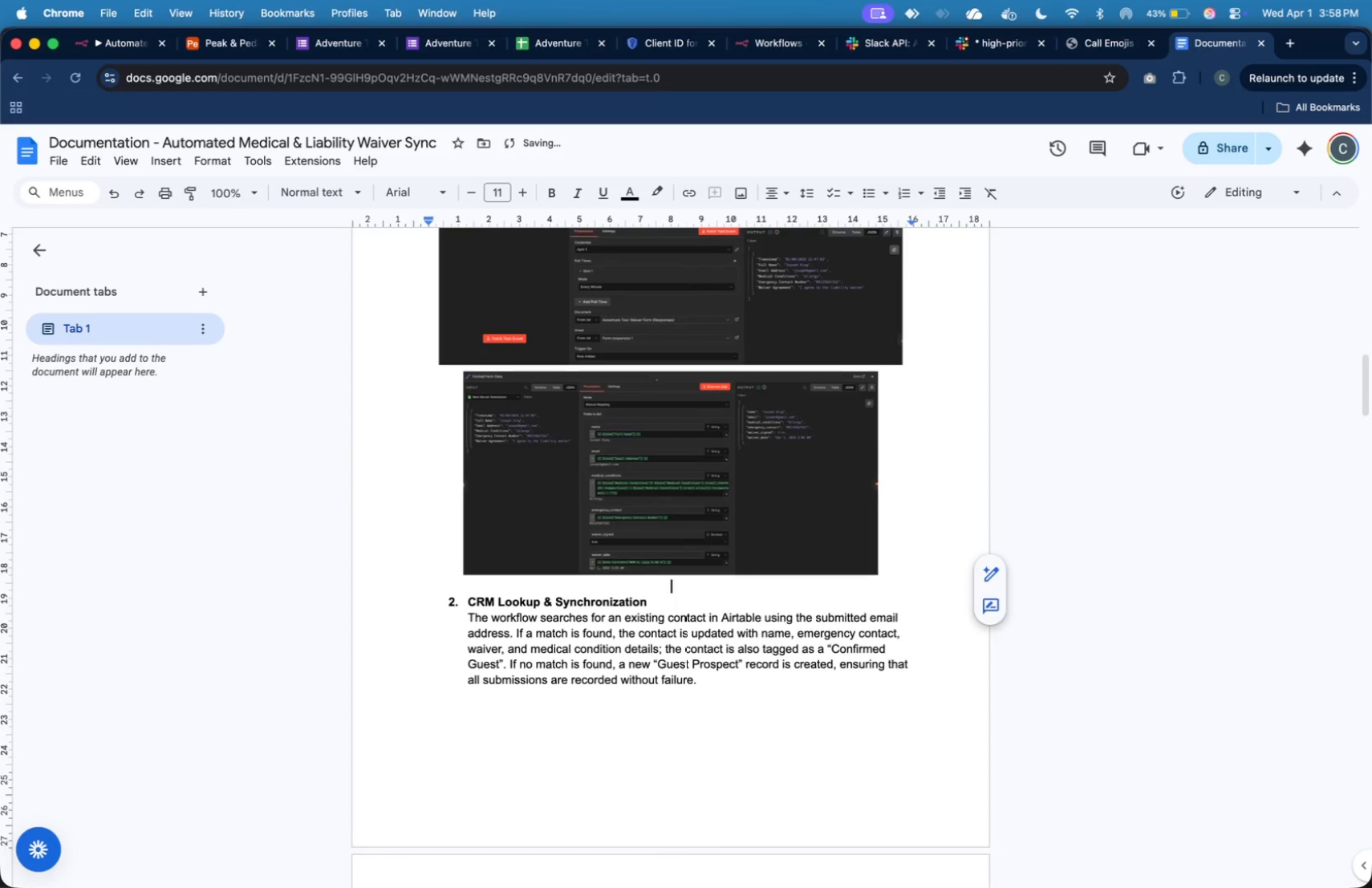 
scroll: coordinate [903, 555], scroll_direction: down, amount: 11.0
 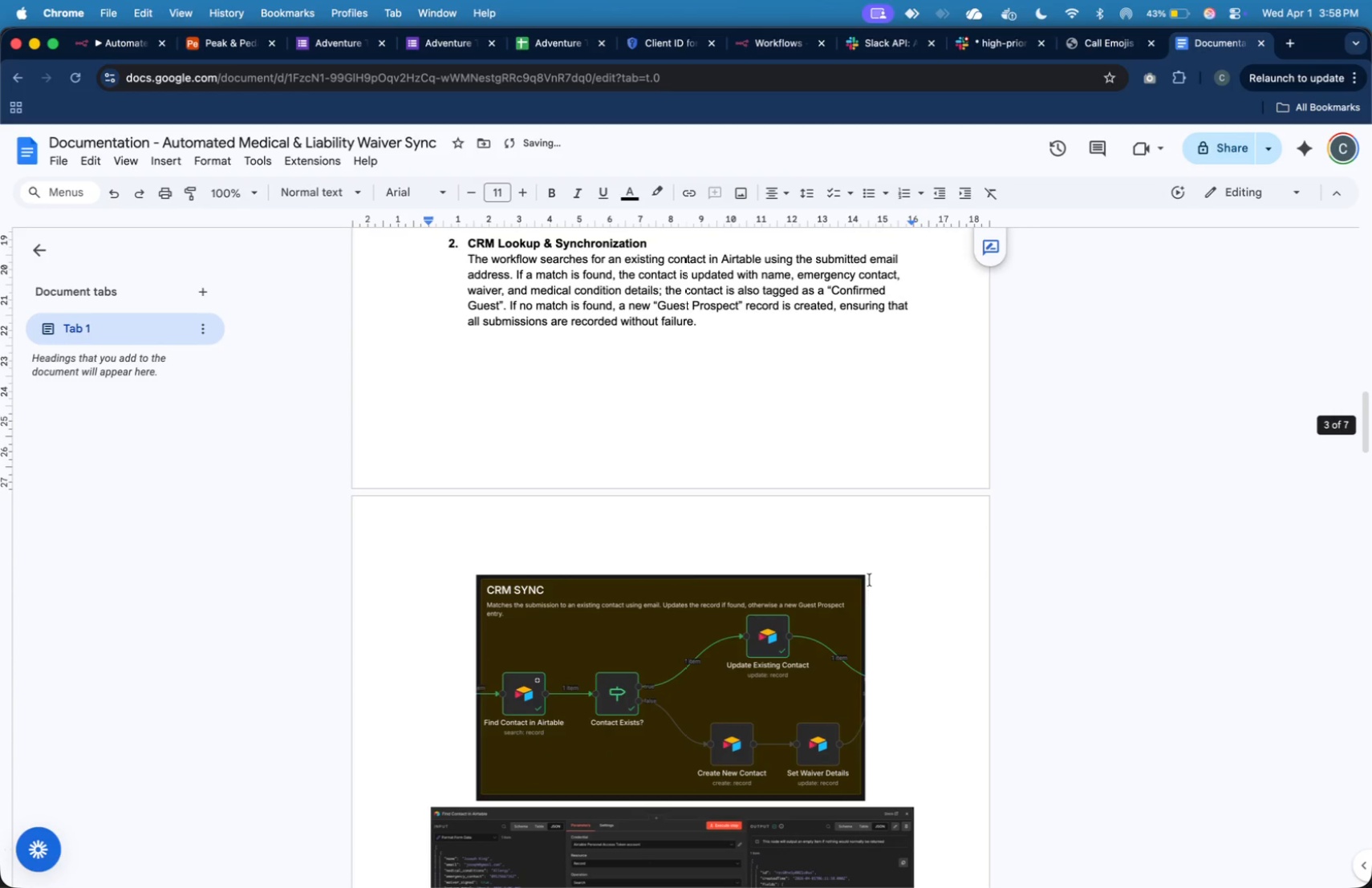 
left_click([872, 562])
 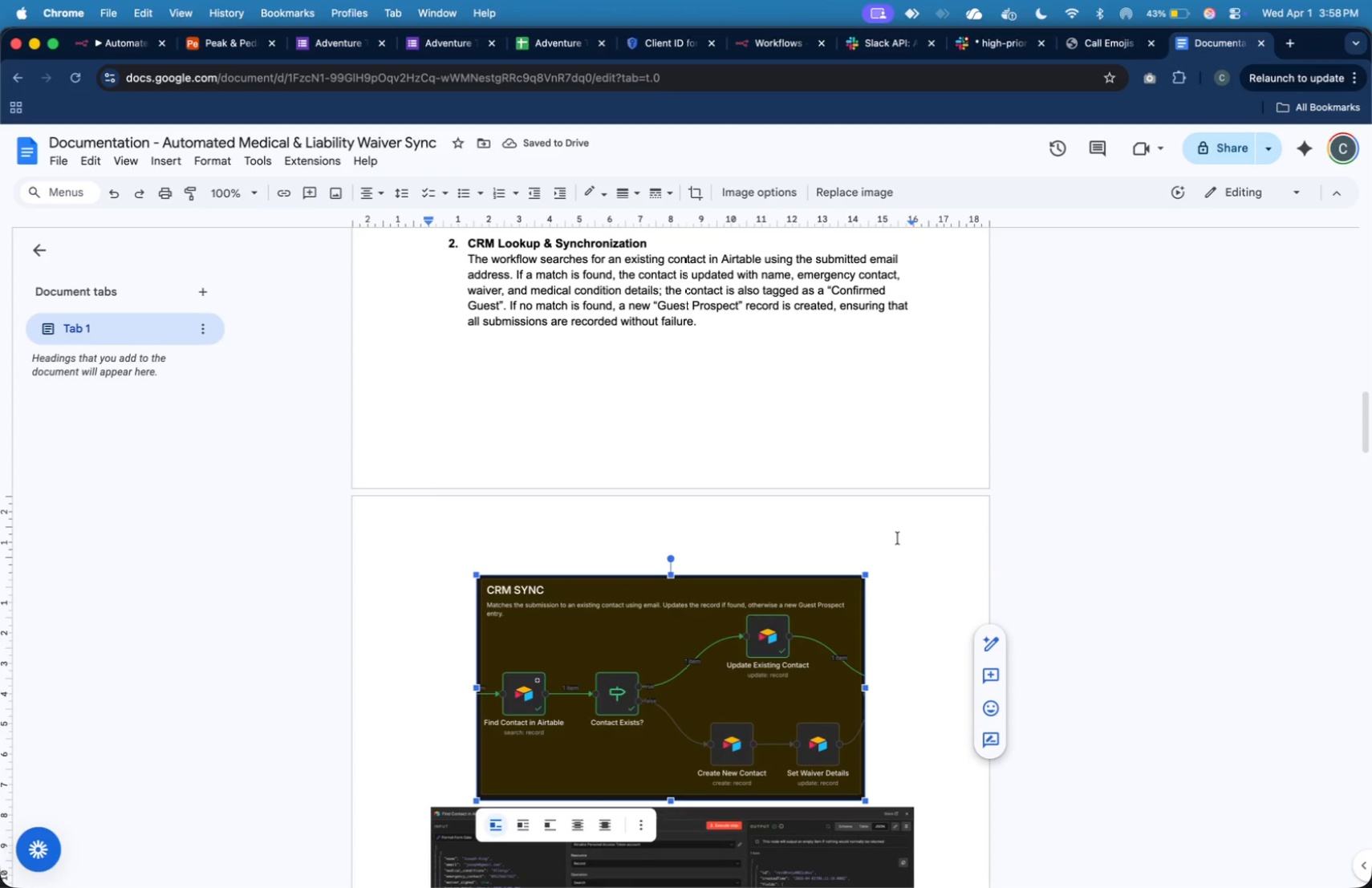 
scroll: coordinate [896, 535], scroll_direction: up, amount: 41.0
 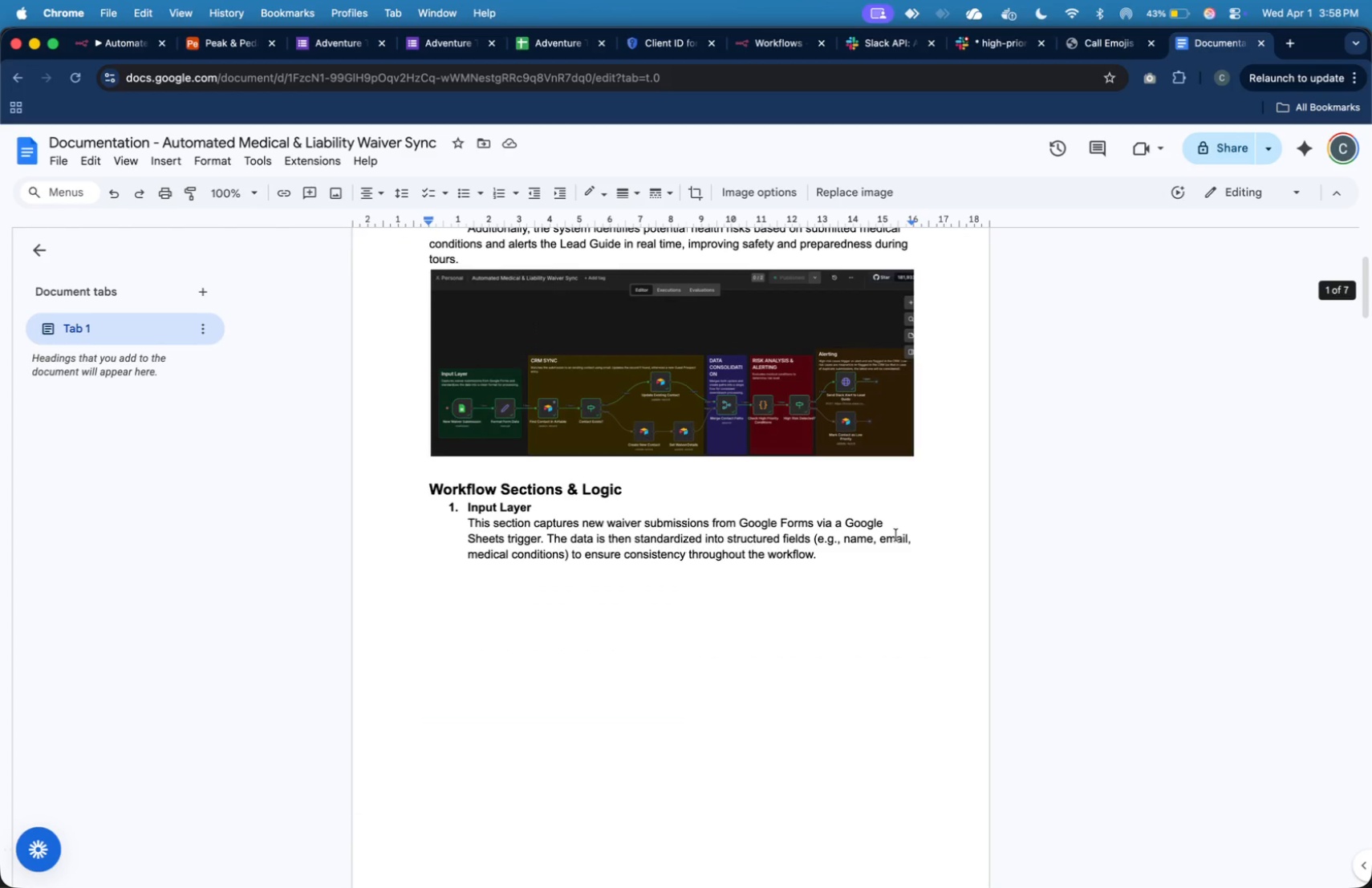 
scroll: coordinate [923, 456], scroll_direction: down, amount: 58.0
 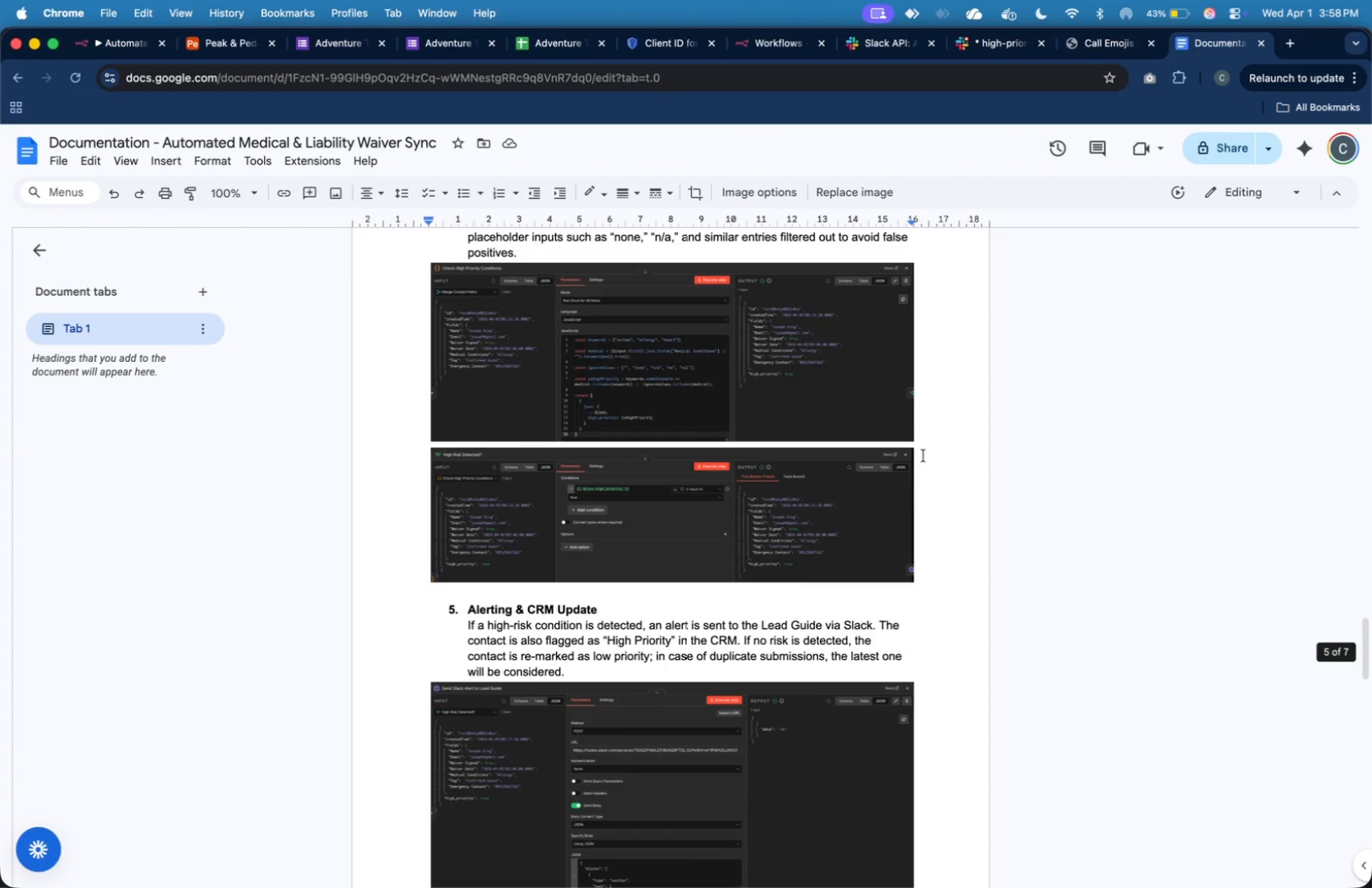 
scroll: coordinate [925, 453], scroll_direction: up, amount: 8.0
 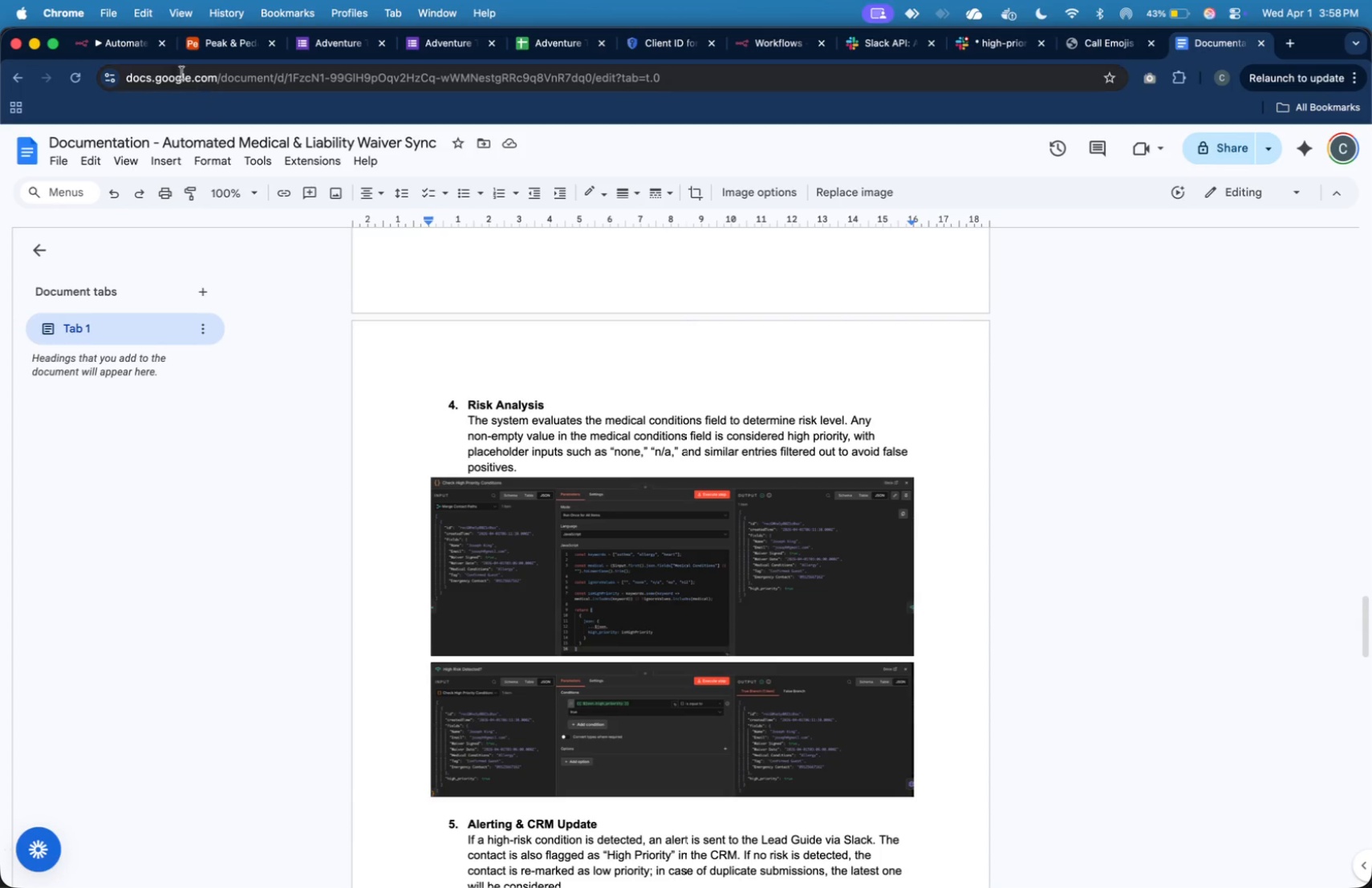 
left_click([138, 47])
 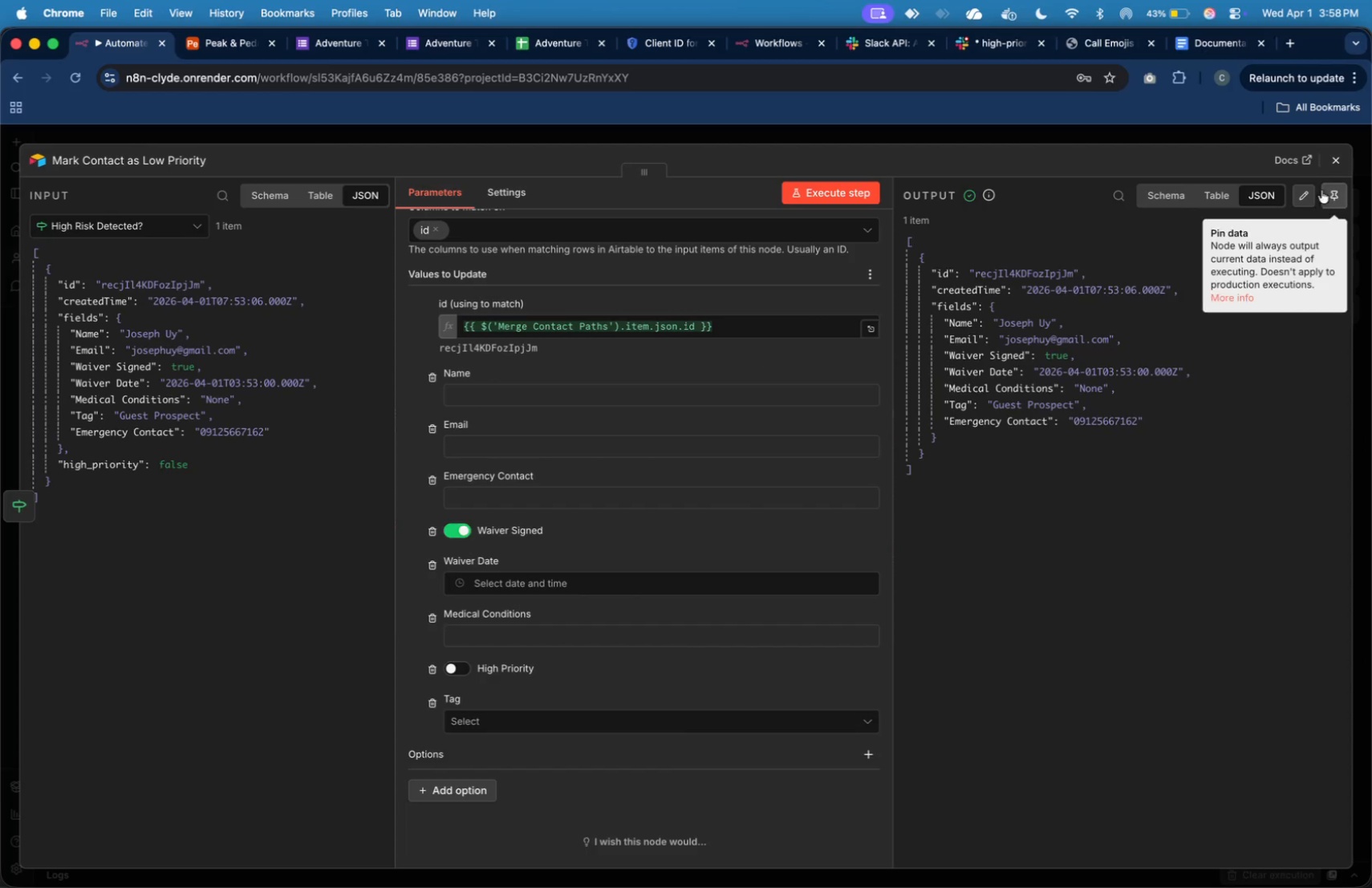 
left_click([1333, 170])
 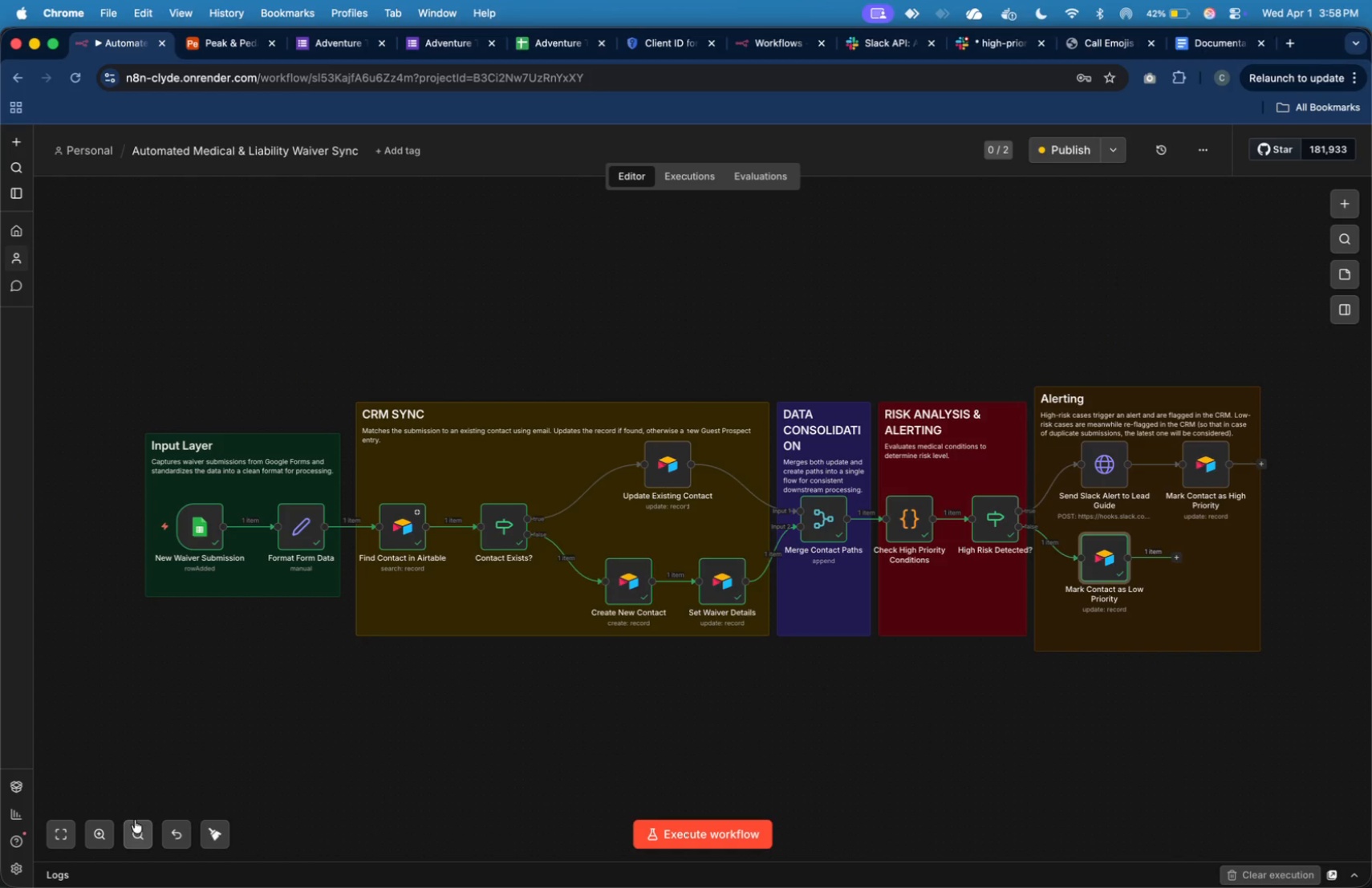 
double_click([108, 830])
 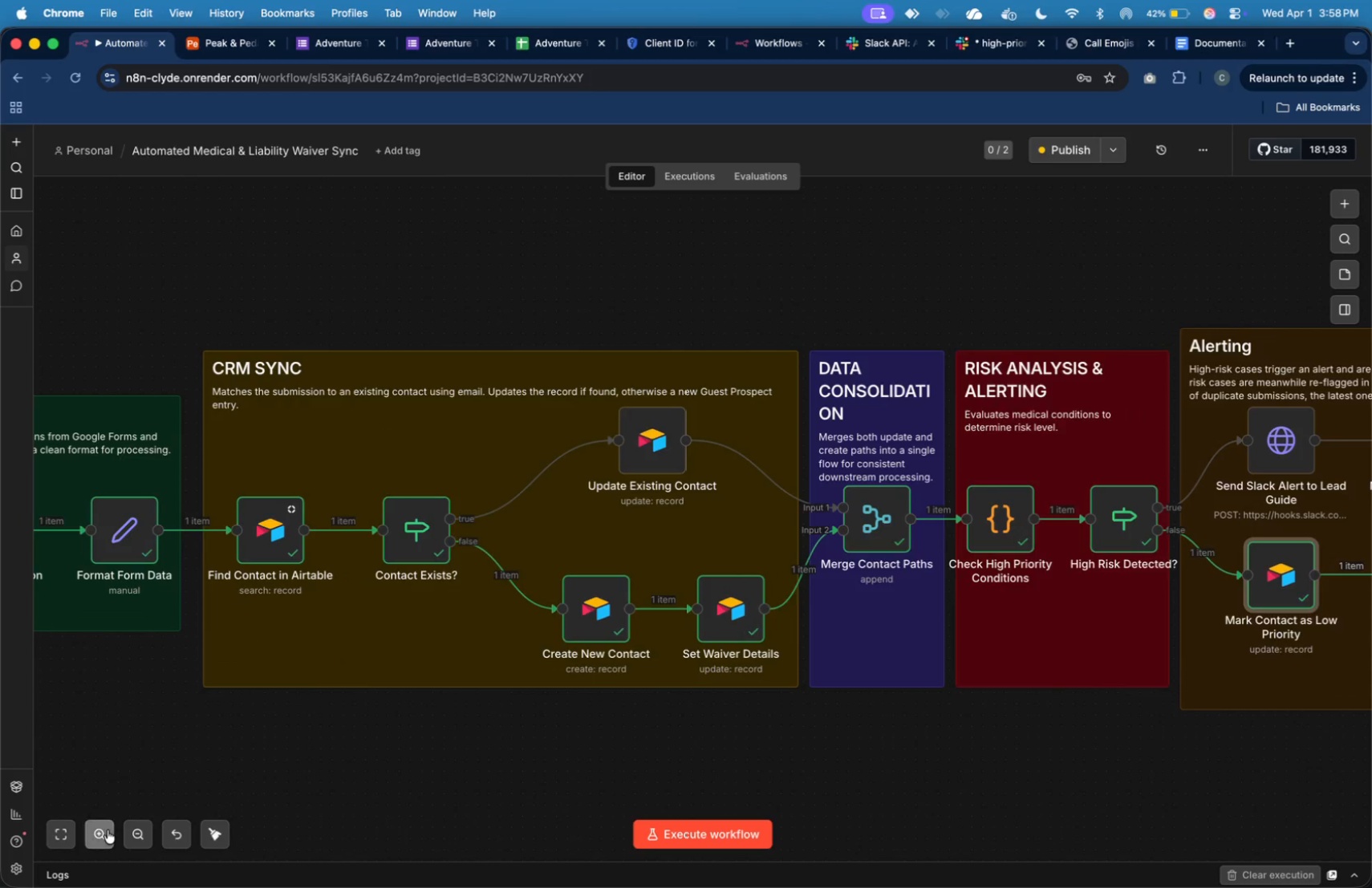 
triple_click([108, 830])
 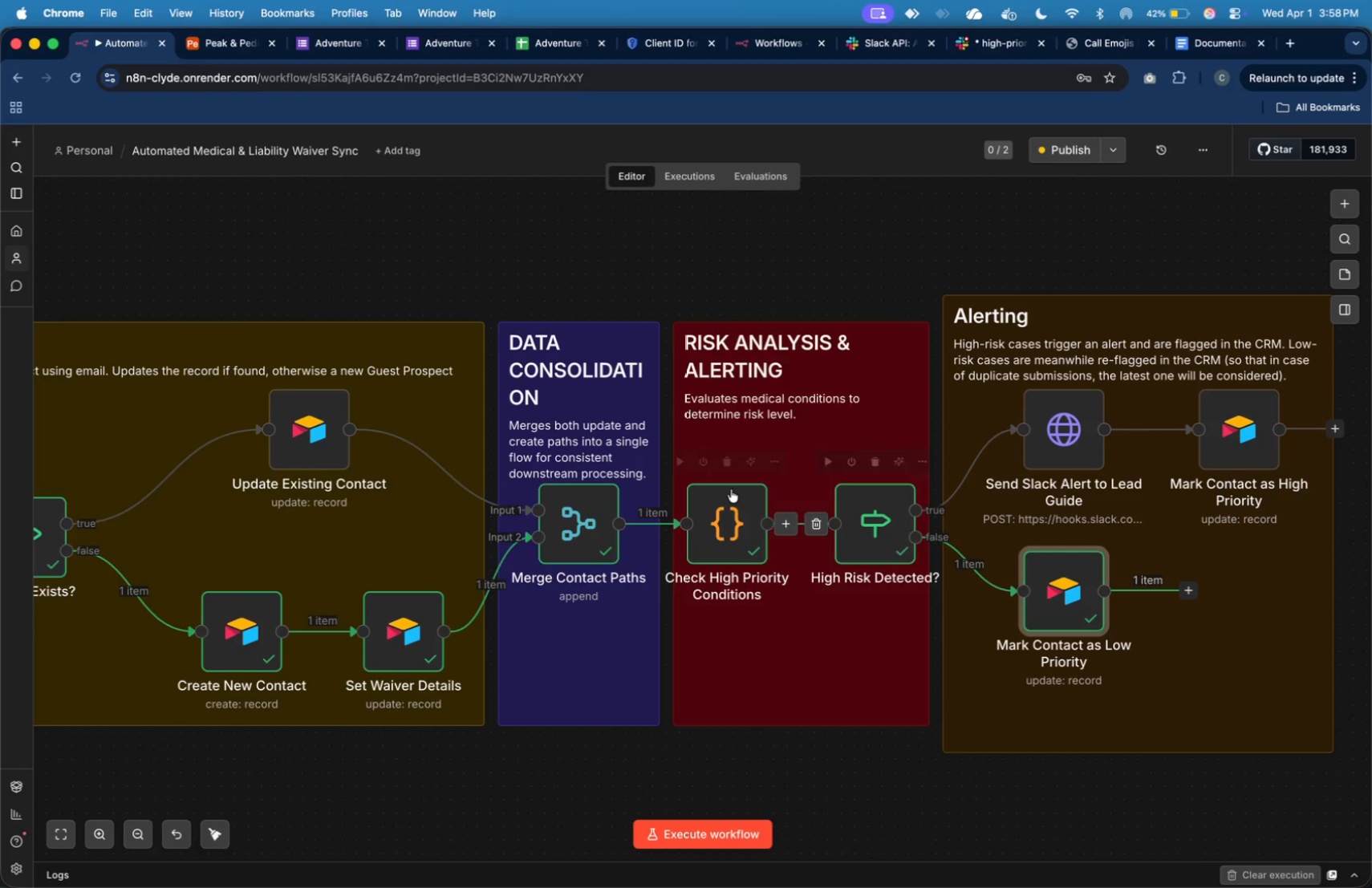 
wait(5.65)
 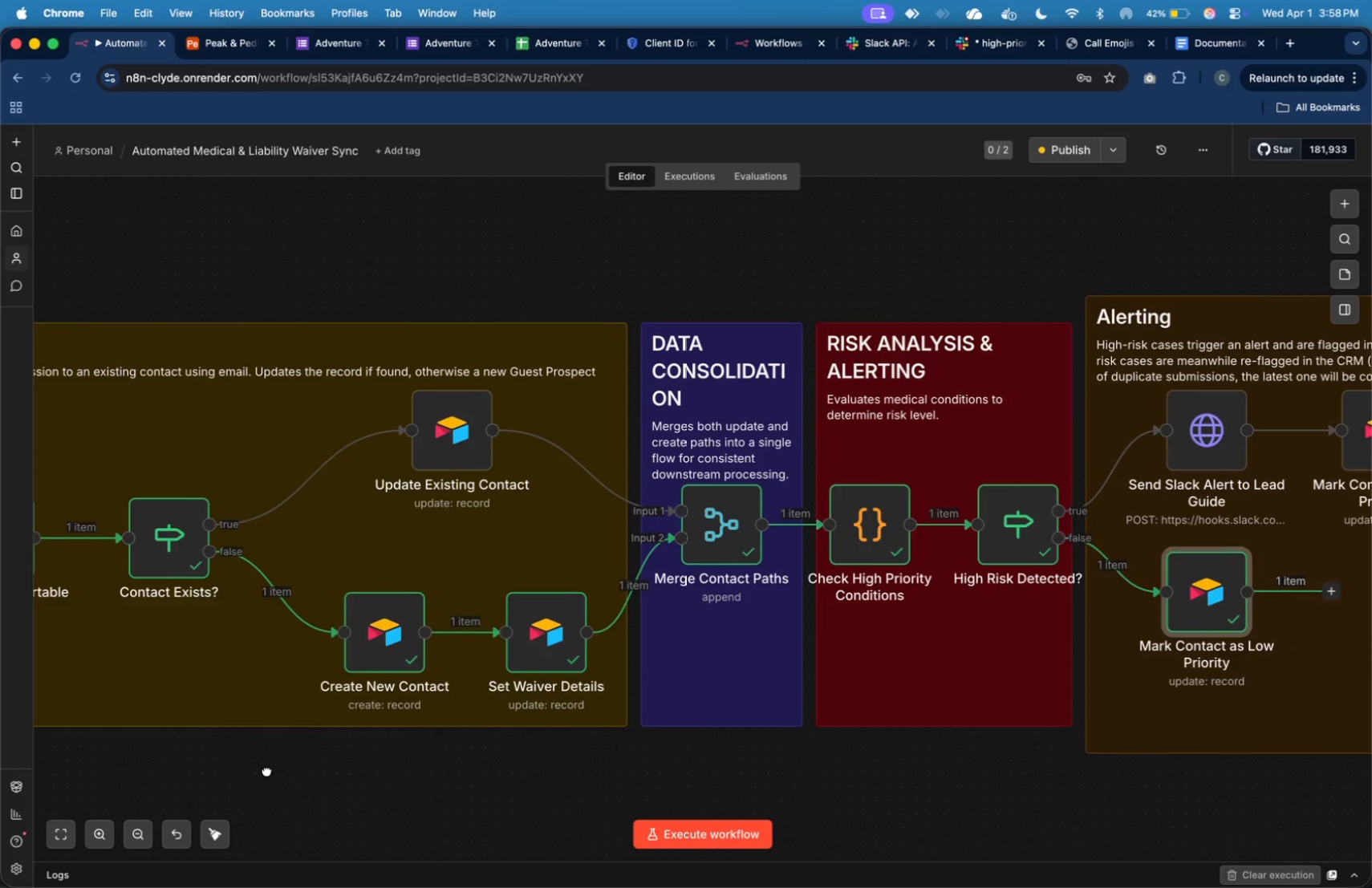 
left_click_drag(start_coordinate=[675, 476], to_coordinate=[666, 474])
 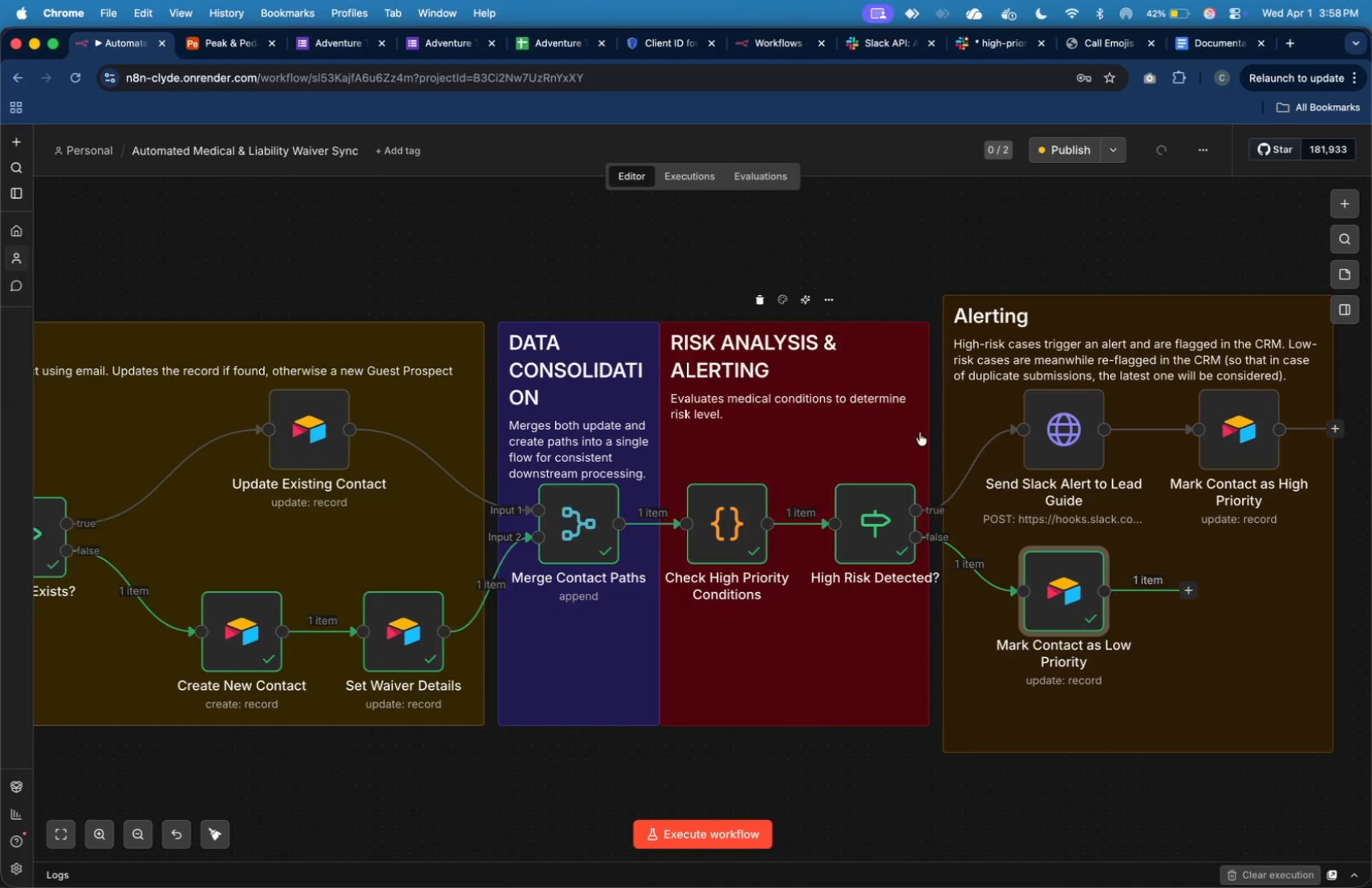 
left_click_drag(start_coordinate=[924, 438], to_coordinate=[937, 454])
 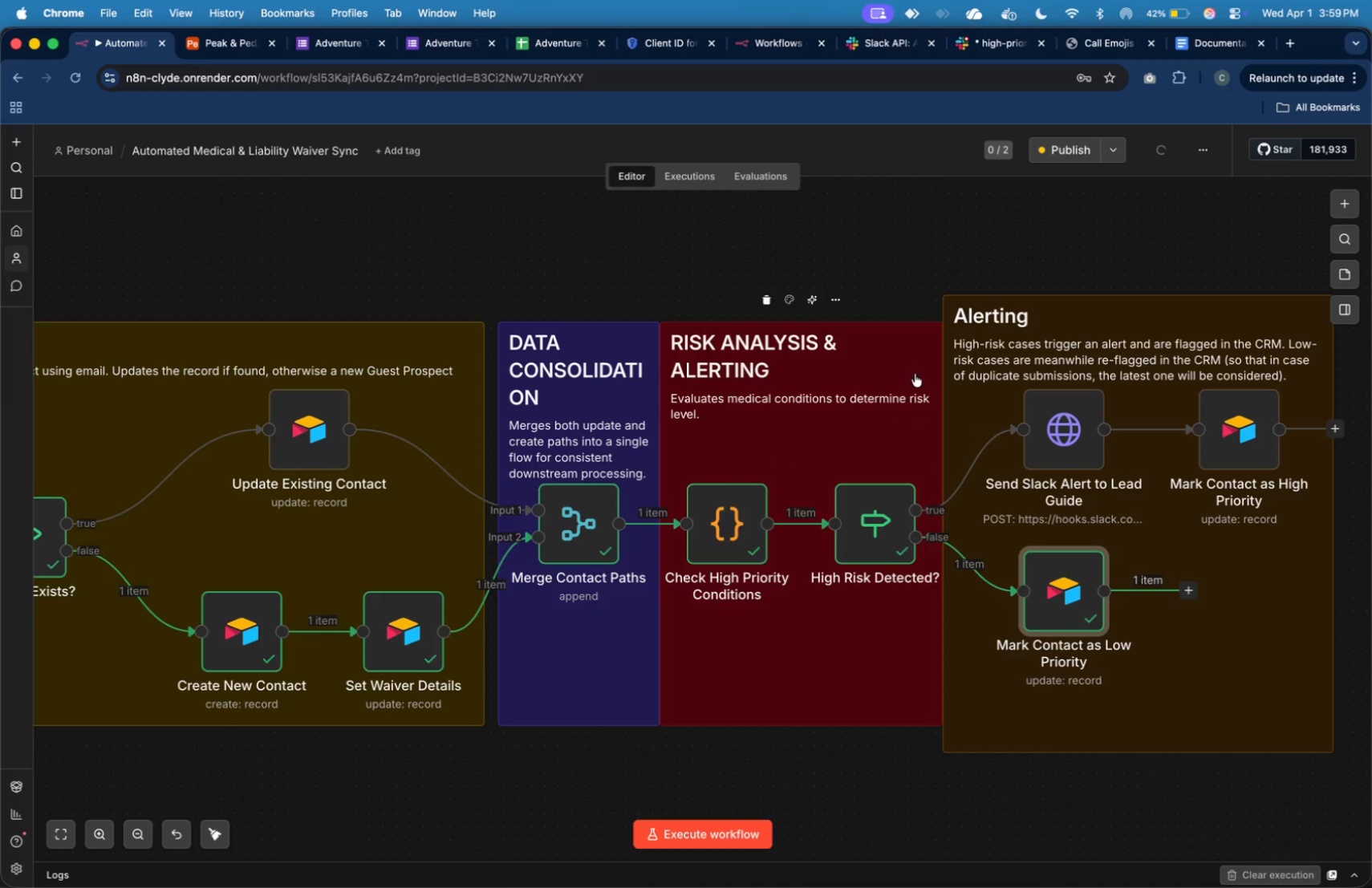 
left_click_drag(start_coordinate=[937, 398], to_coordinate=[925, 395])
 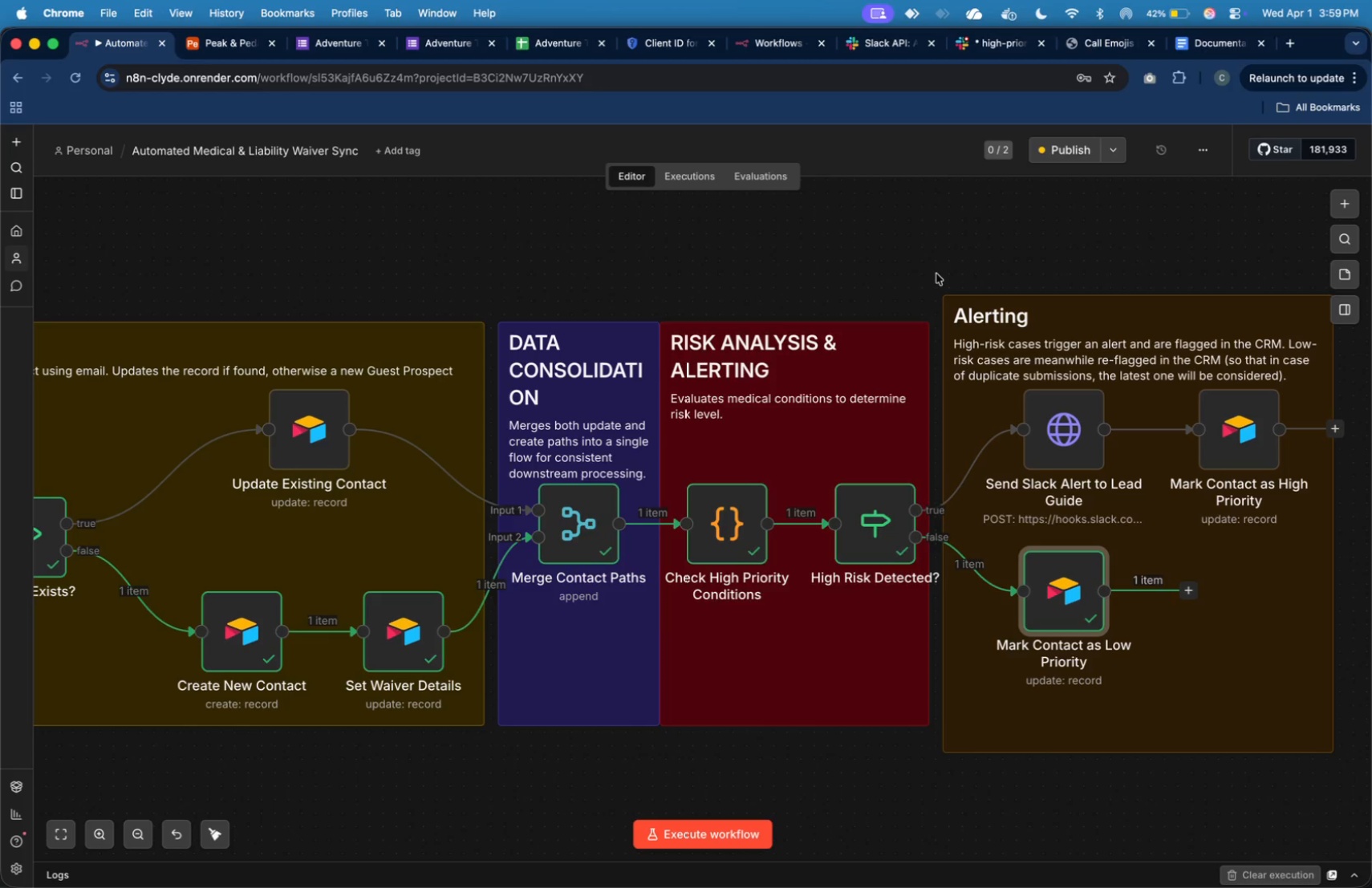 
left_click_drag(start_coordinate=[938, 270], to_coordinate=[1371, 791])
 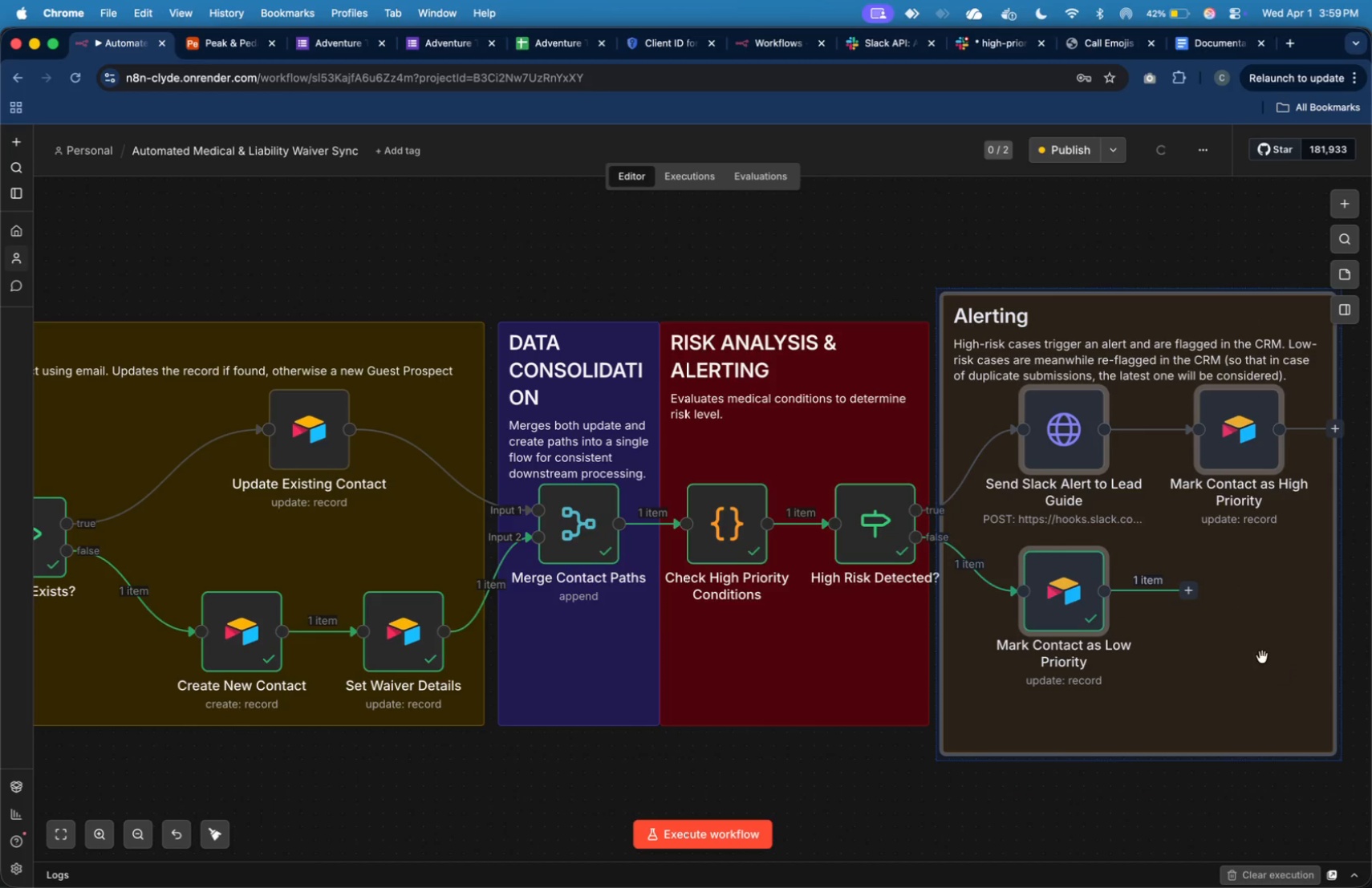 
left_click_drag(start_coordinate=[1262, 657], to_coordinate=[1285, 658])
 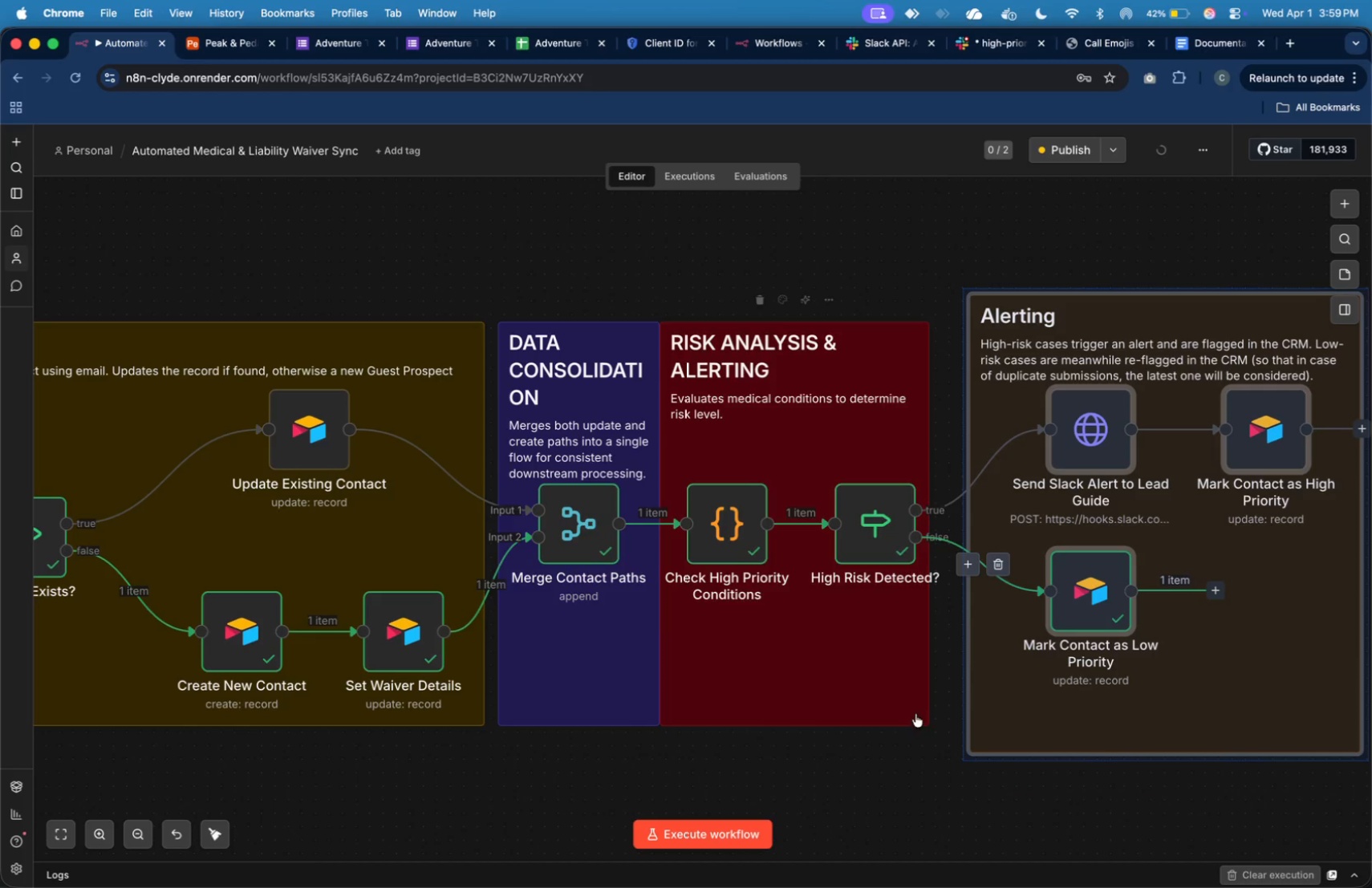 
left_click([905, 764])
 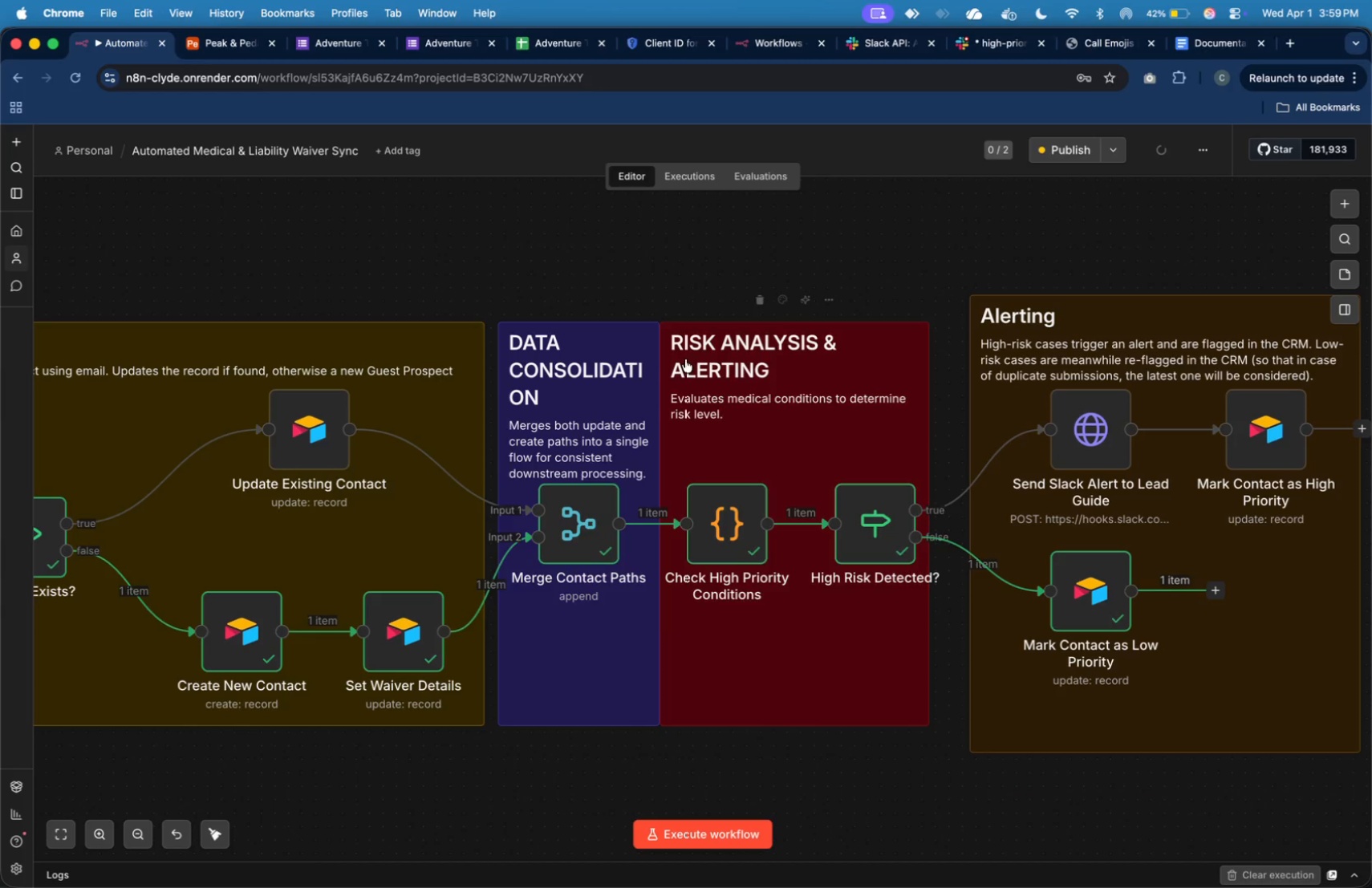 
left_click([688, 428])
 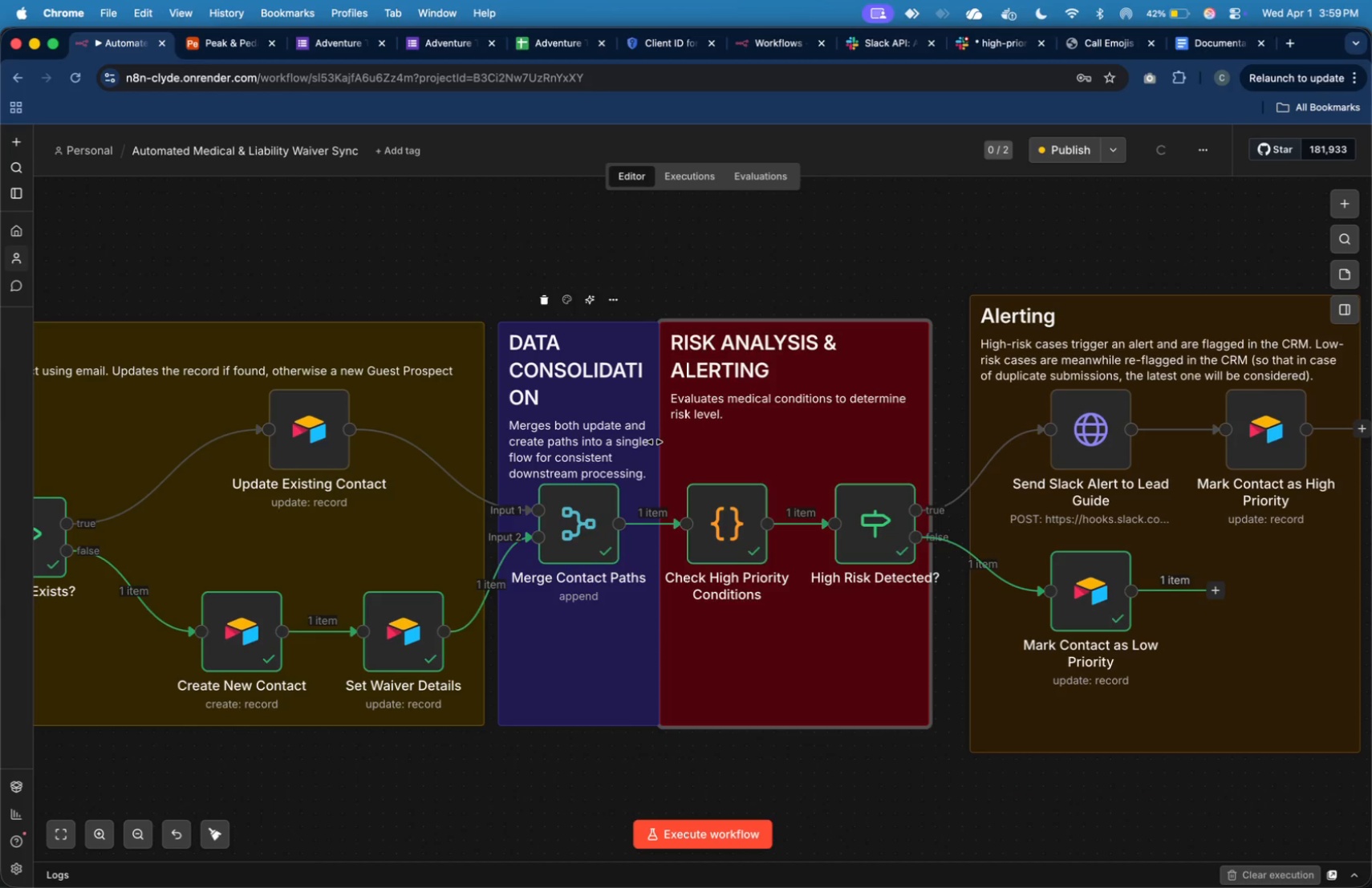 
left_click_drag(start_coordinate=[659, 443], to_coordinate=[648, 448])
 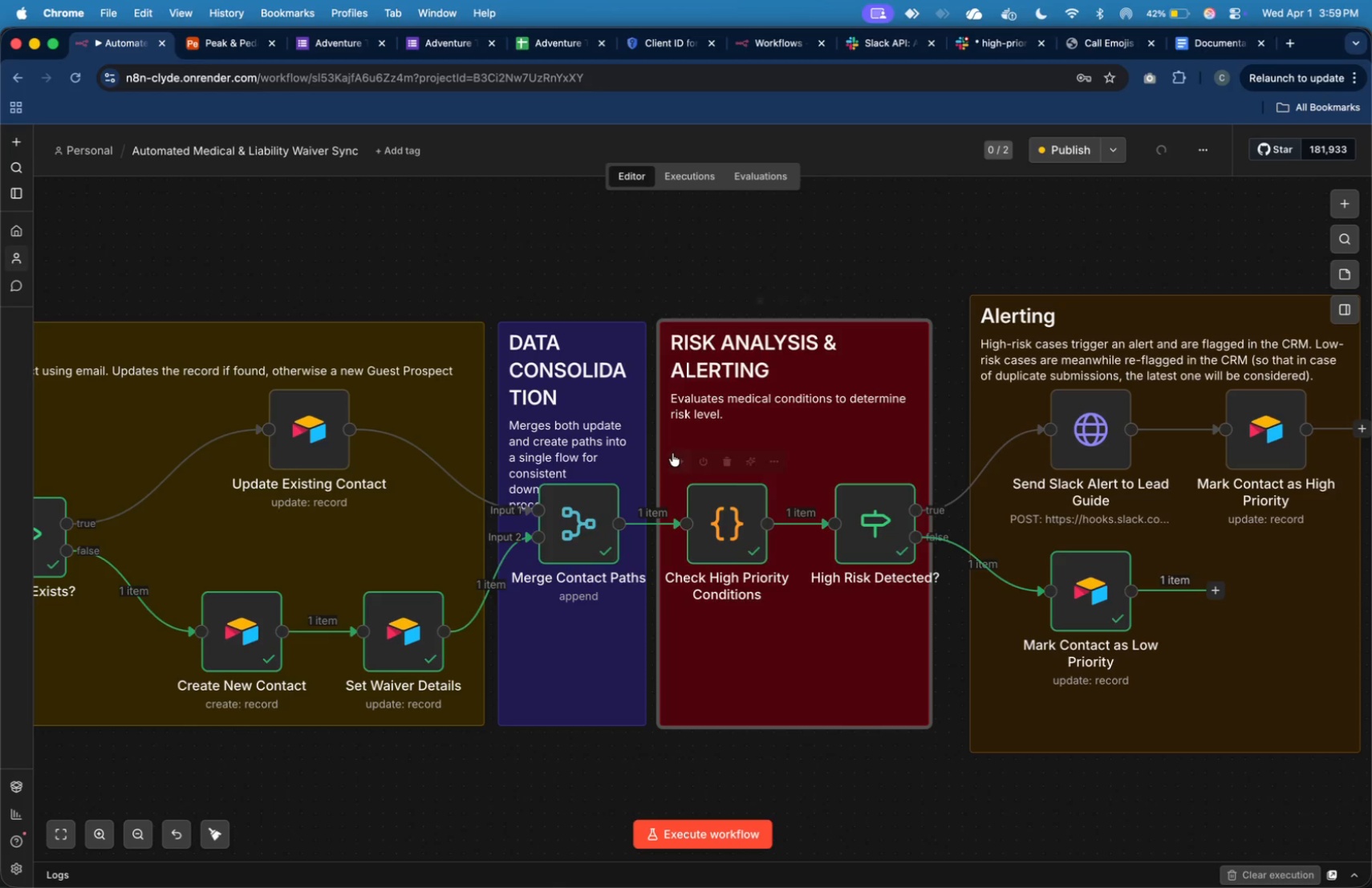 
left_click([677, 452])
 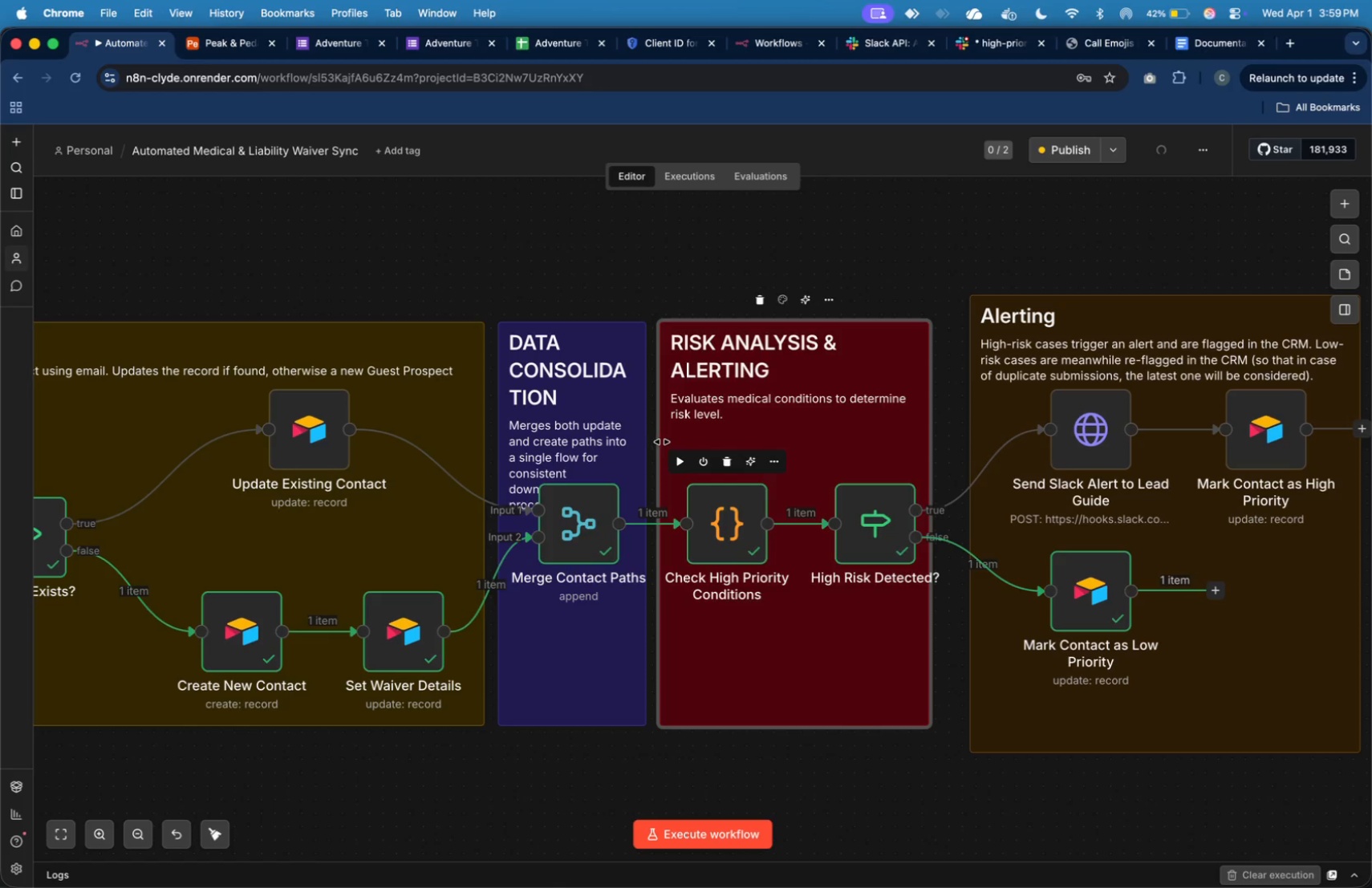 
left_click_drag(start_coordinate=[661, 438], to_coordinate=[672, 440])
 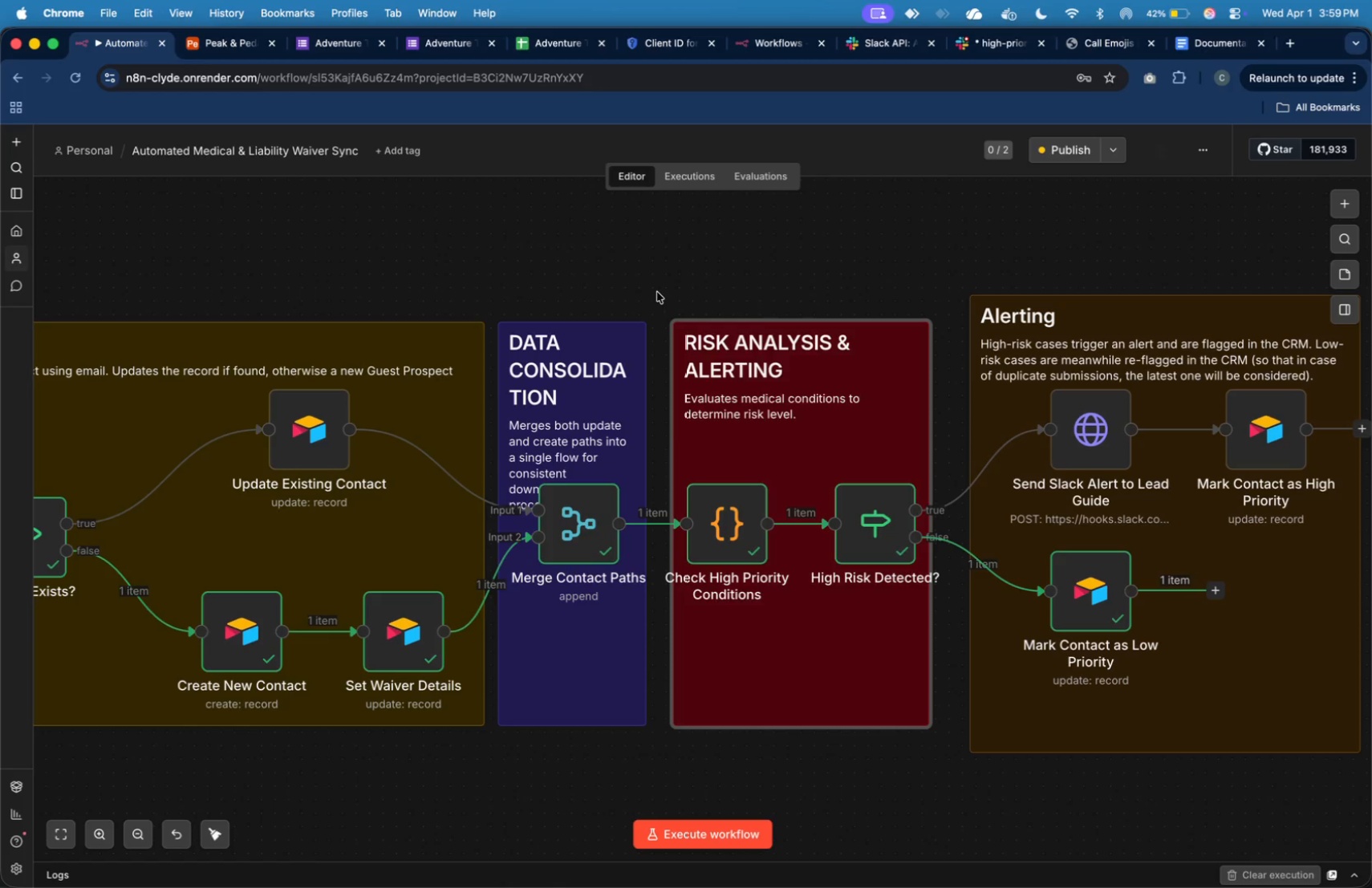 
left_click_drag(start_coordinate=[656, 286], to_coordinate=[958, 756])
 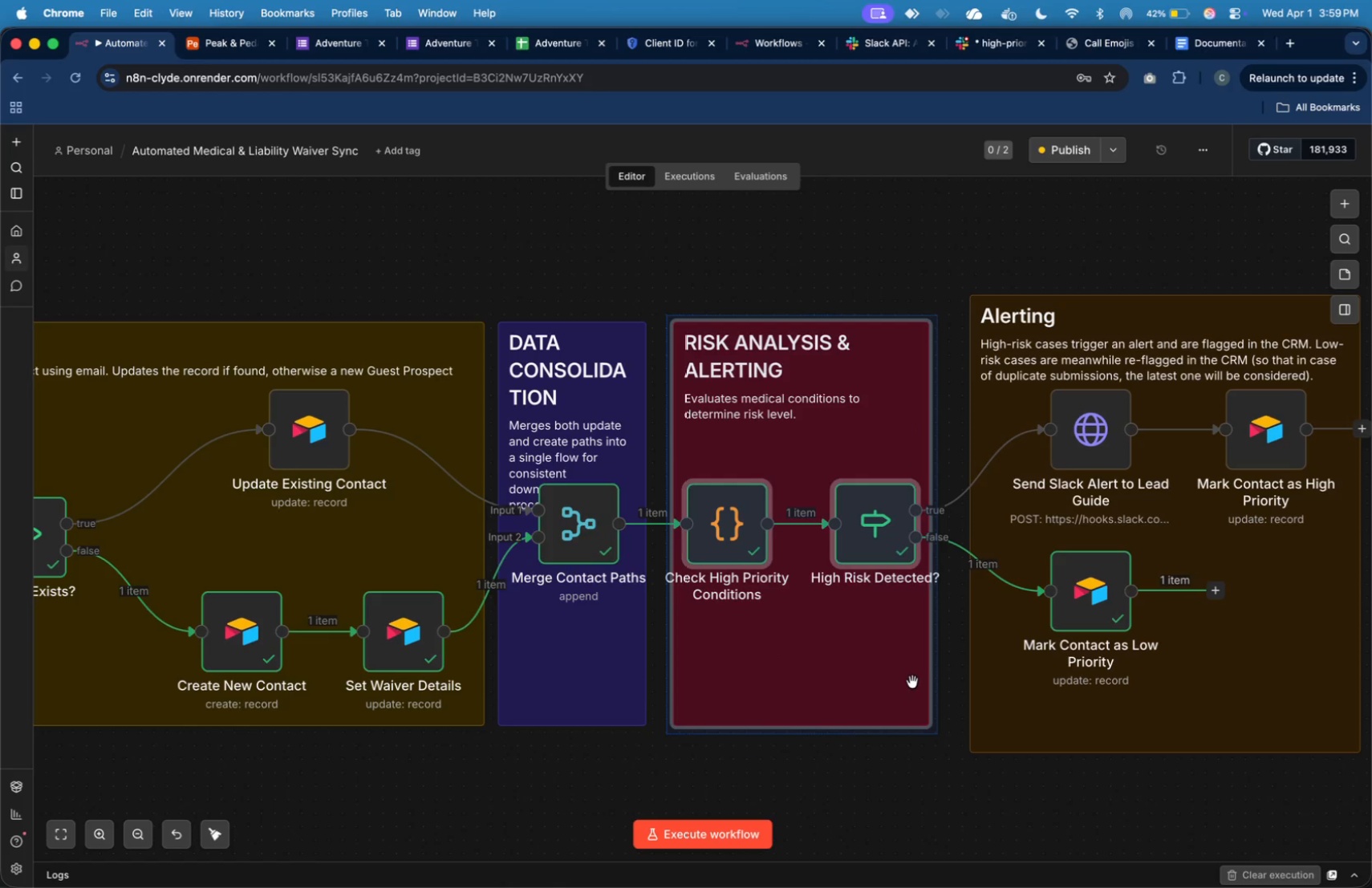 
left_click_drag(start_coordinate=[909, 679], to_coordinate=[919, 682])
 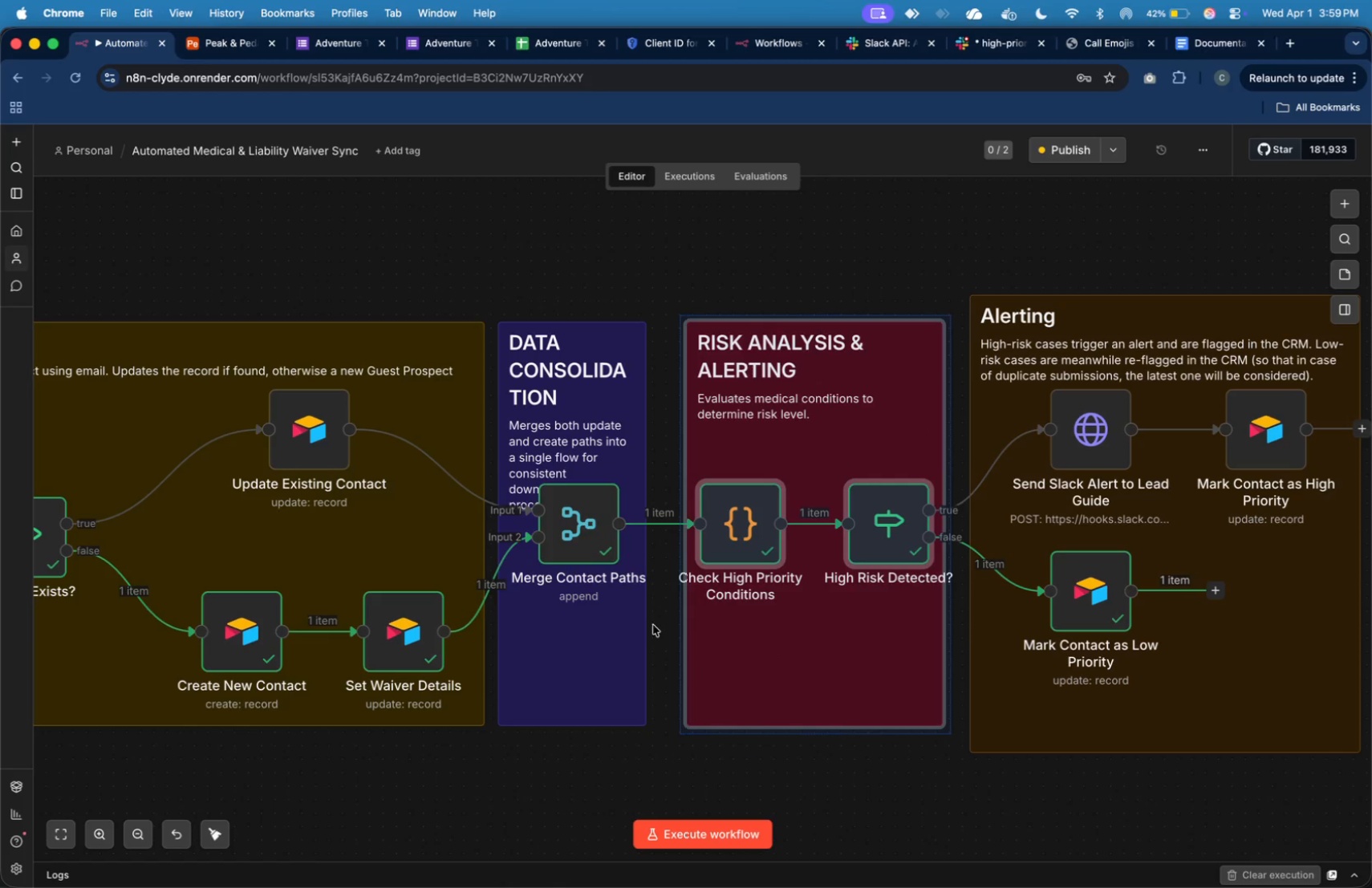 
left_click([634, 635])
 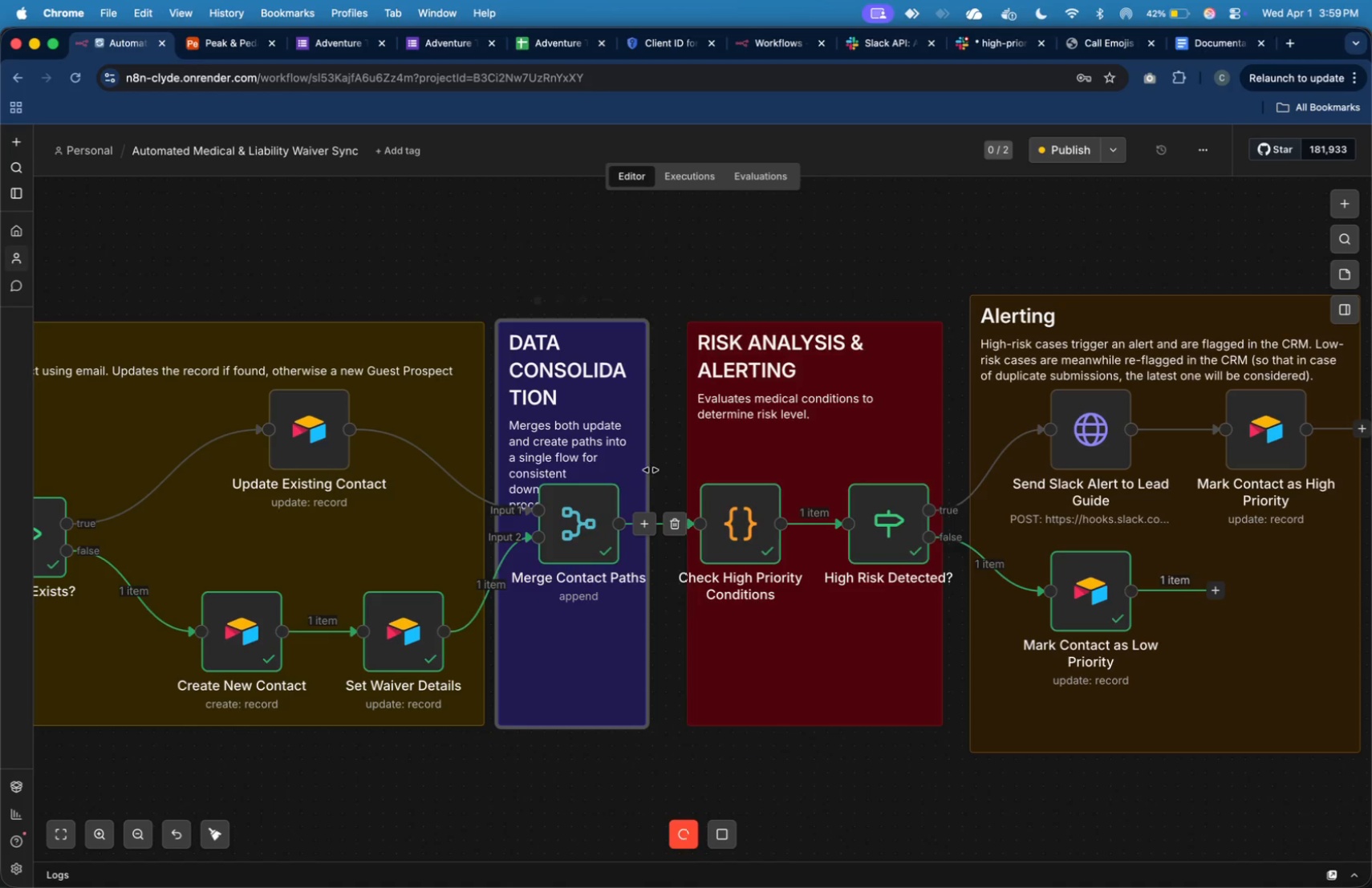 
left_click_drag(start_coordinate=[648, 460], to_coordinate=[656, 464])
 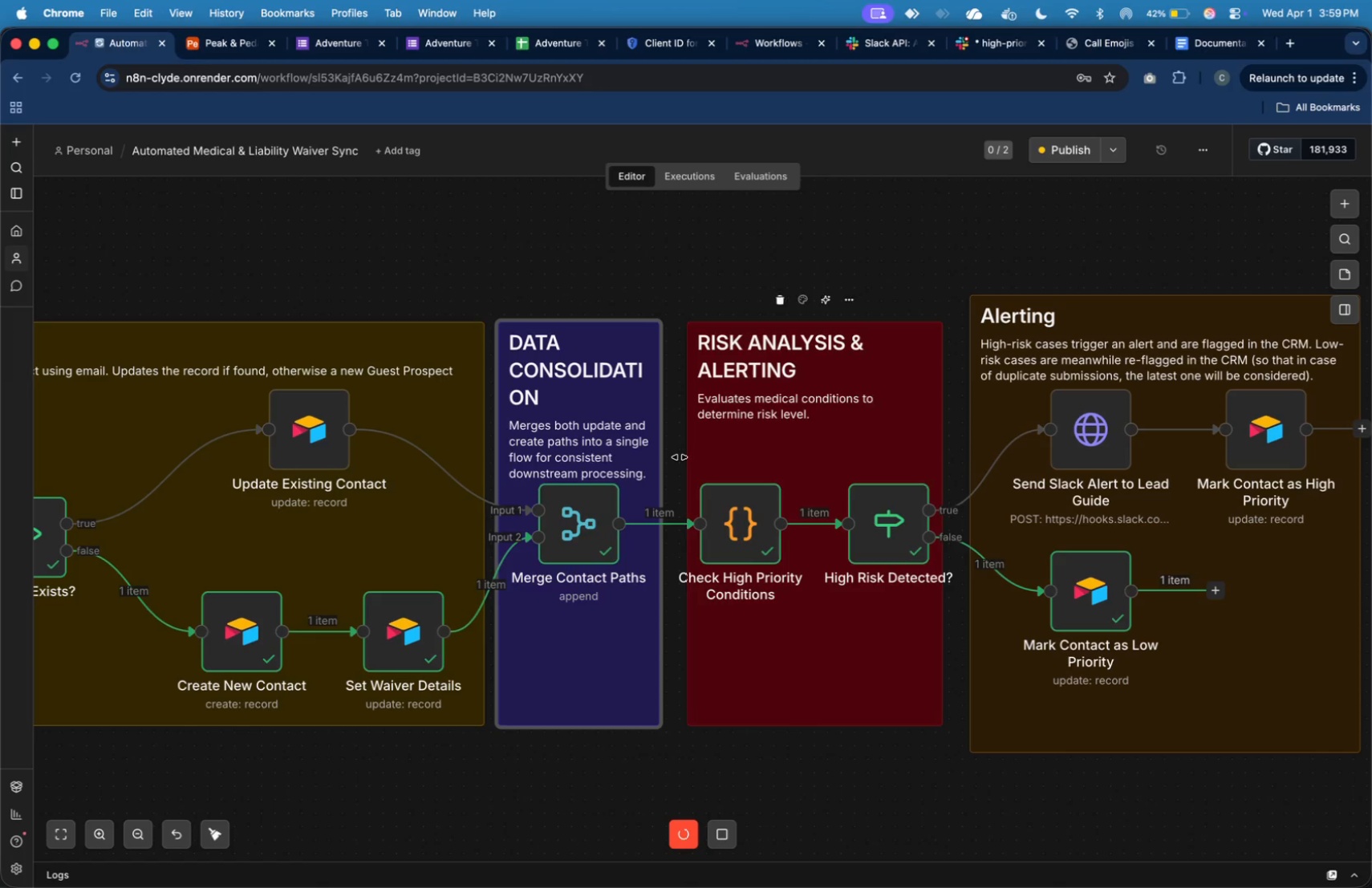 
left_click_drag(start_coordinate=[680, 458], to_coordinate=[675, 457])
 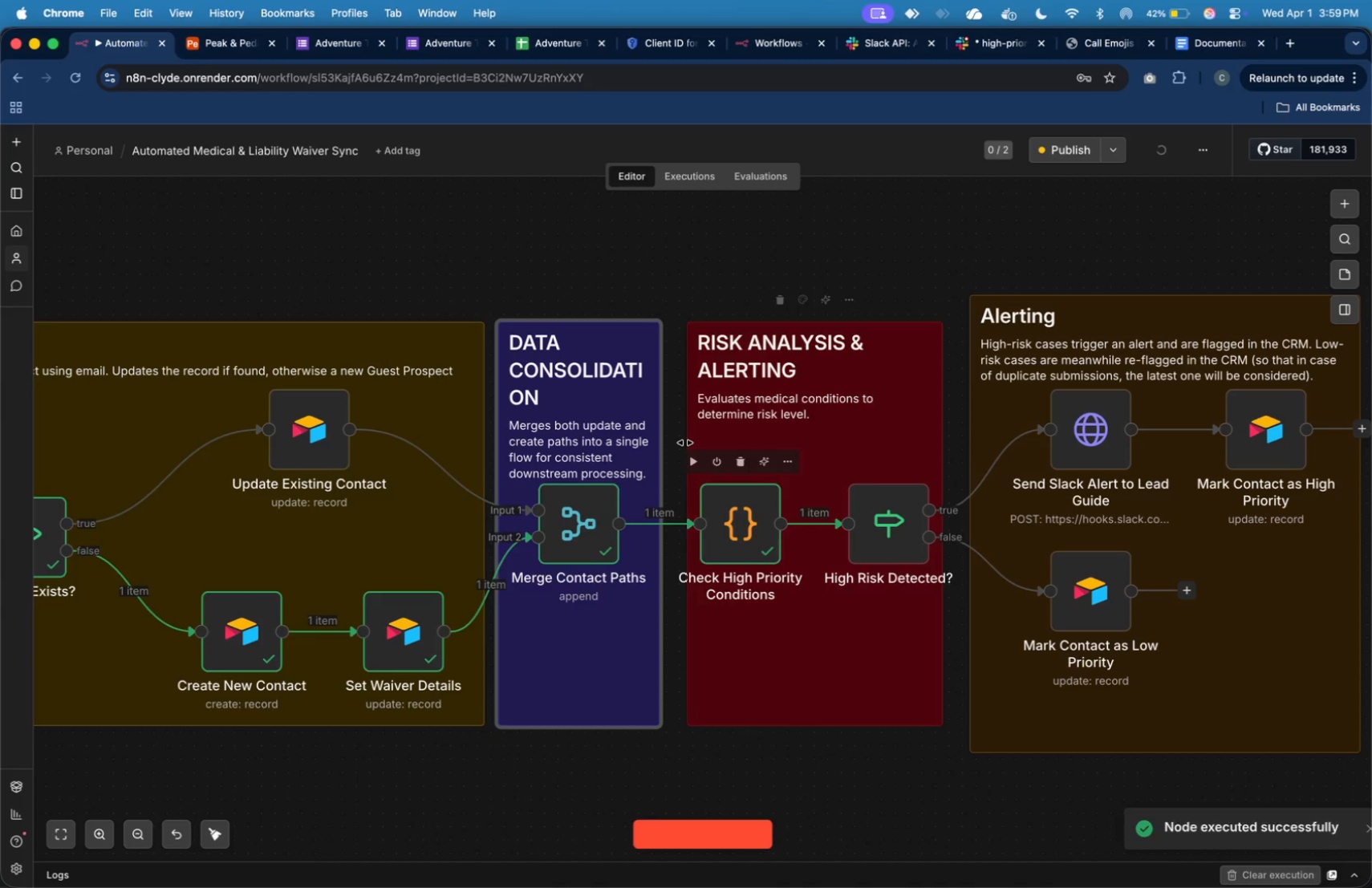 
left_click_drag(start_coordinate=[687, 439], to_coordinate=[677, 439])
 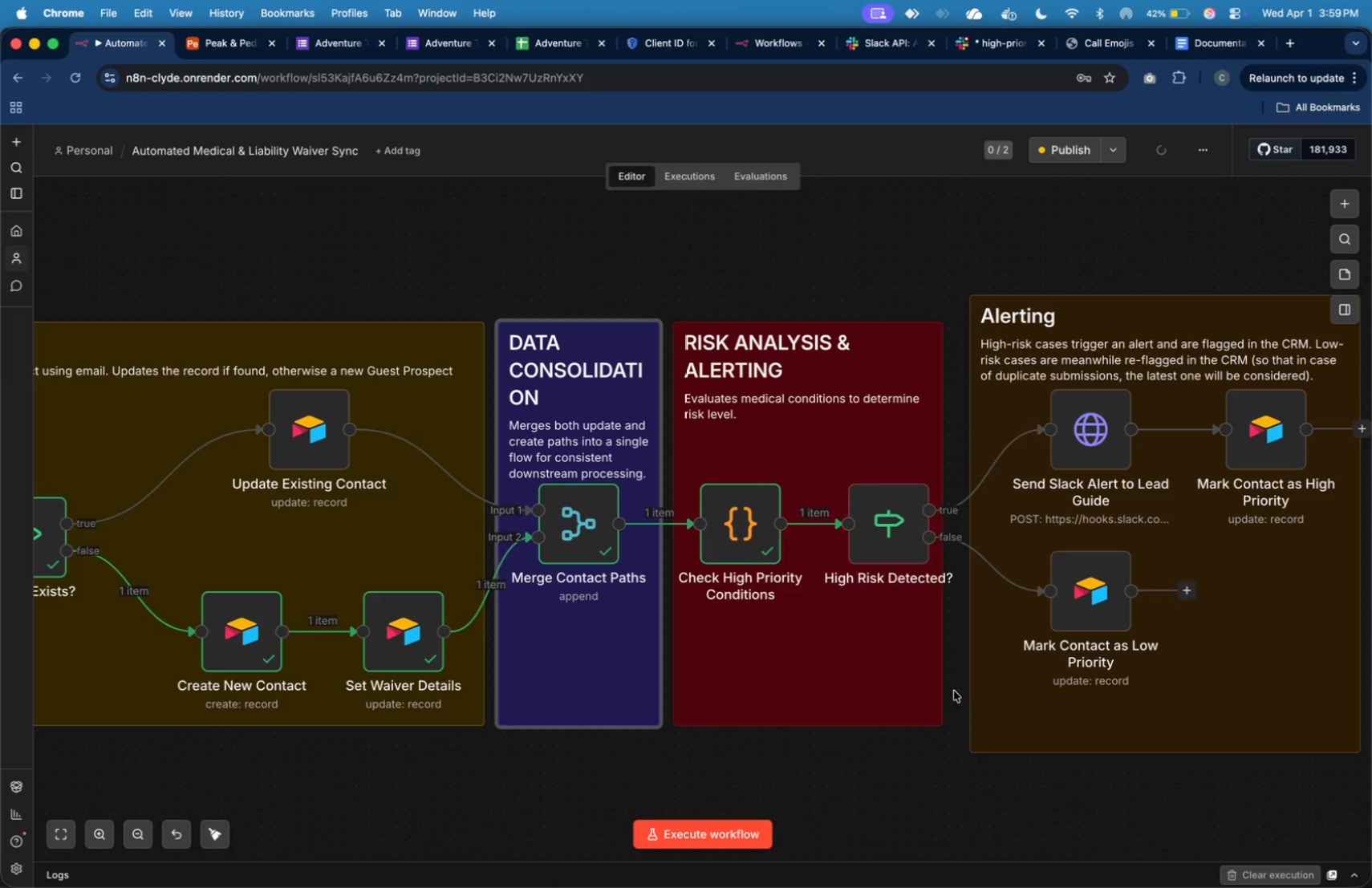 
left_click_drag(start_coordinate=[949, 251], to_coordinate=[1371, 786])
 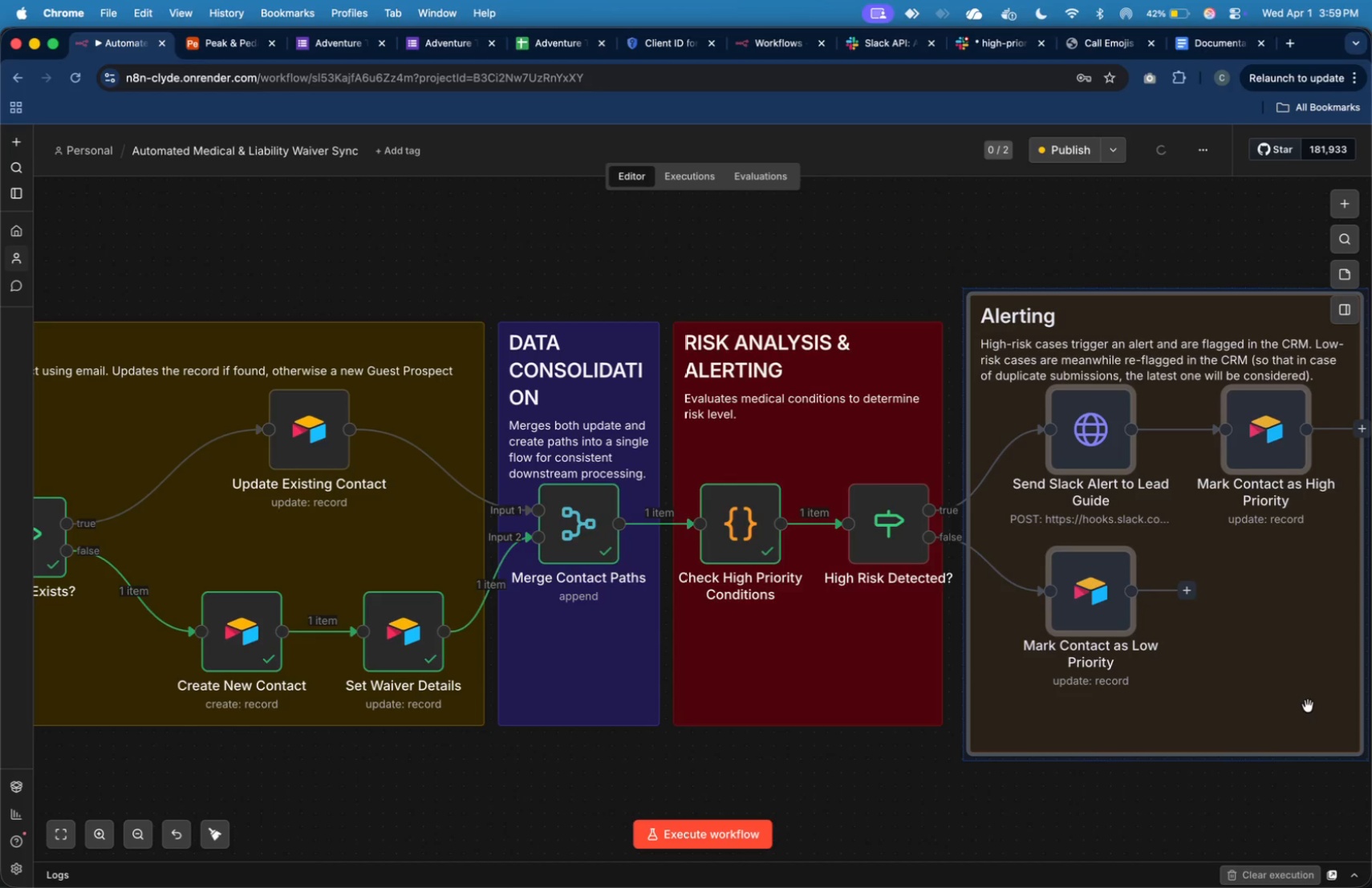 
left_click_drag(start_coordinate=[1305, 702], to_coordinate=[1293, 701])
 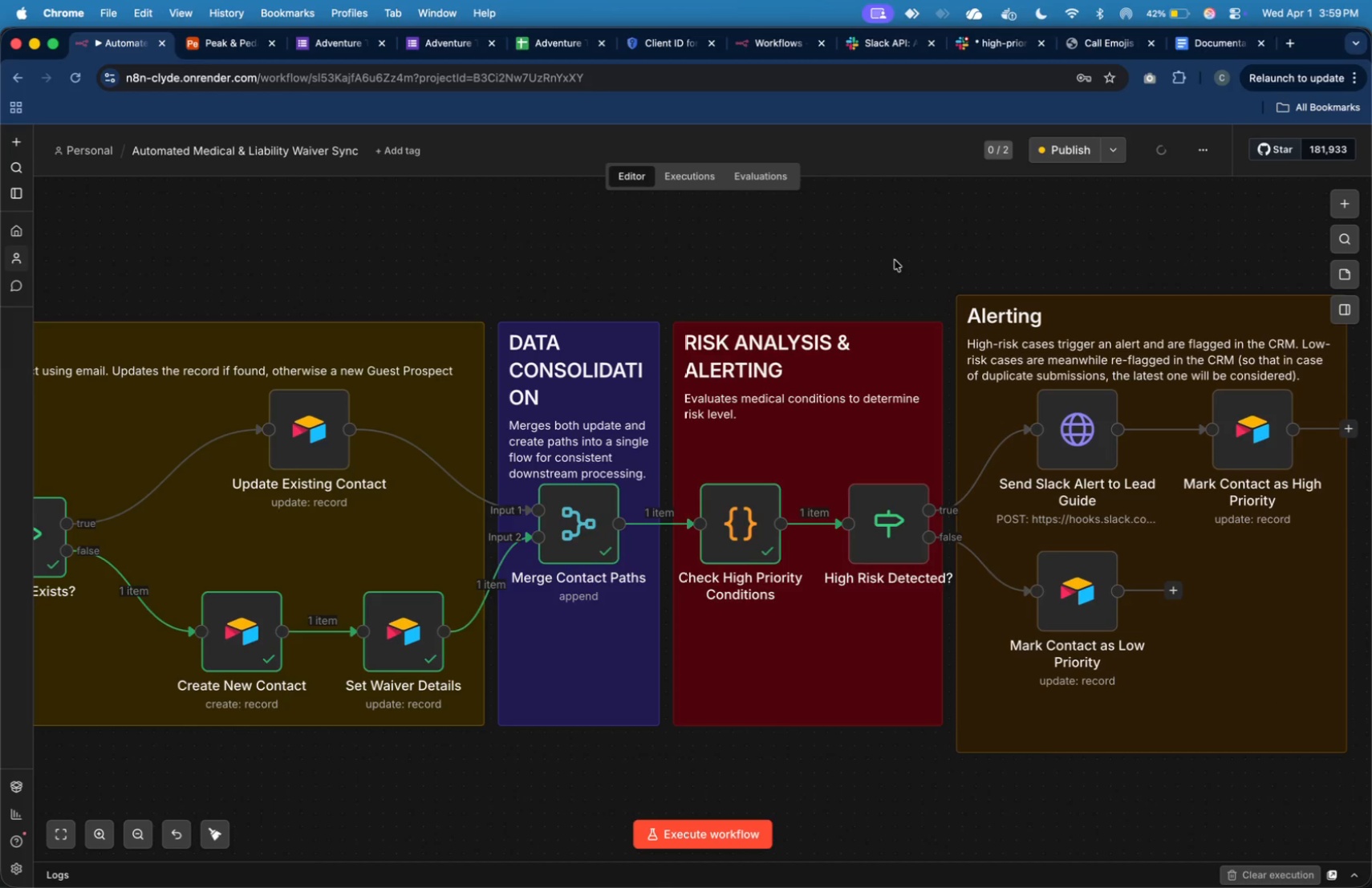 
key(Meta+Shift+4)
 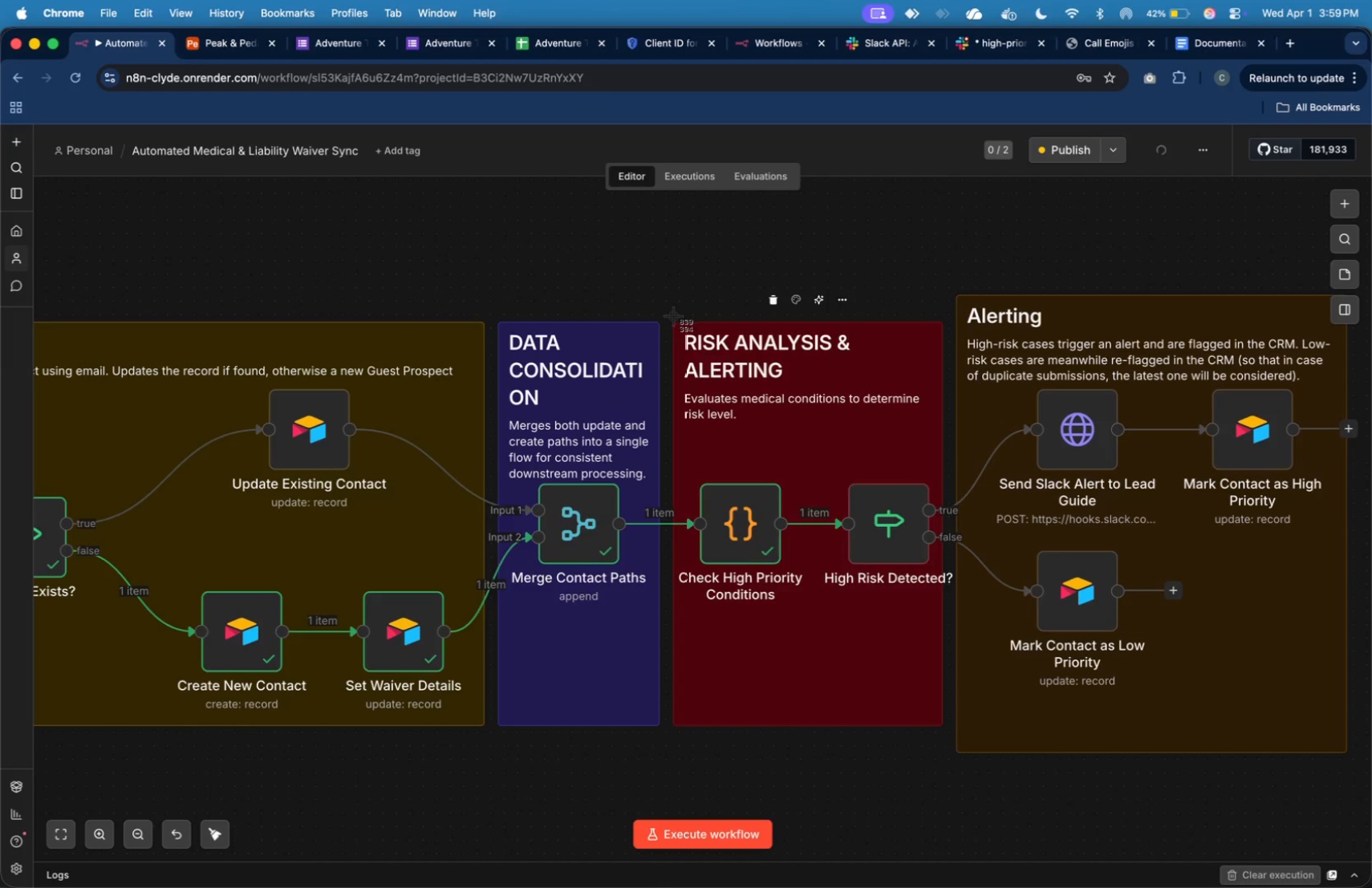 
left_click_drag(start_coordinate=[671, 311], to_coordinate=[948, 734])
 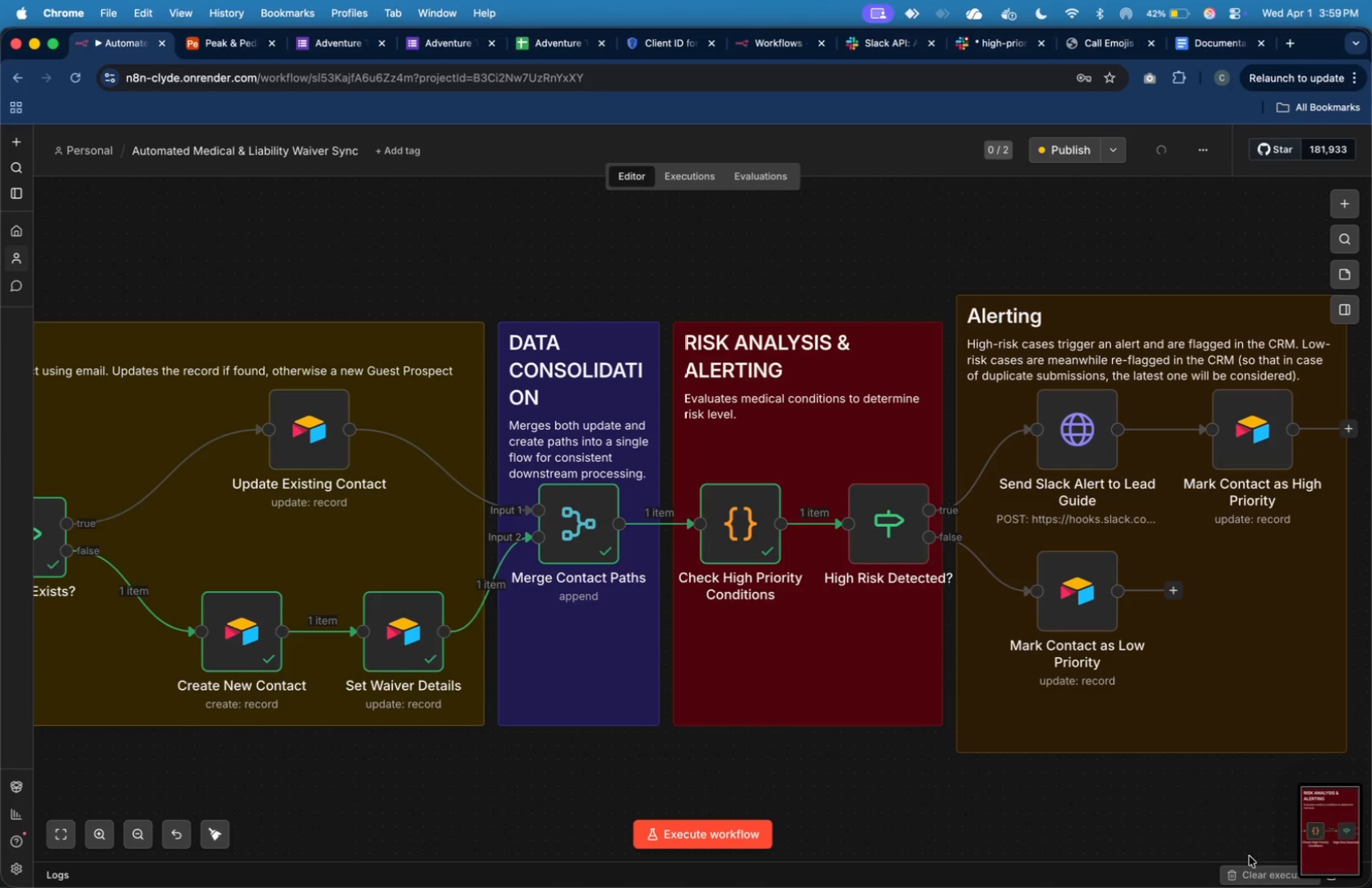 
left_click([1320, 846])
 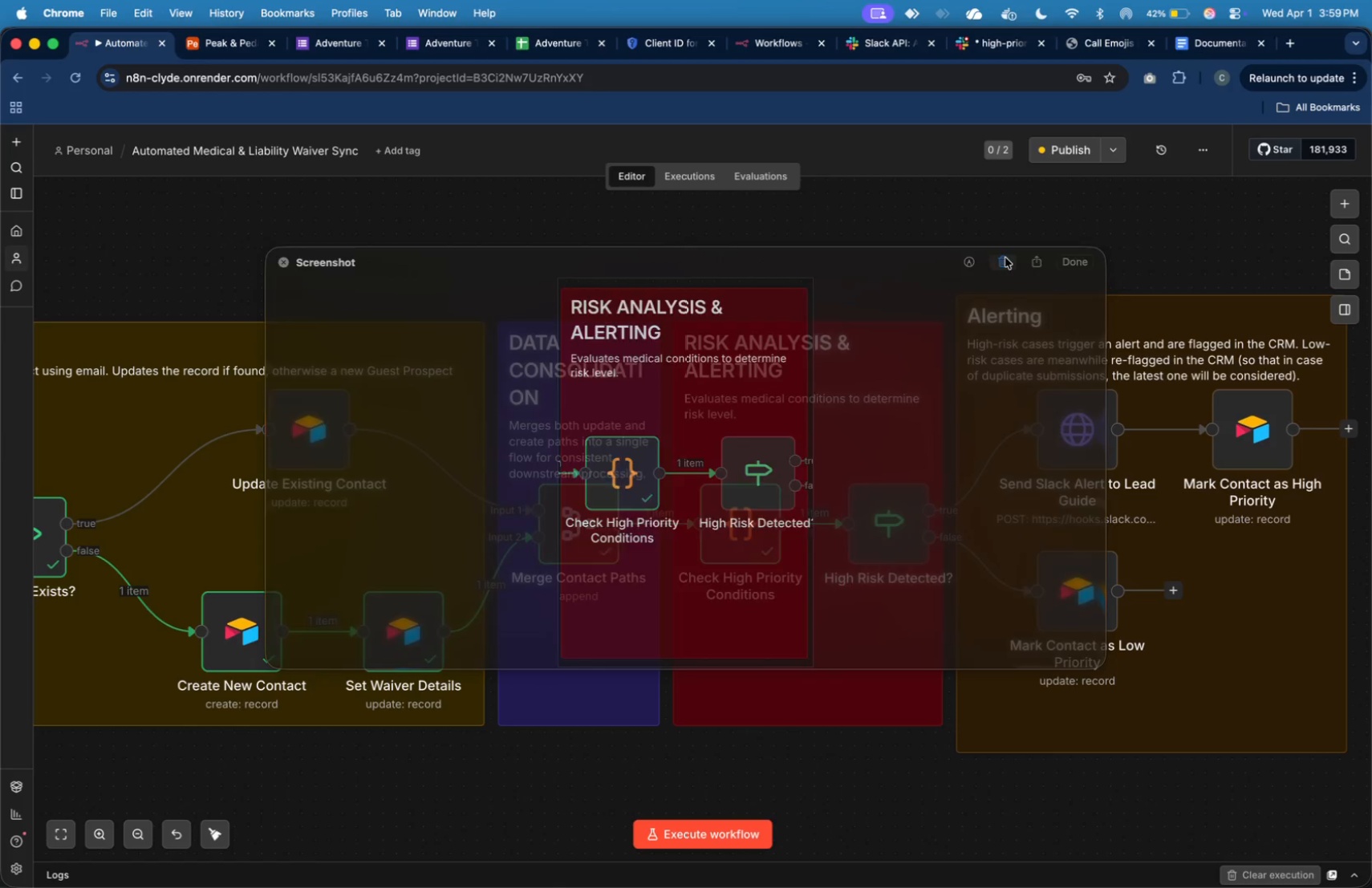 
key(Meta+Shift+4)
 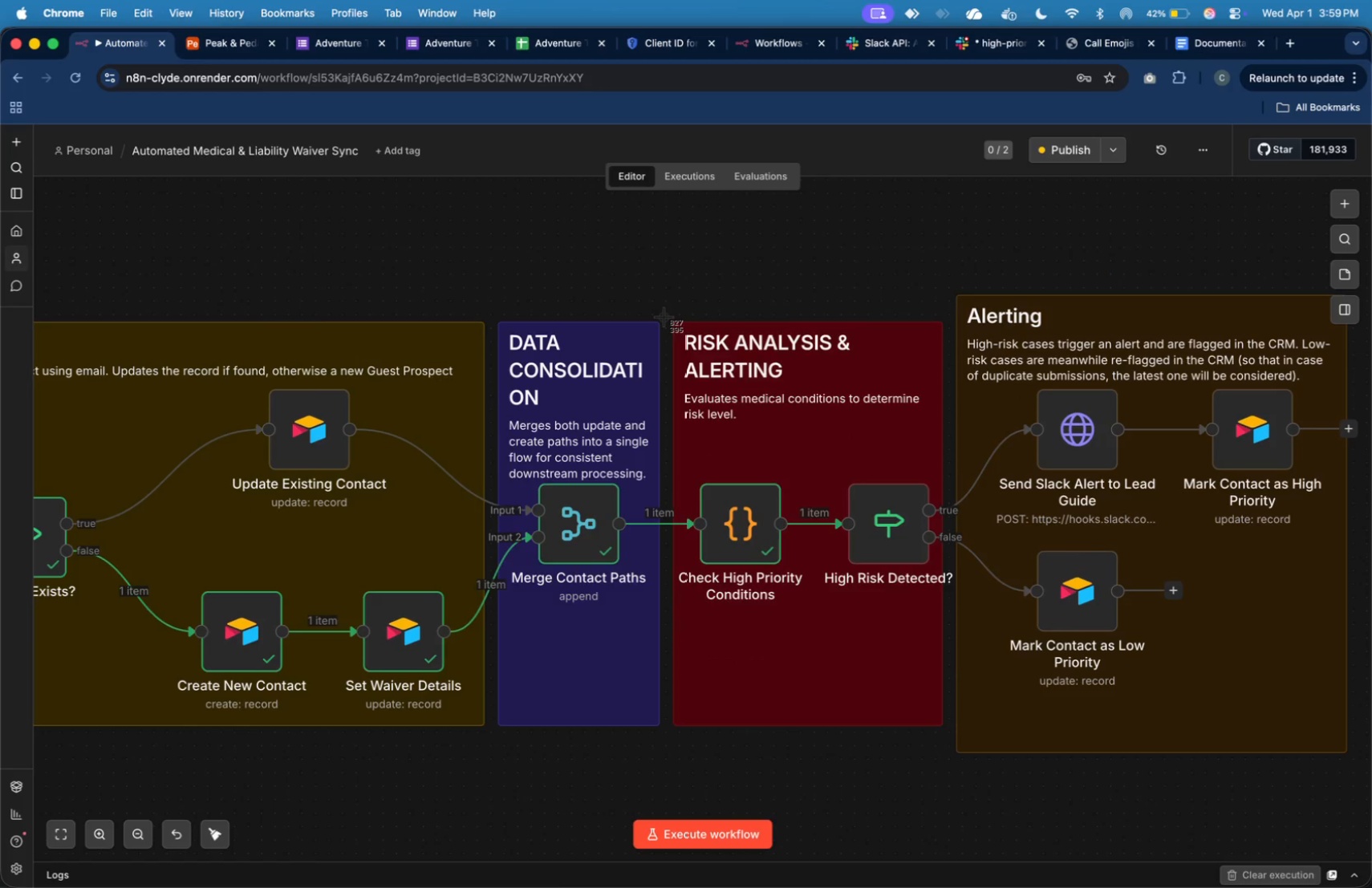 
left_click_drag(start_coordinate=[667, 316], to_coordinate=[948, 732])
 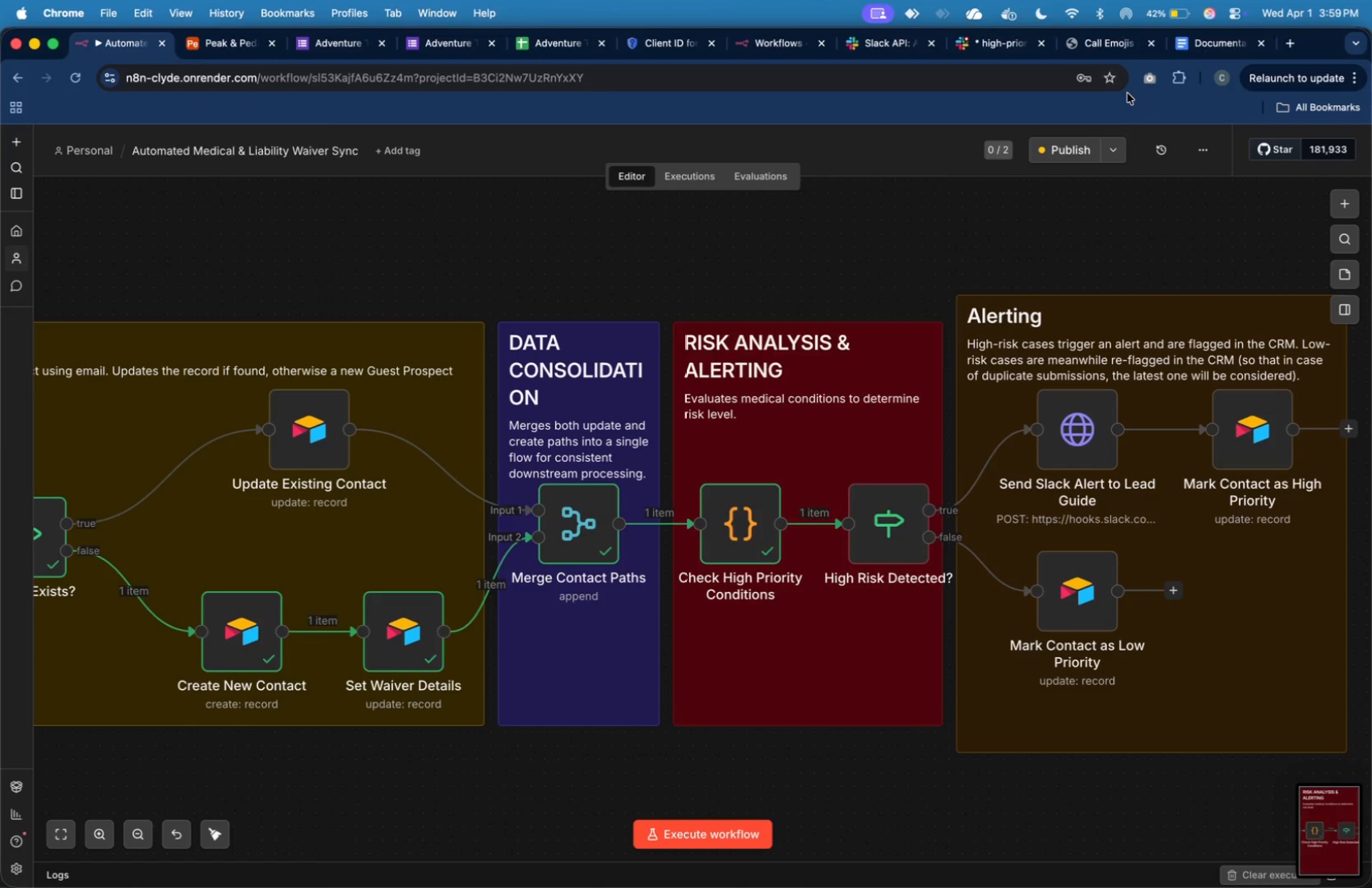 
left_click([1208, 41])
 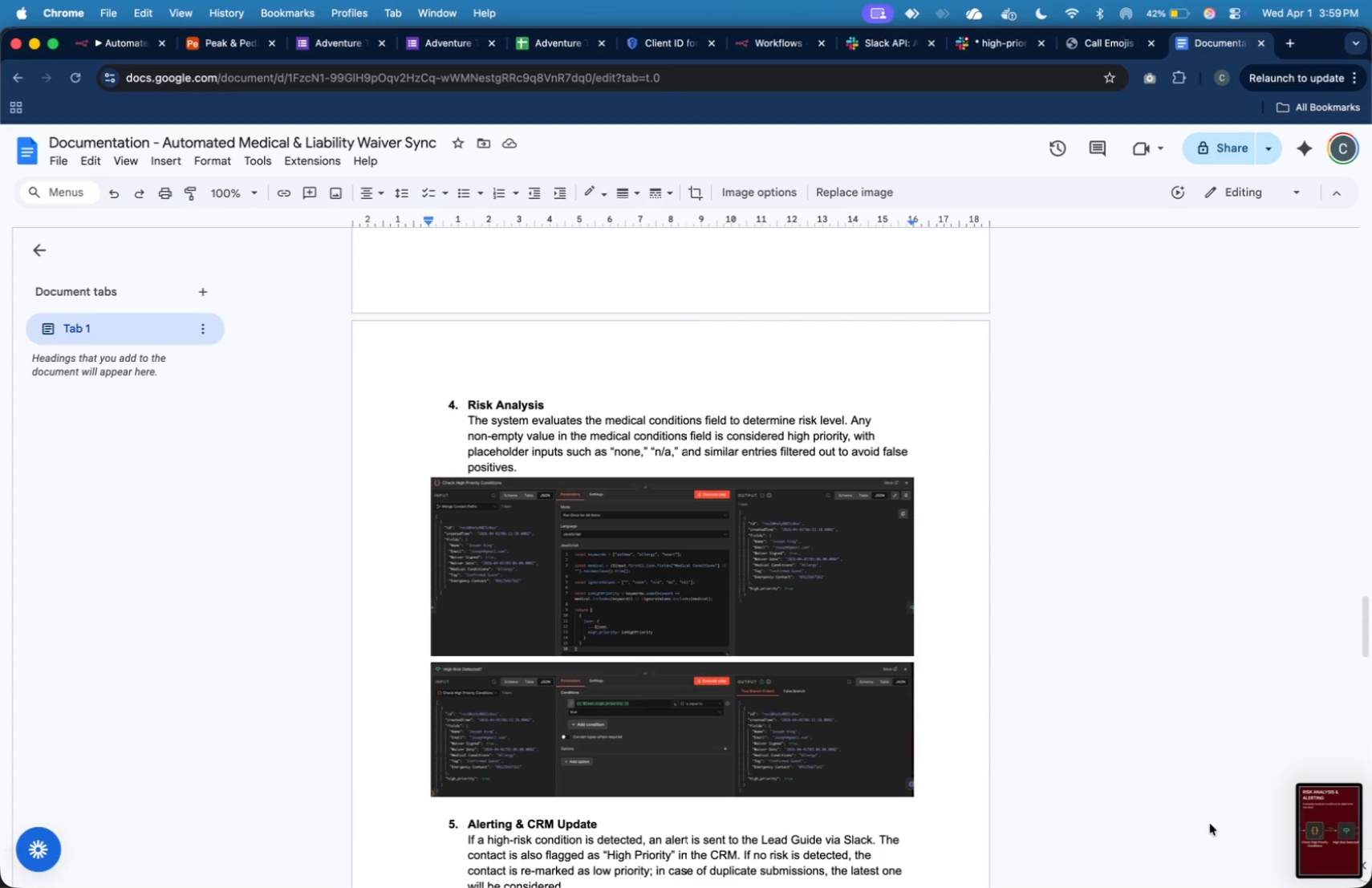 
left_click_drag(start_coordinate=[1321, 832], to_coordinate=[693, 472])
 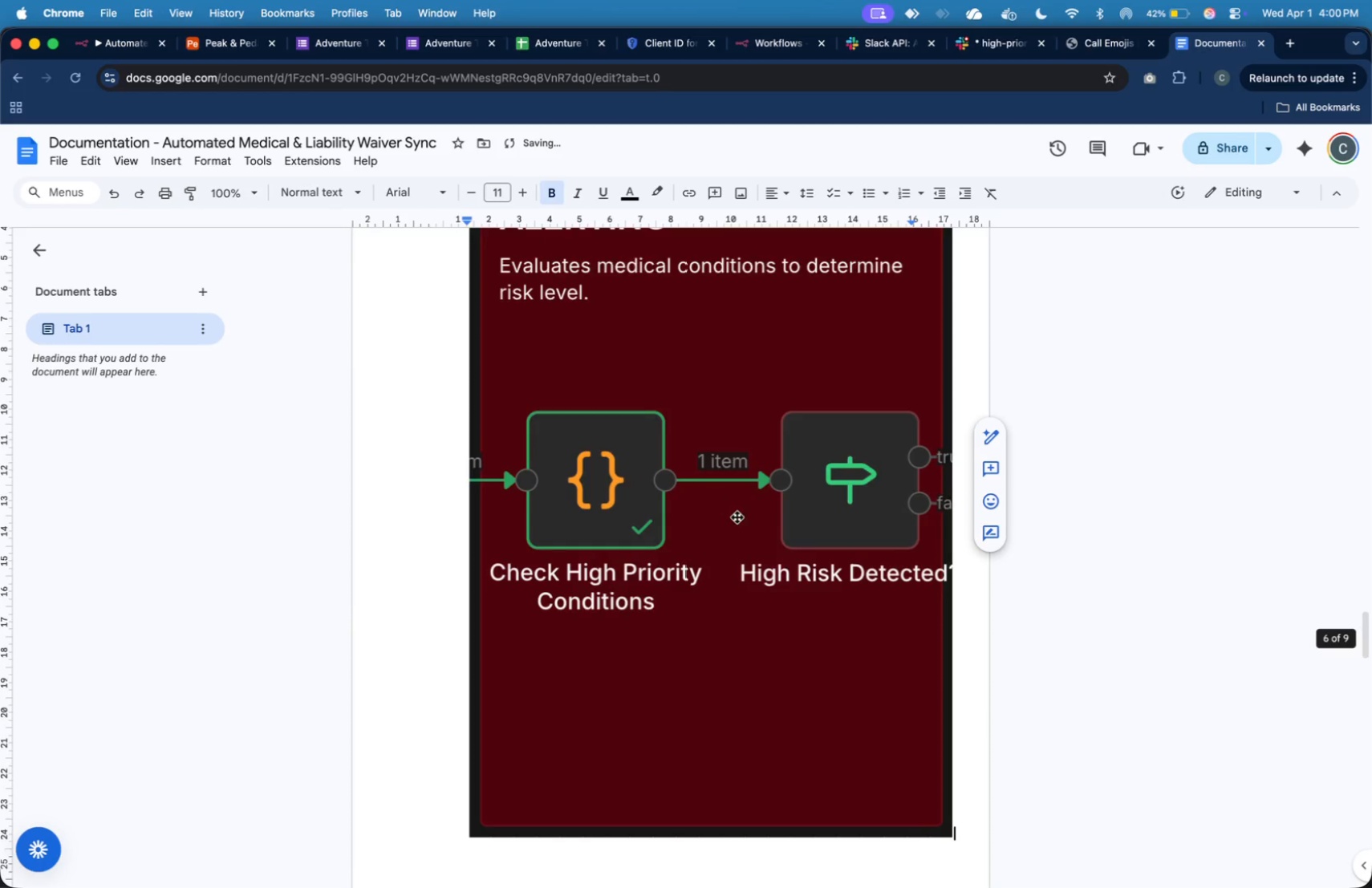 
left_click([739, 518])
 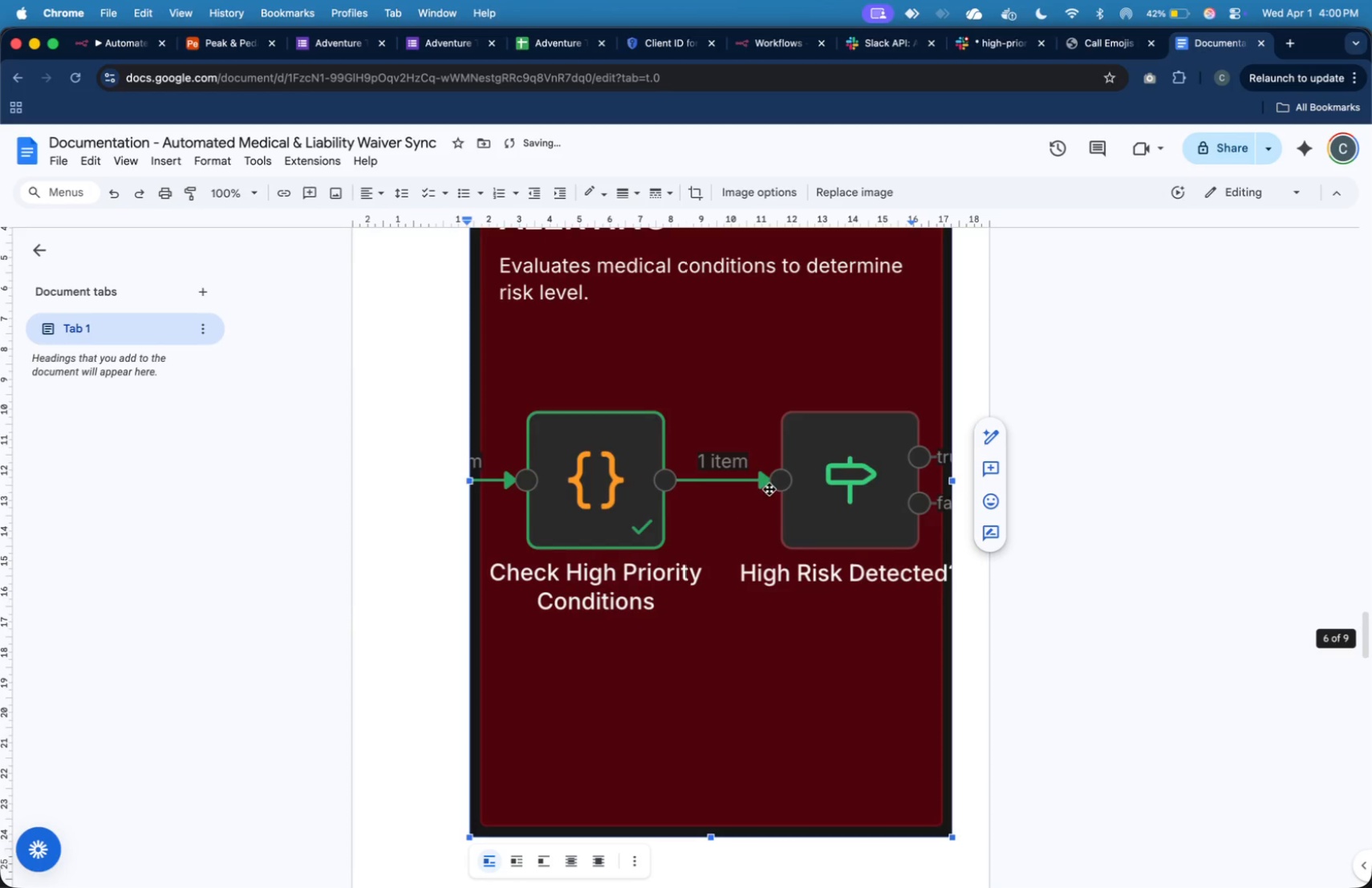 
scroll: coordinate [798, 513], scroll_direction: up, amount: 5.0
 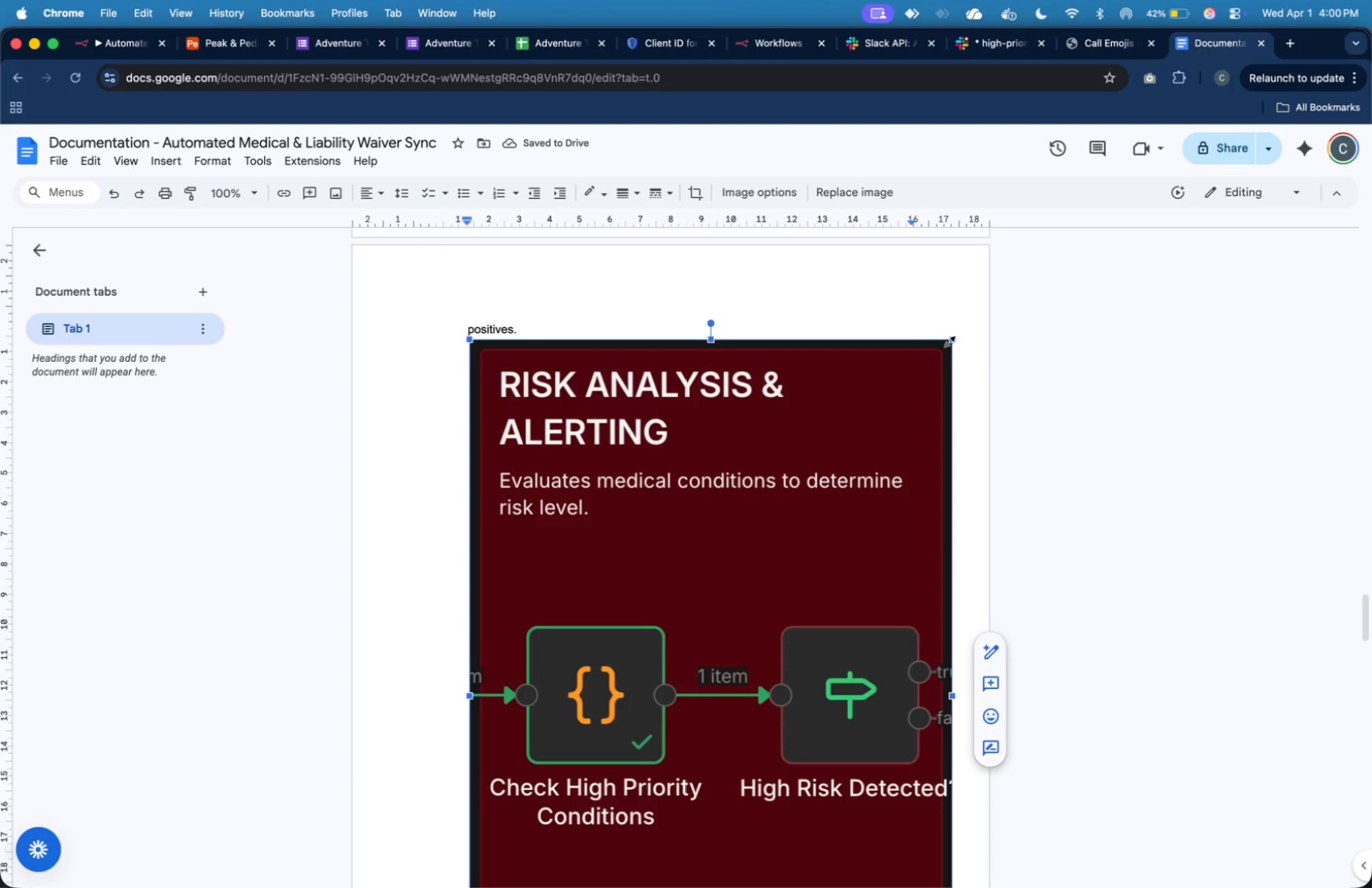 
left_click_drag(start_coordinate=[951, 341], to_coordinate=[766, 575])
 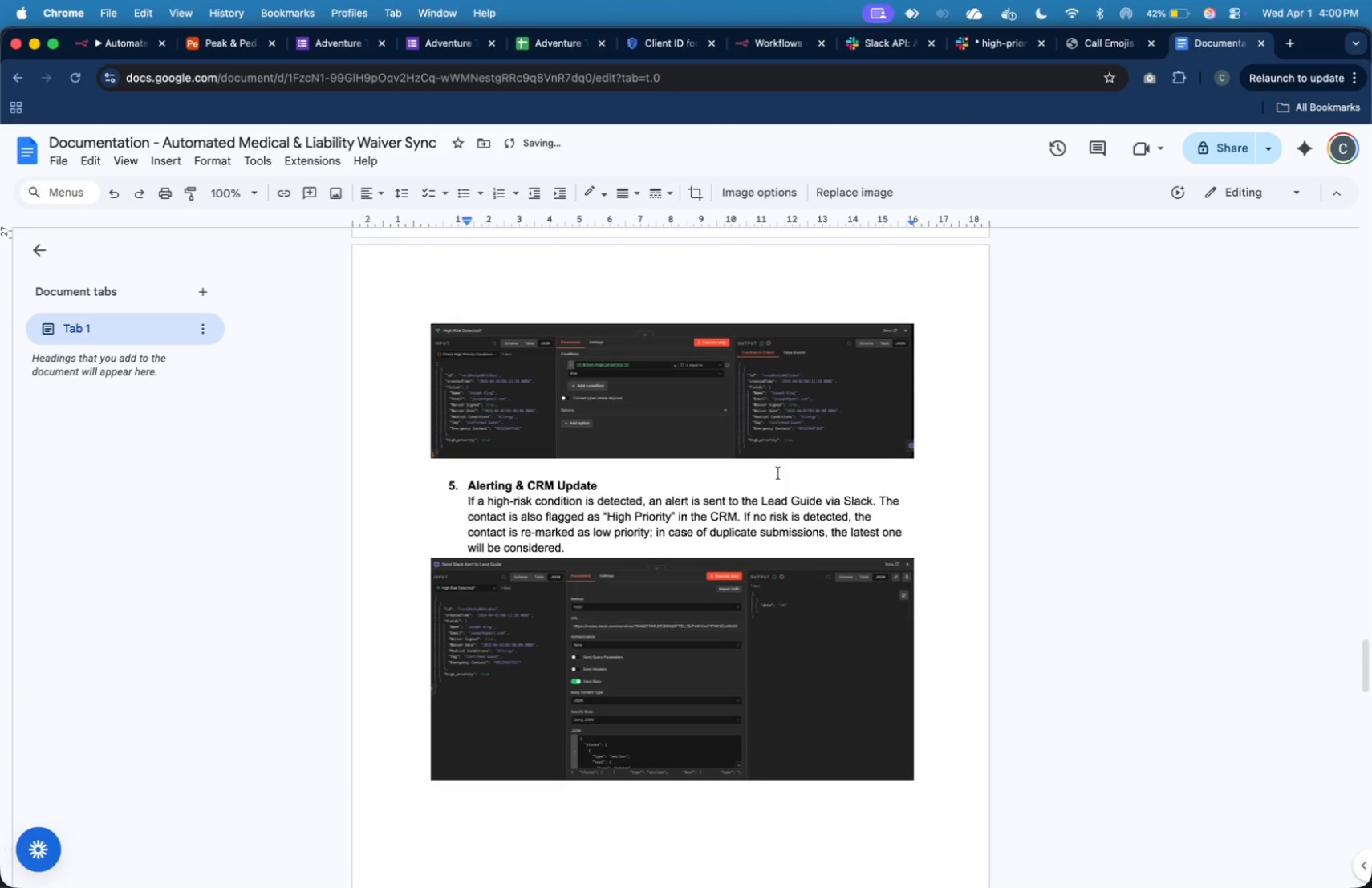 
scroll: coordinate [789, 450], scroll_direction: up, amount: 27.0
 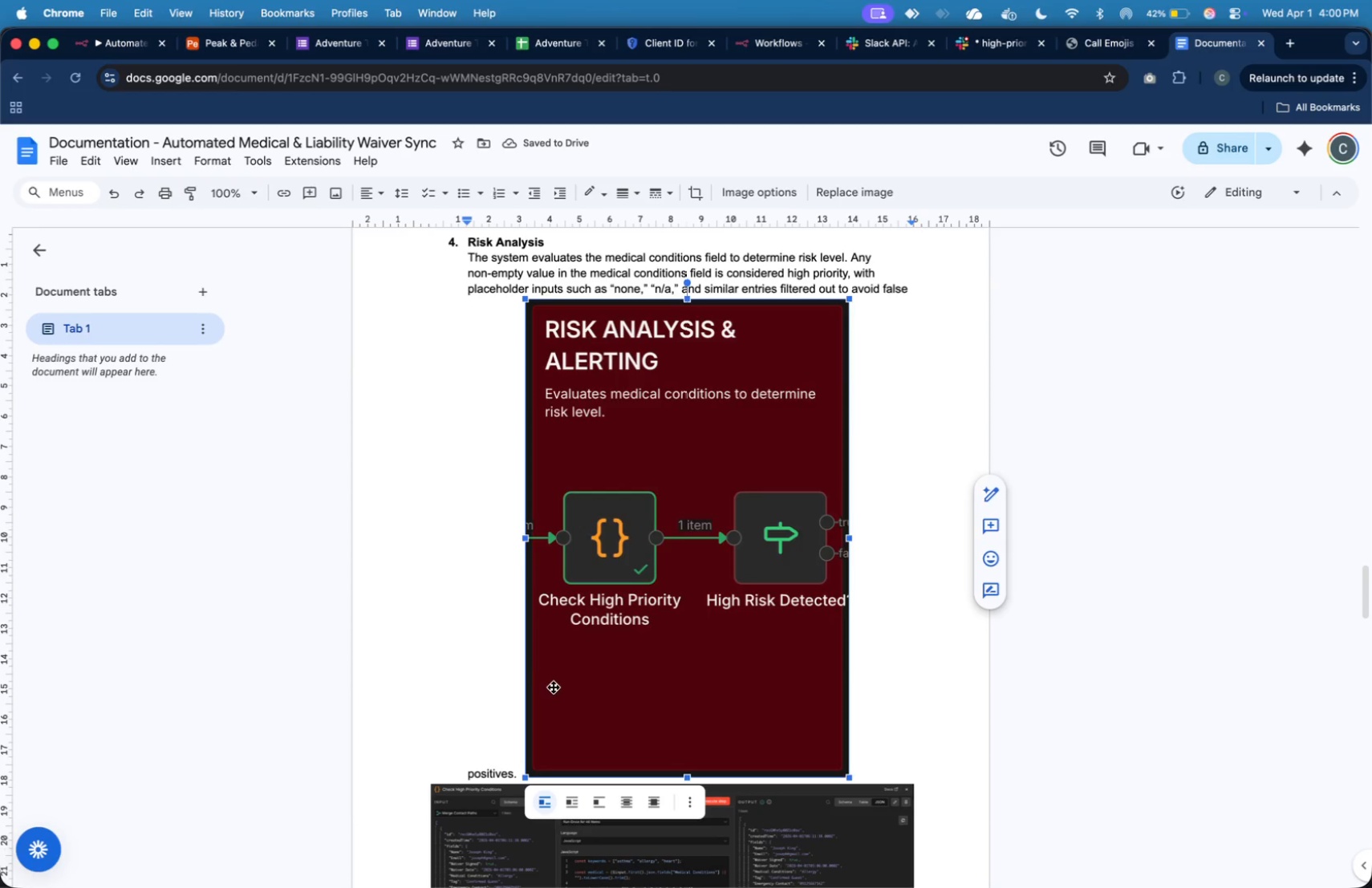 
left_click([505, 720])
 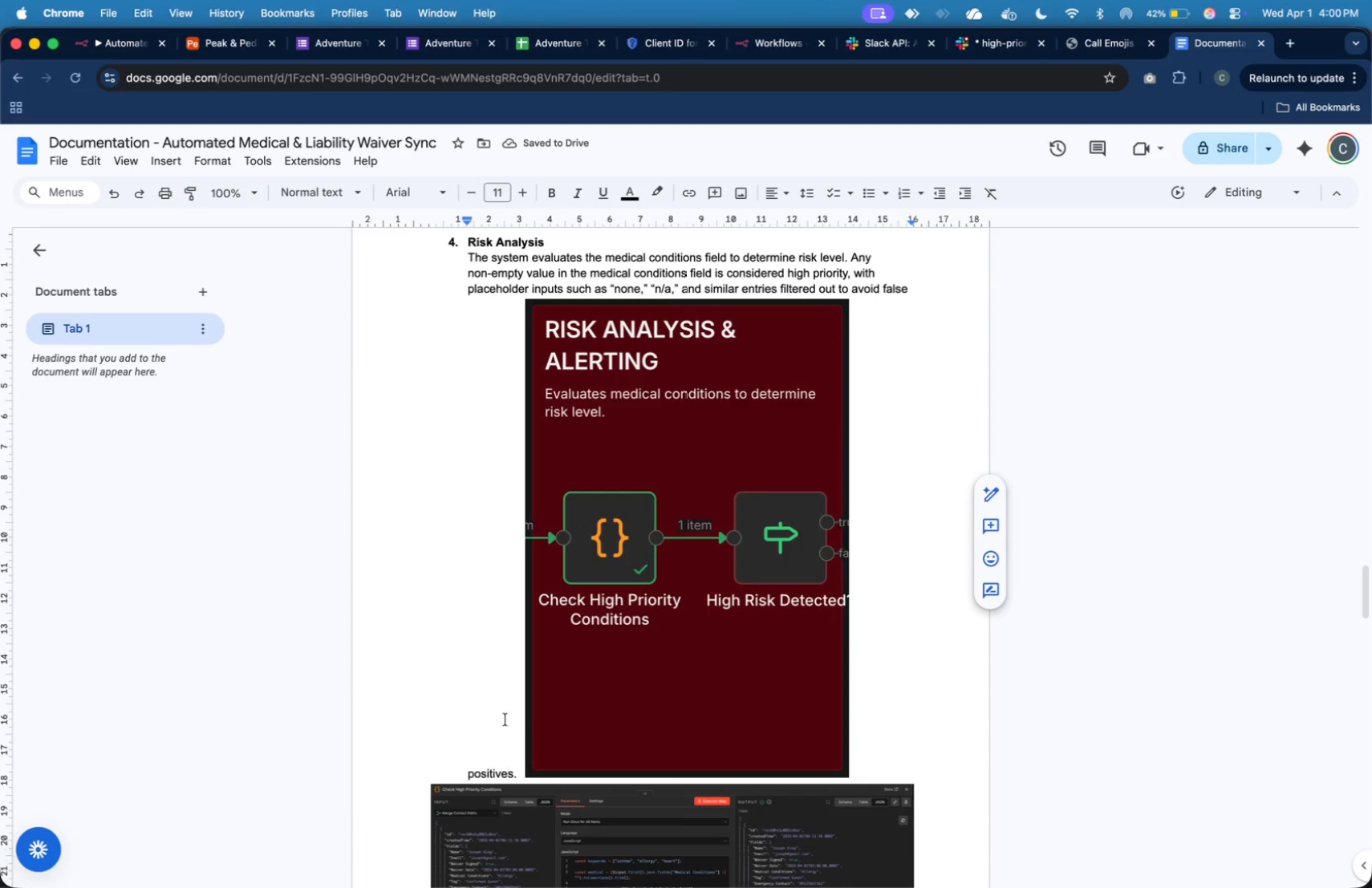 
key(ArrowRight)
 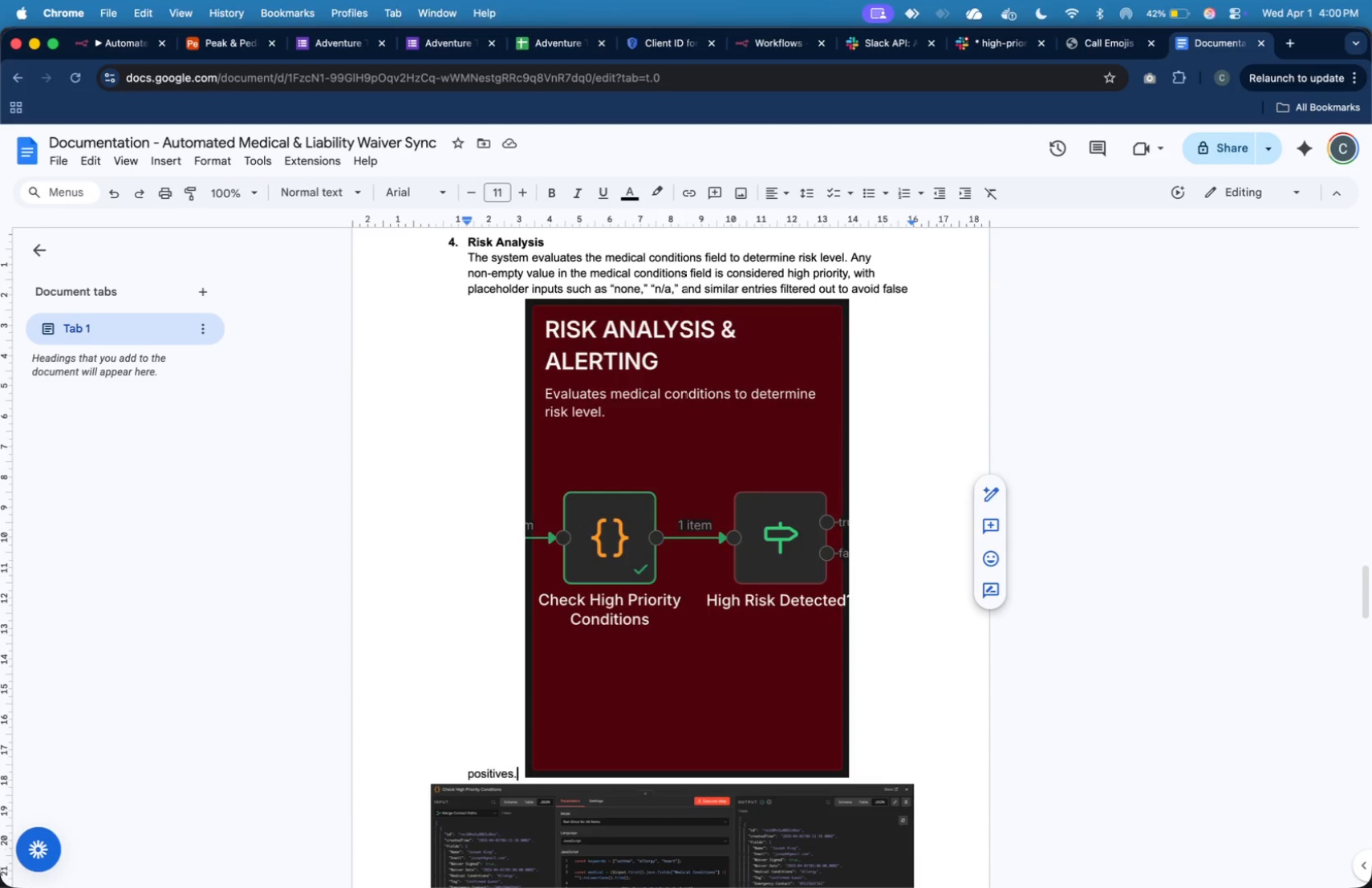 
key(ArrowRight)
 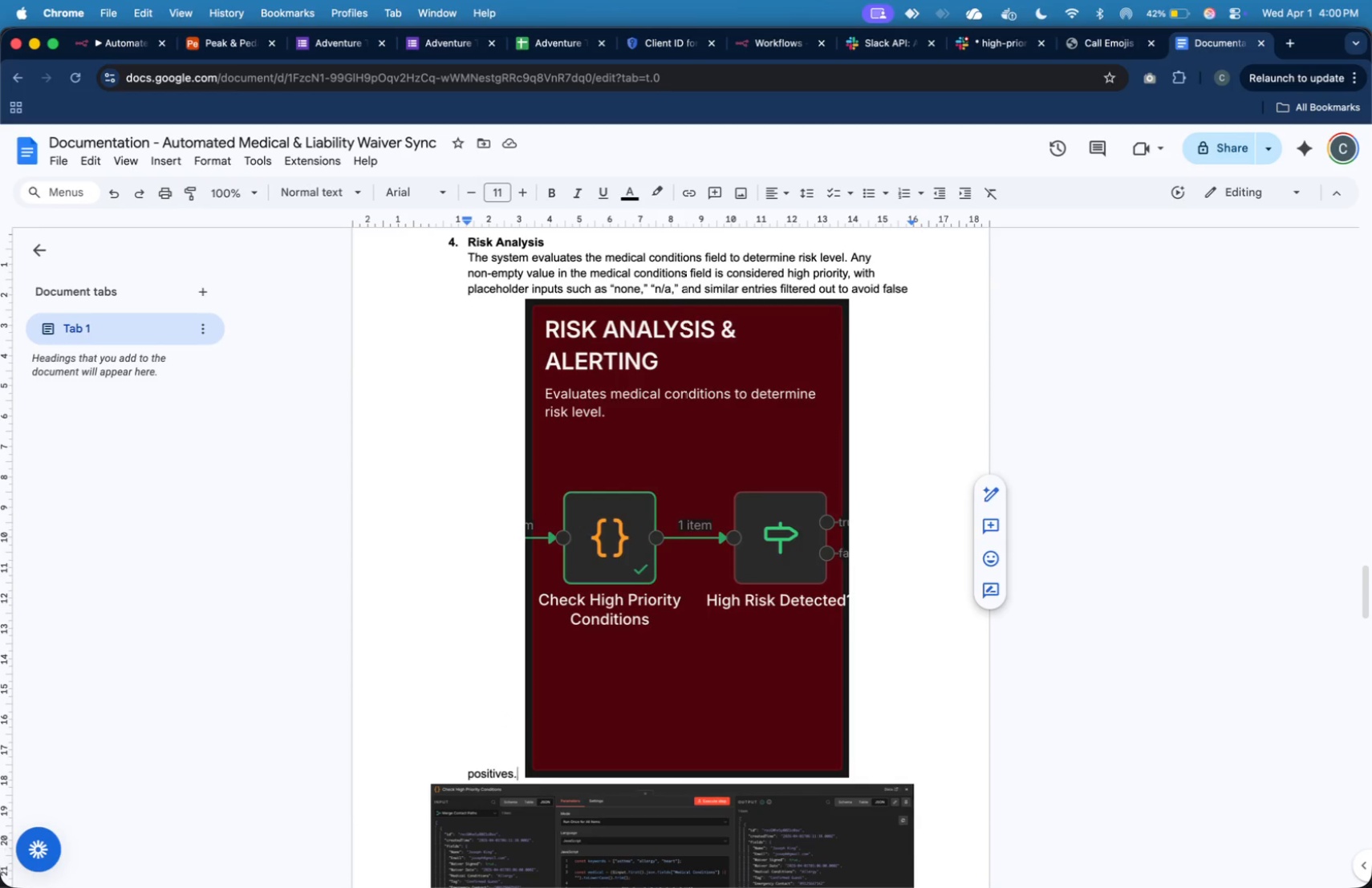 
key(Enter)
 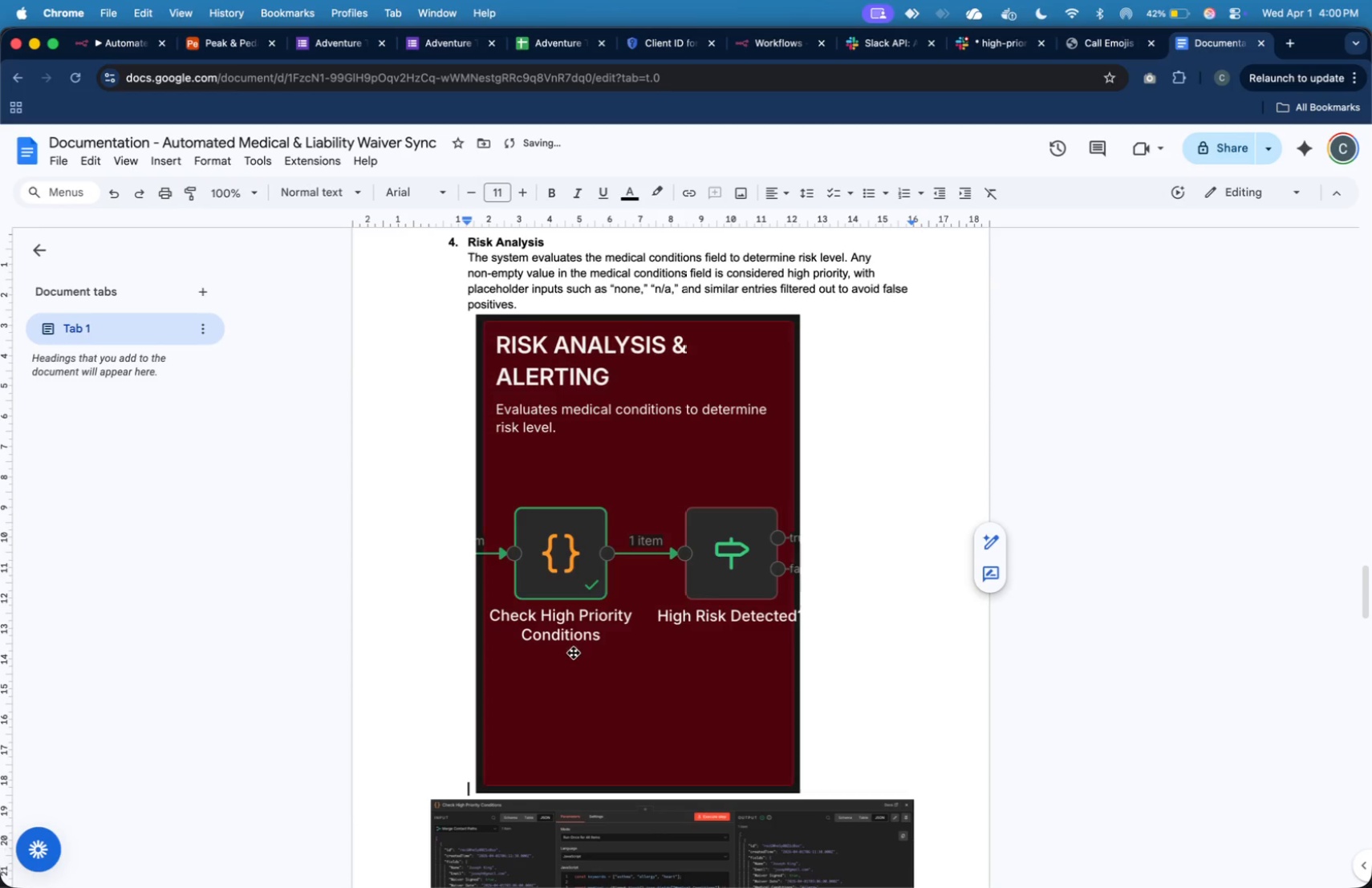 
left_click([599, 594])
 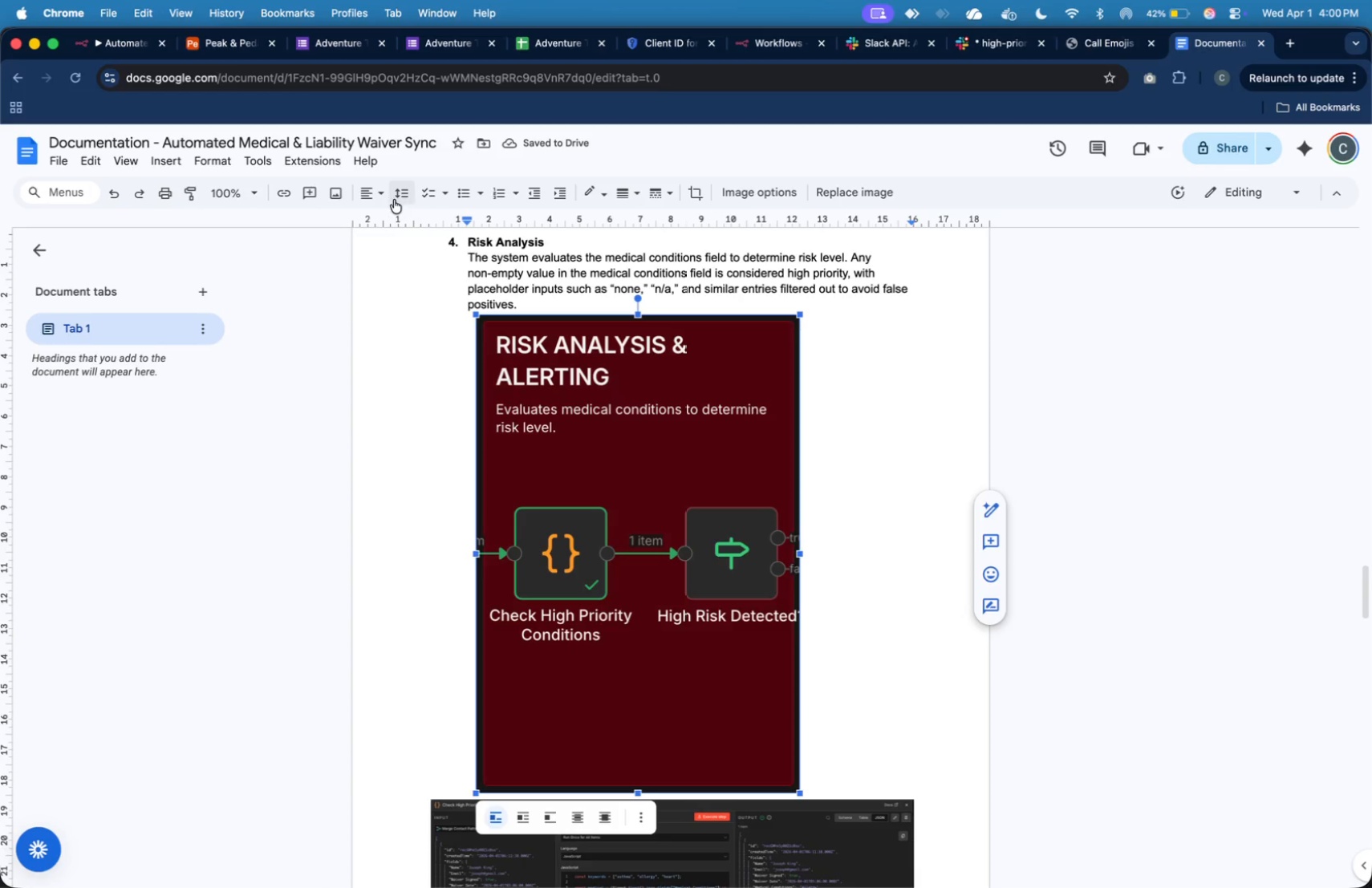 
left_click([382, 194])
 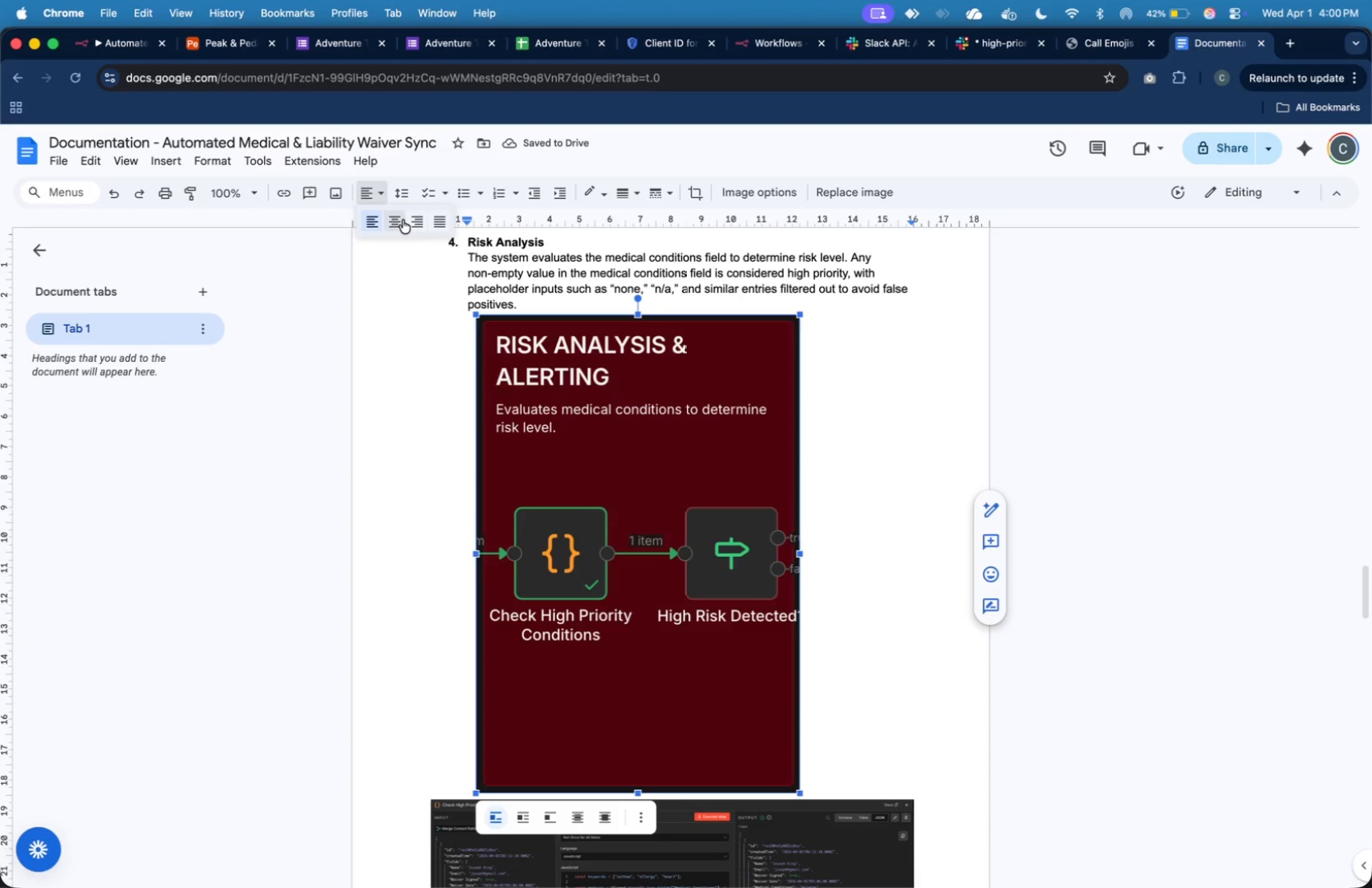 
left_click([403, 220])
 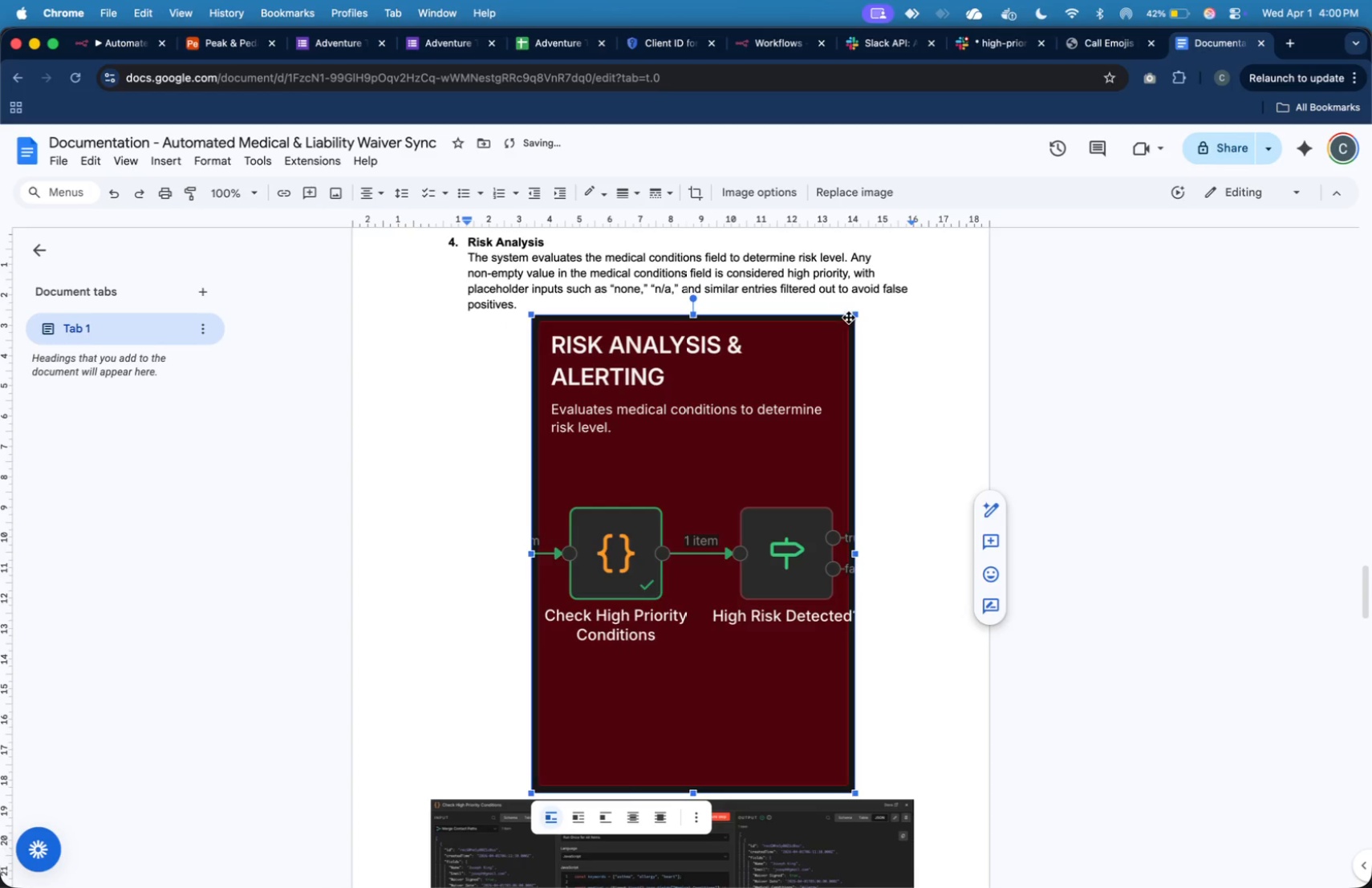 
left_click_drag(start_coordinate=[852, 316], to_coordinate=[744, 485])
 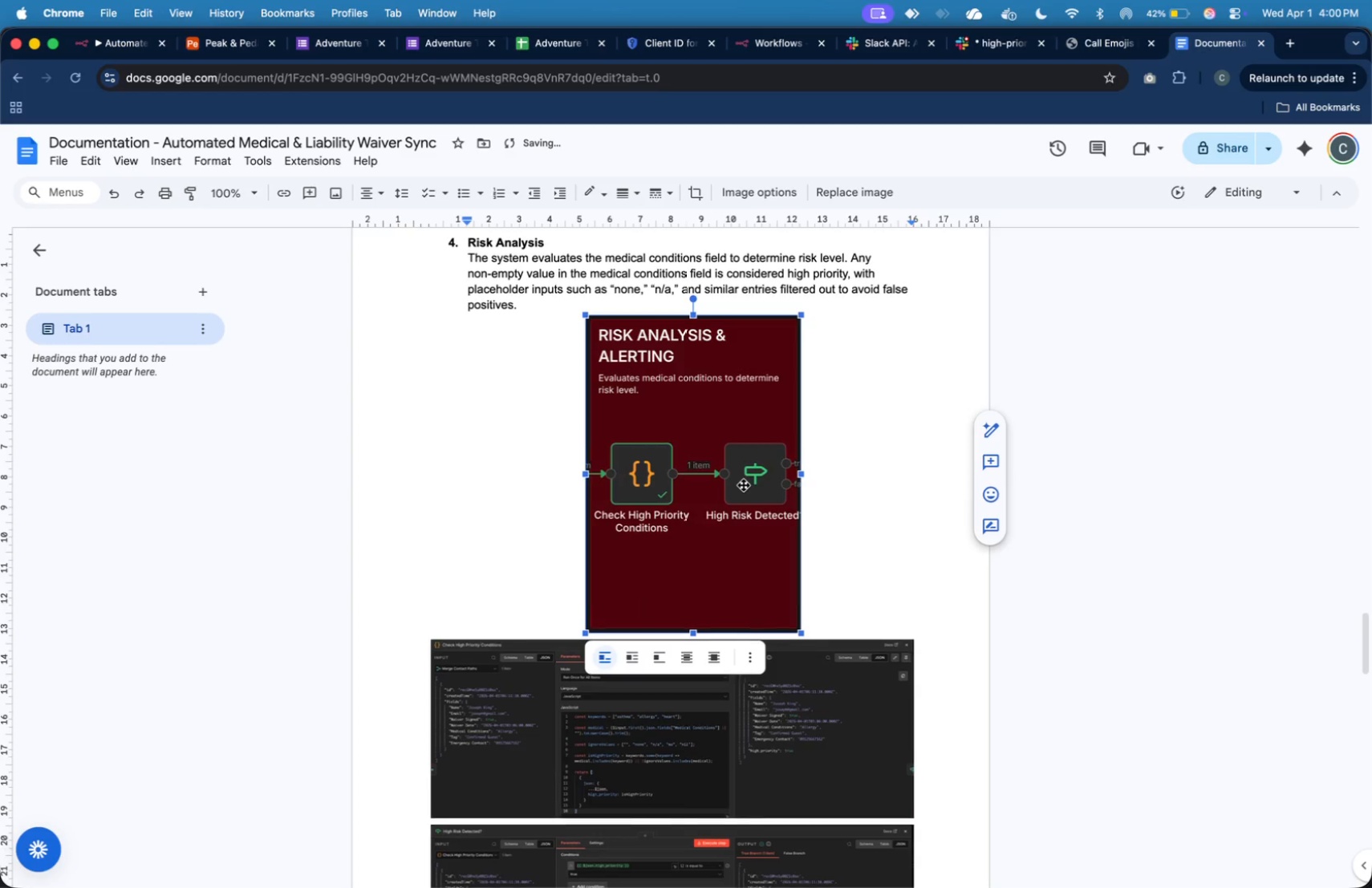 
scroll: coordinate [744, 483], scroll_direction: down, amount: 12.0
 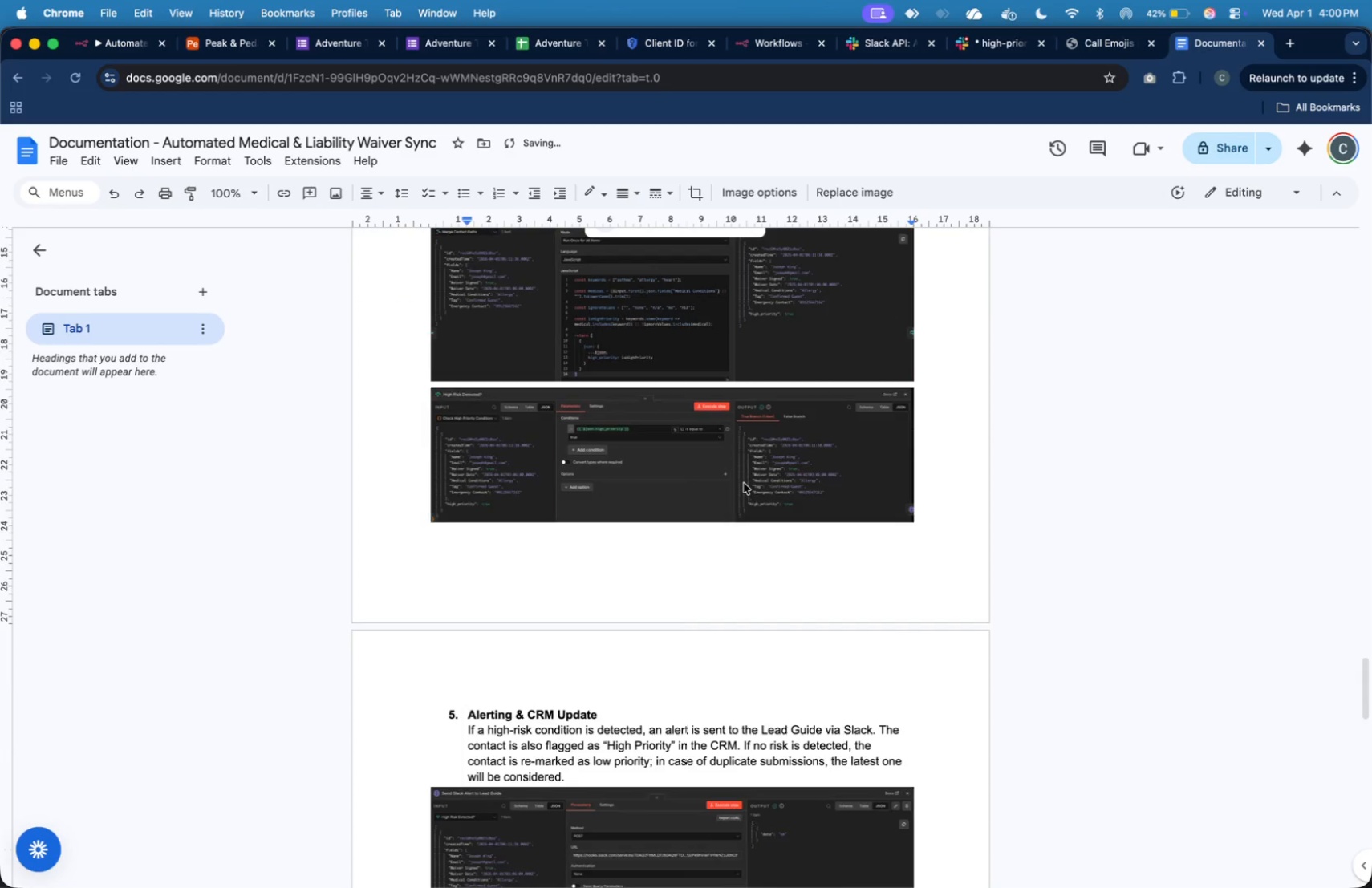 
scroll: coordinate [744, 482], scroll_direction: up, amount: 14.0
 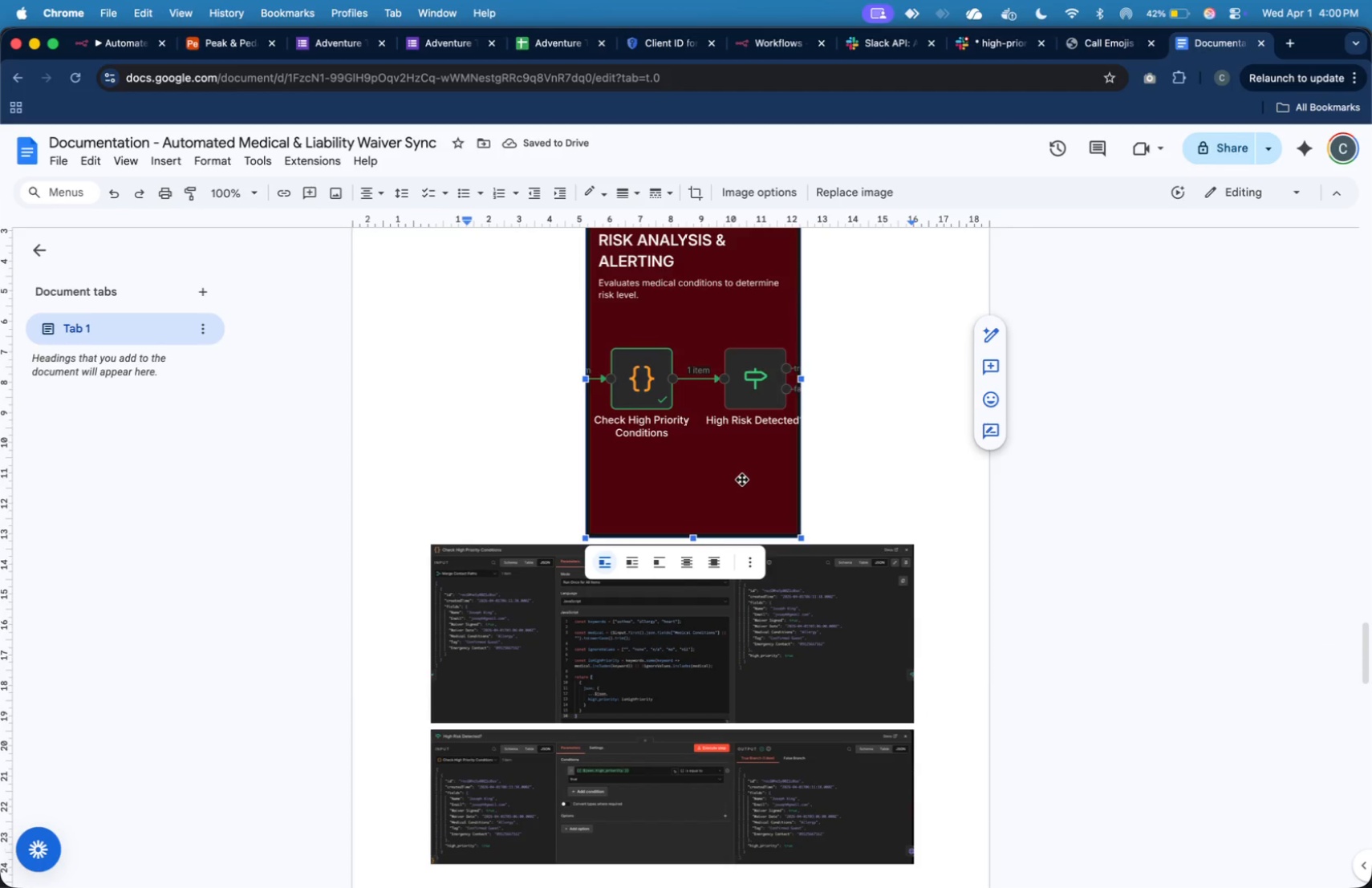 
scroll: coordinate [742, 480], scroll_direction: down, amount: 1.0
 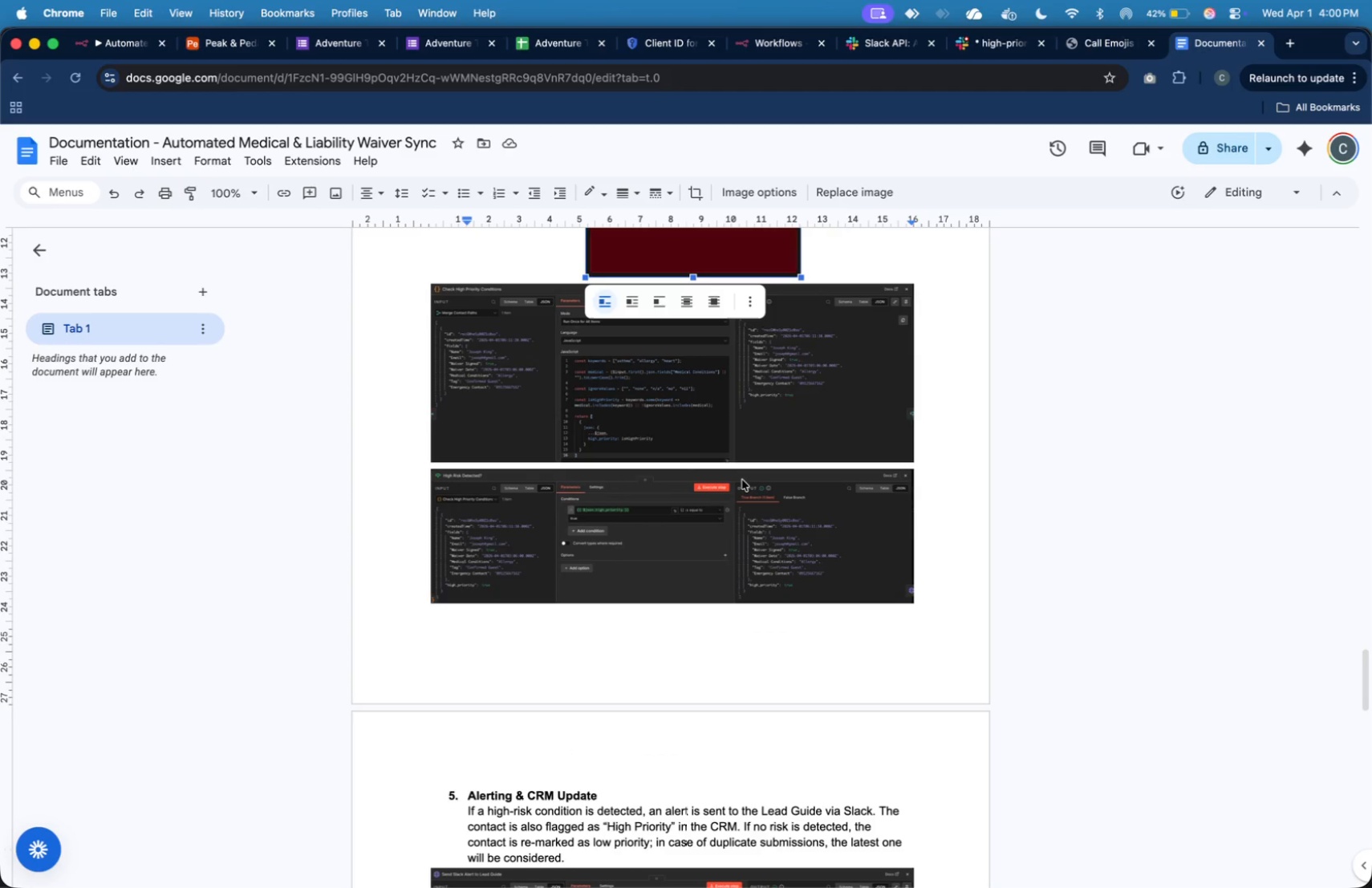 
scroll: coordinate [742, 480], scroll_direction: up, amount: 12.0
 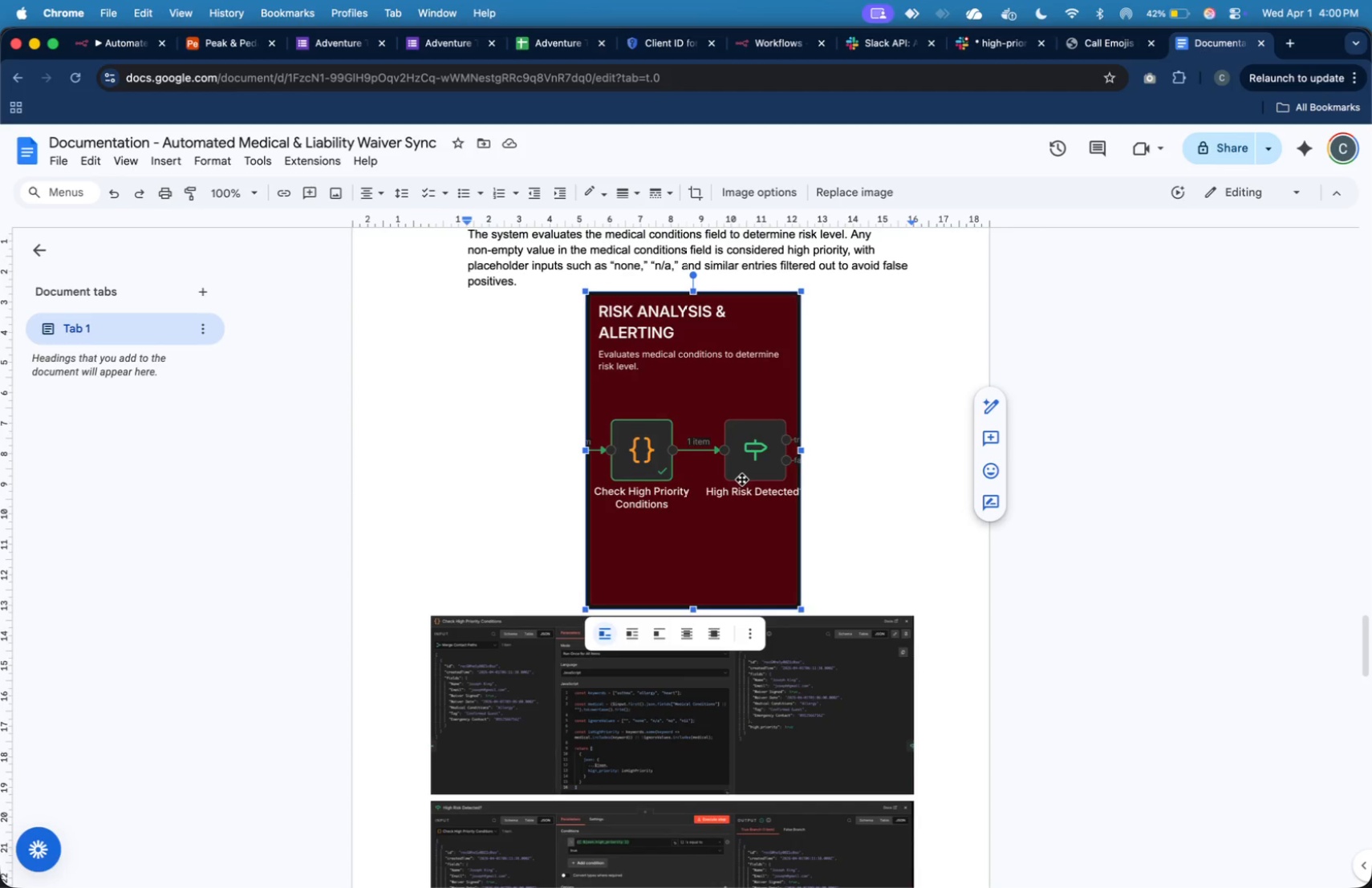 
scroll: coordinate [741, 458], scroll_direction: down, amount: 31.0
 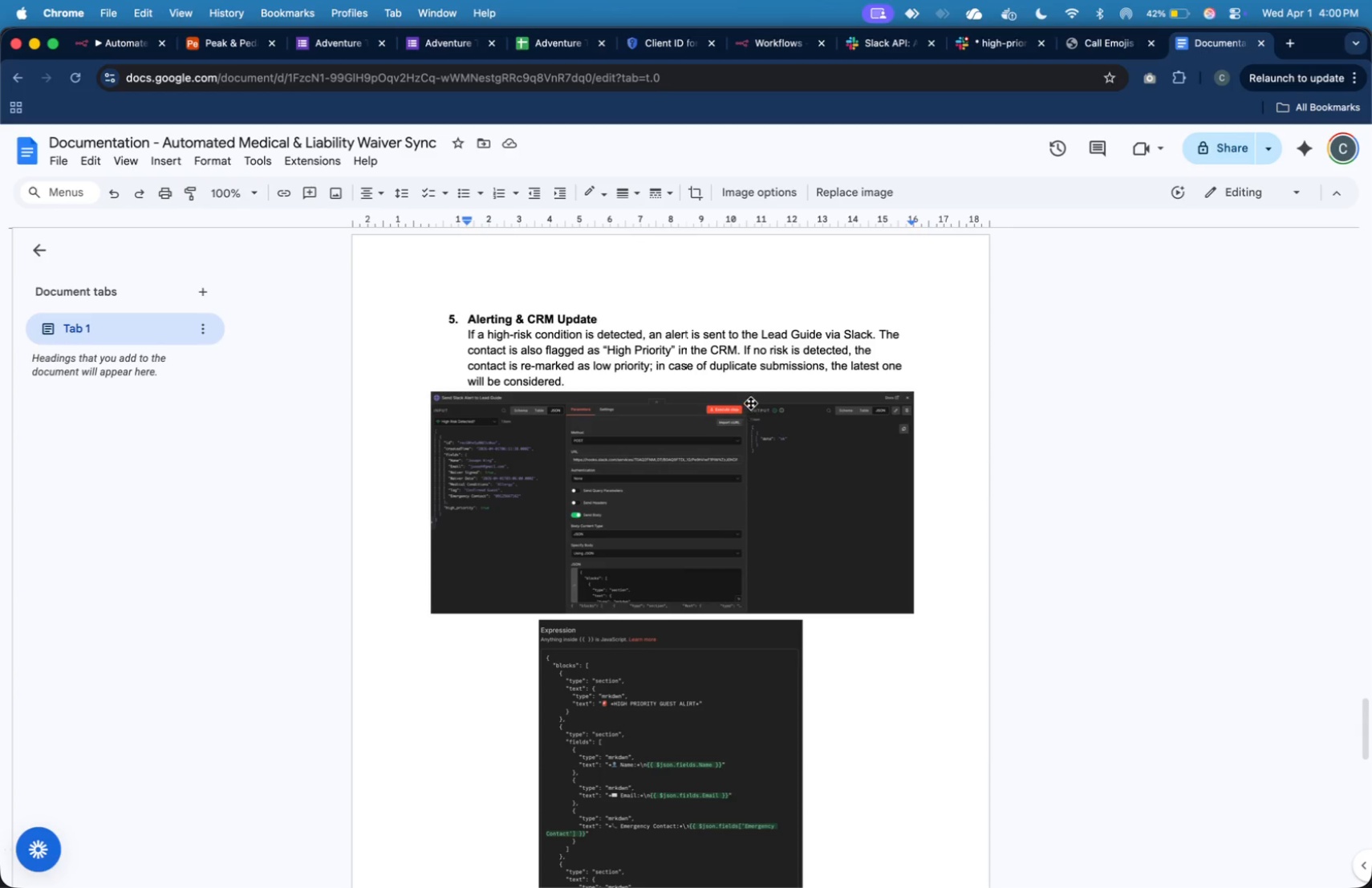 
left_click([759, 383])
 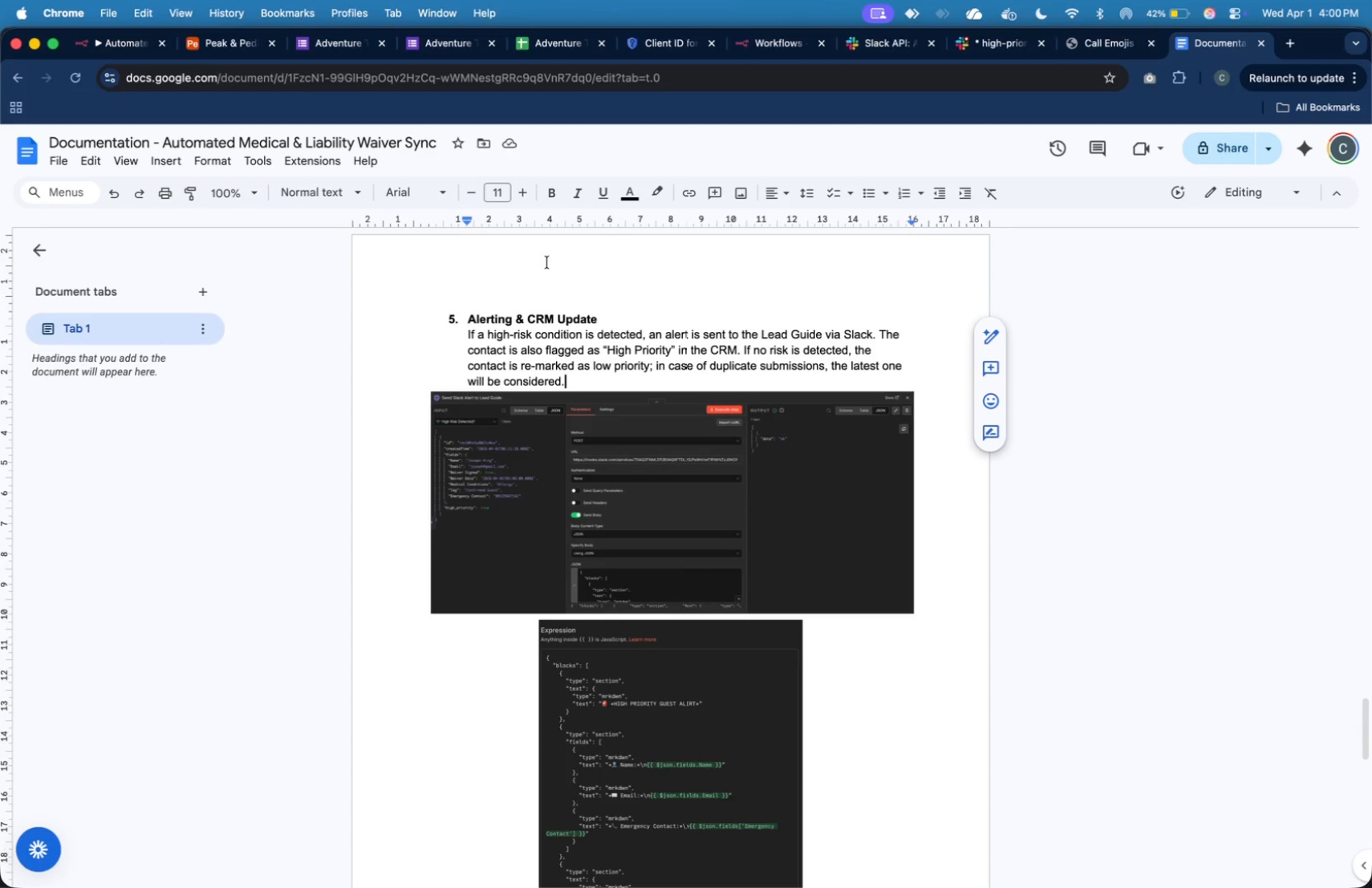 
key(Enter)
 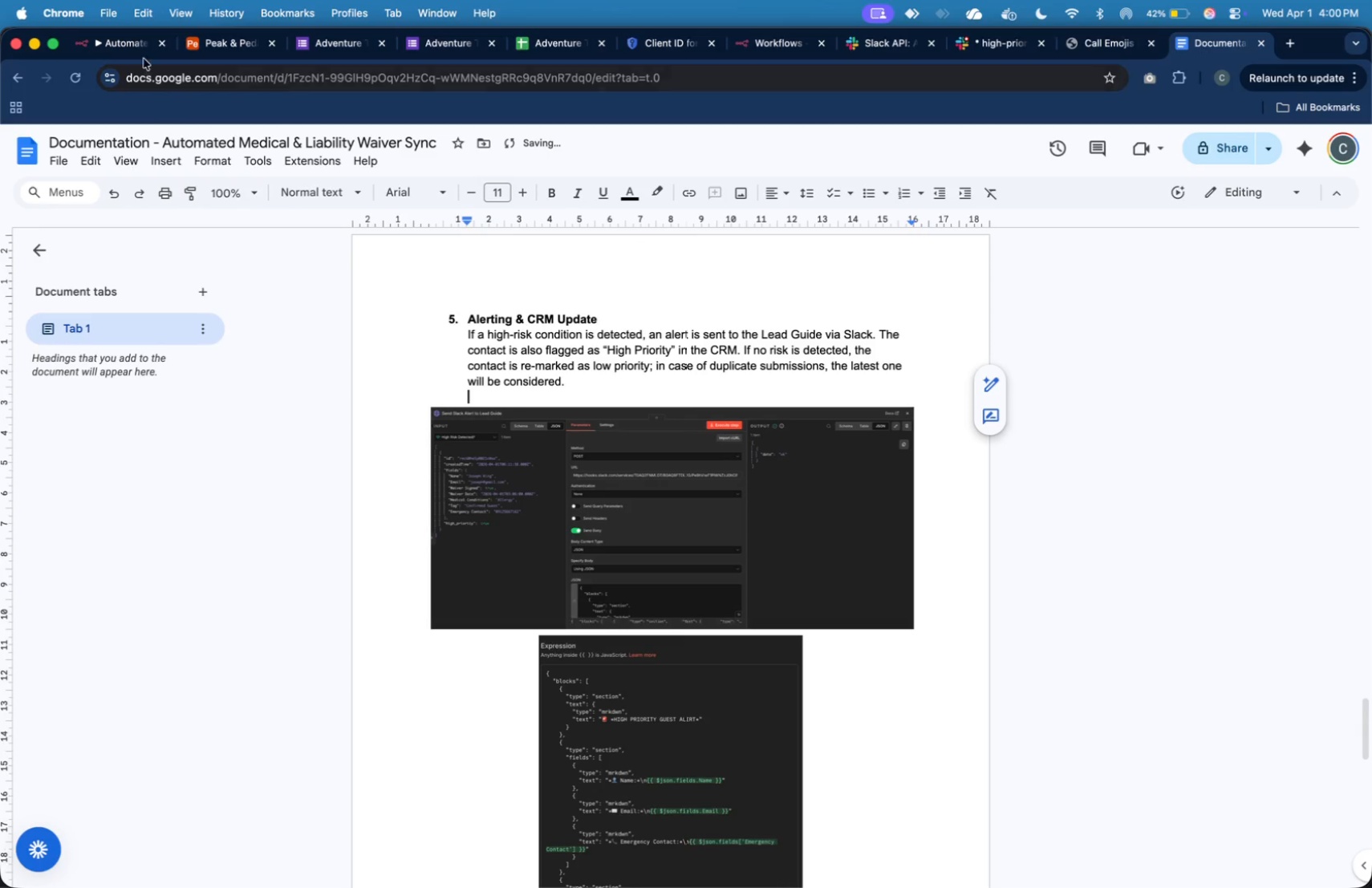 
left_click([143, 47])
 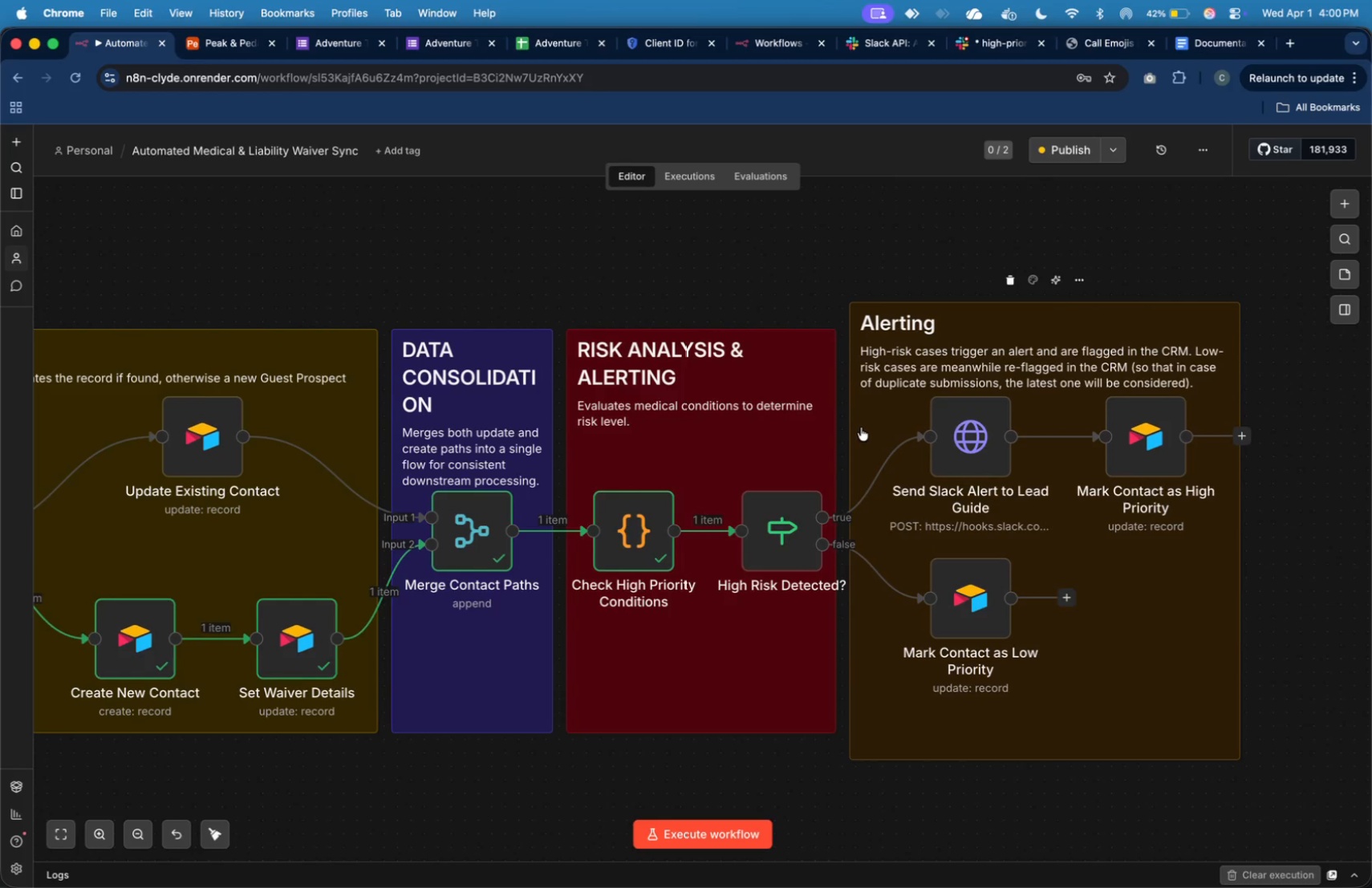 
wait(5.25)
 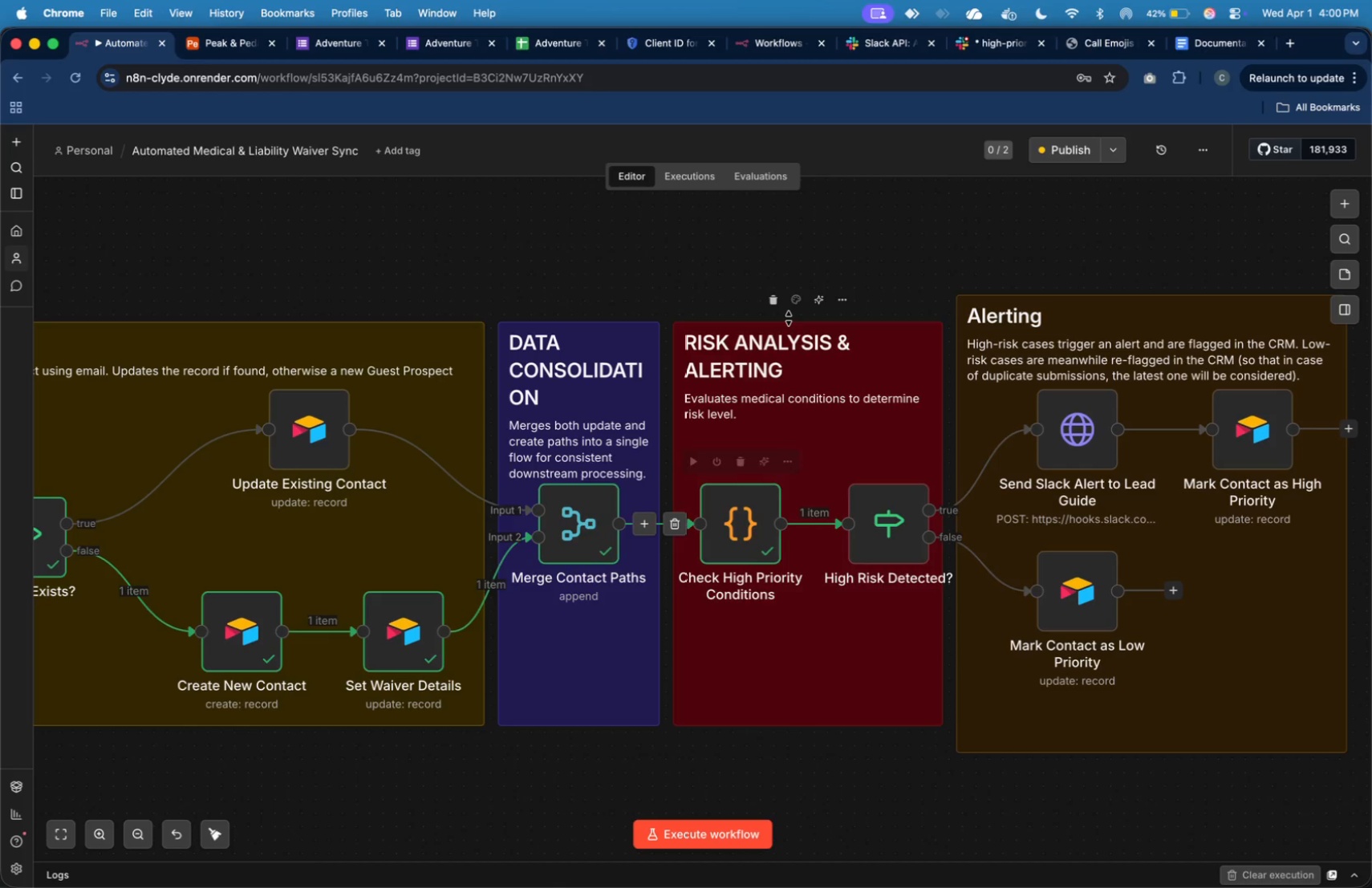 
left_click([813, 440])
 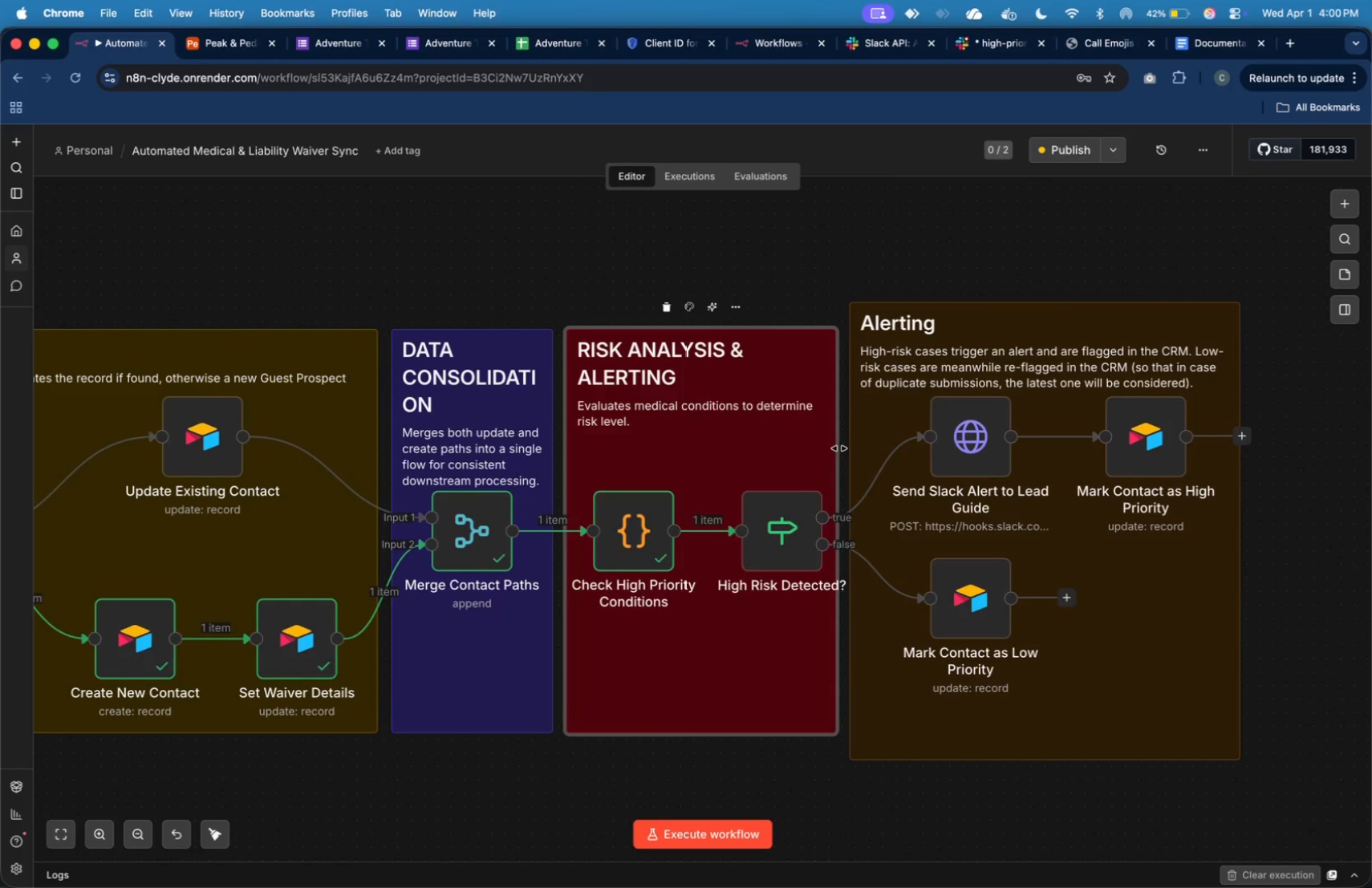 
left_click_drag(start_coordinate=[839, 448], to_coordinate=[845, 452])
 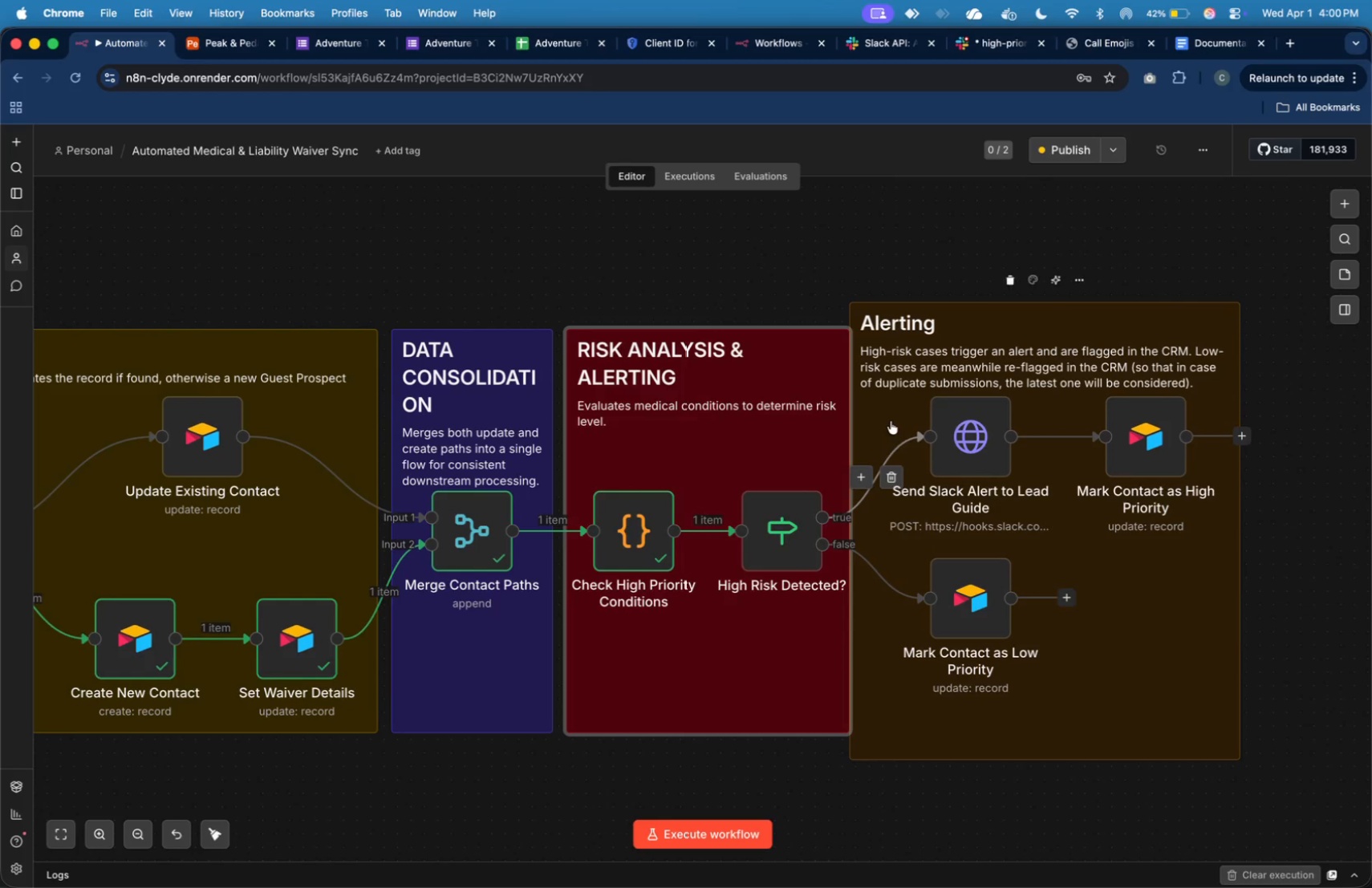 
left_click([891, 419])
 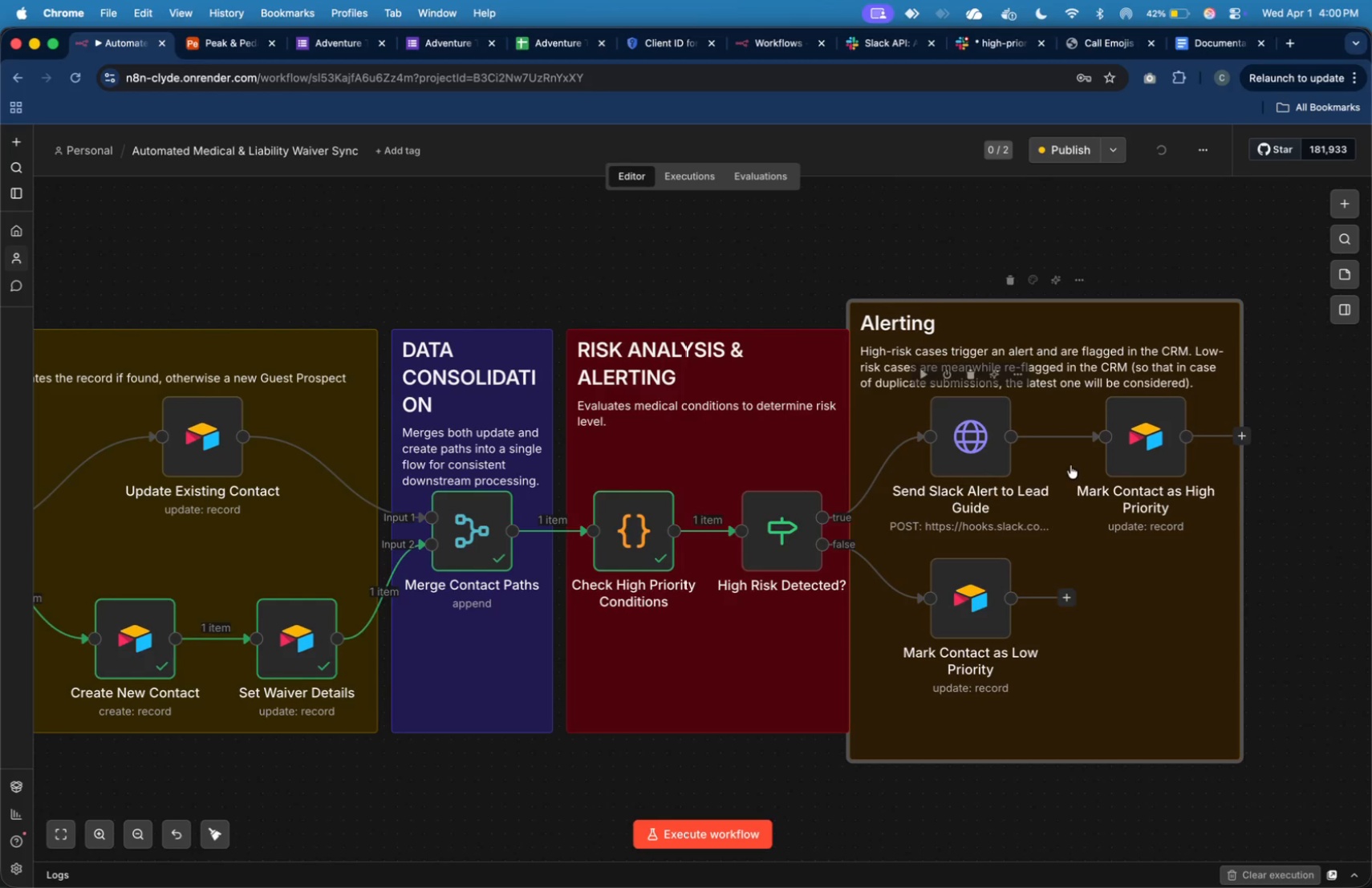 
left_click_drag(start_coordinate=[1130, 549], to_coordinate=[1140, 552])
 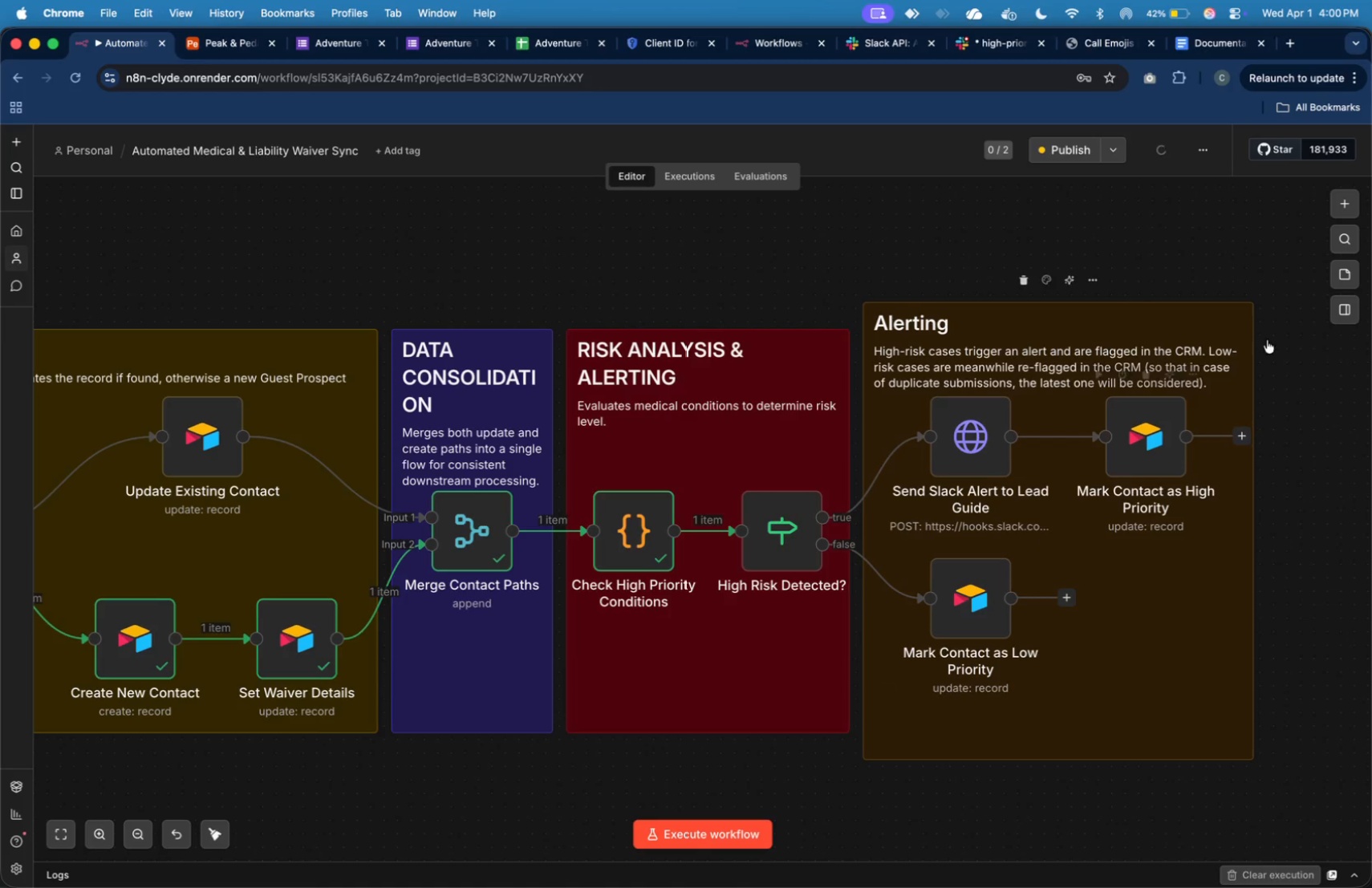 
left_click([1217, 31])
 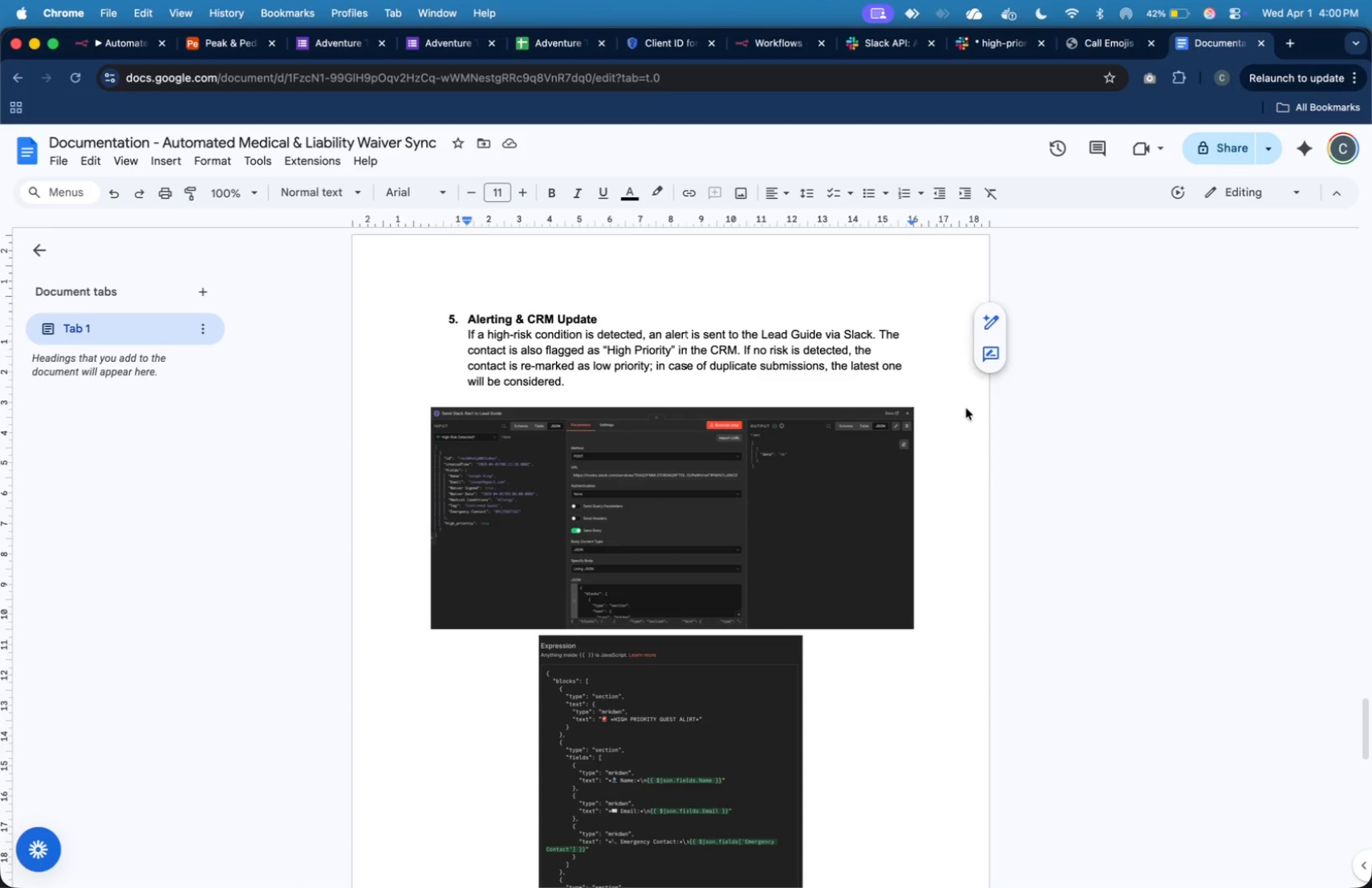 
scroll: coordinate [932, 439], scroll_direction: up, amount: 20.0
 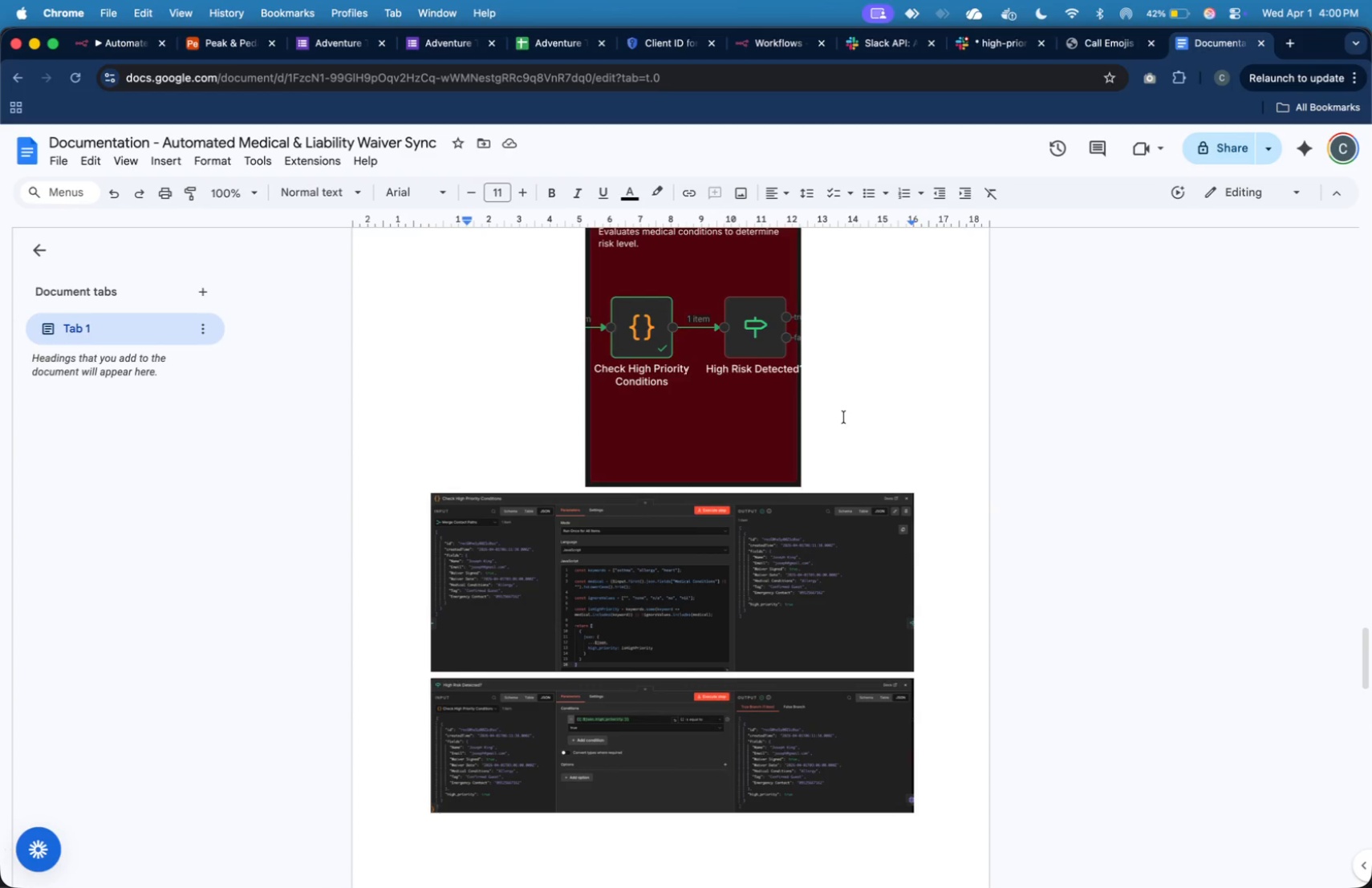 
left_click([678, 341])
 